 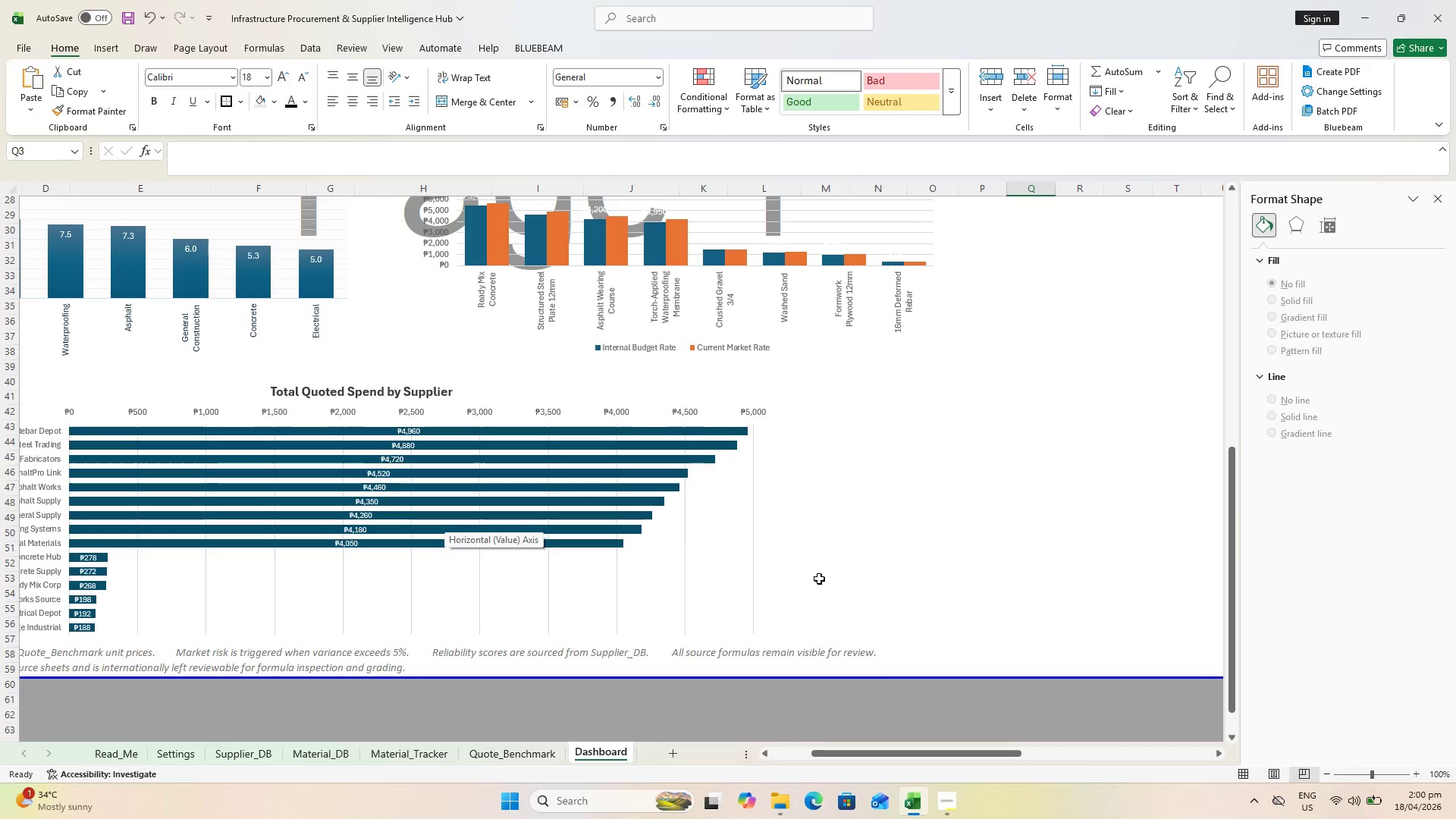 
scroll: coordinate [976, 362], scroll_direction: up, amount: 10.0
 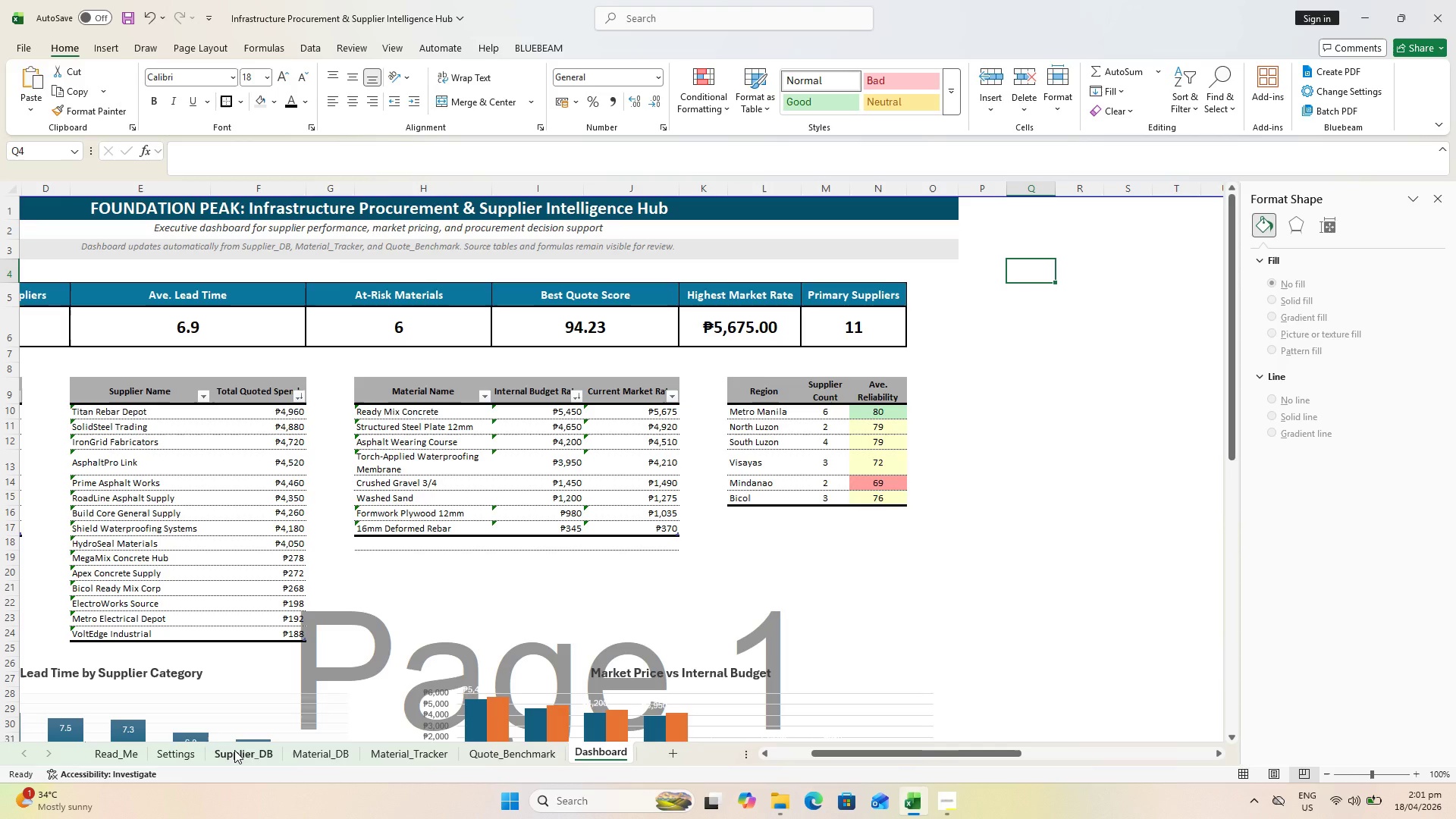 
wait(21.22)
 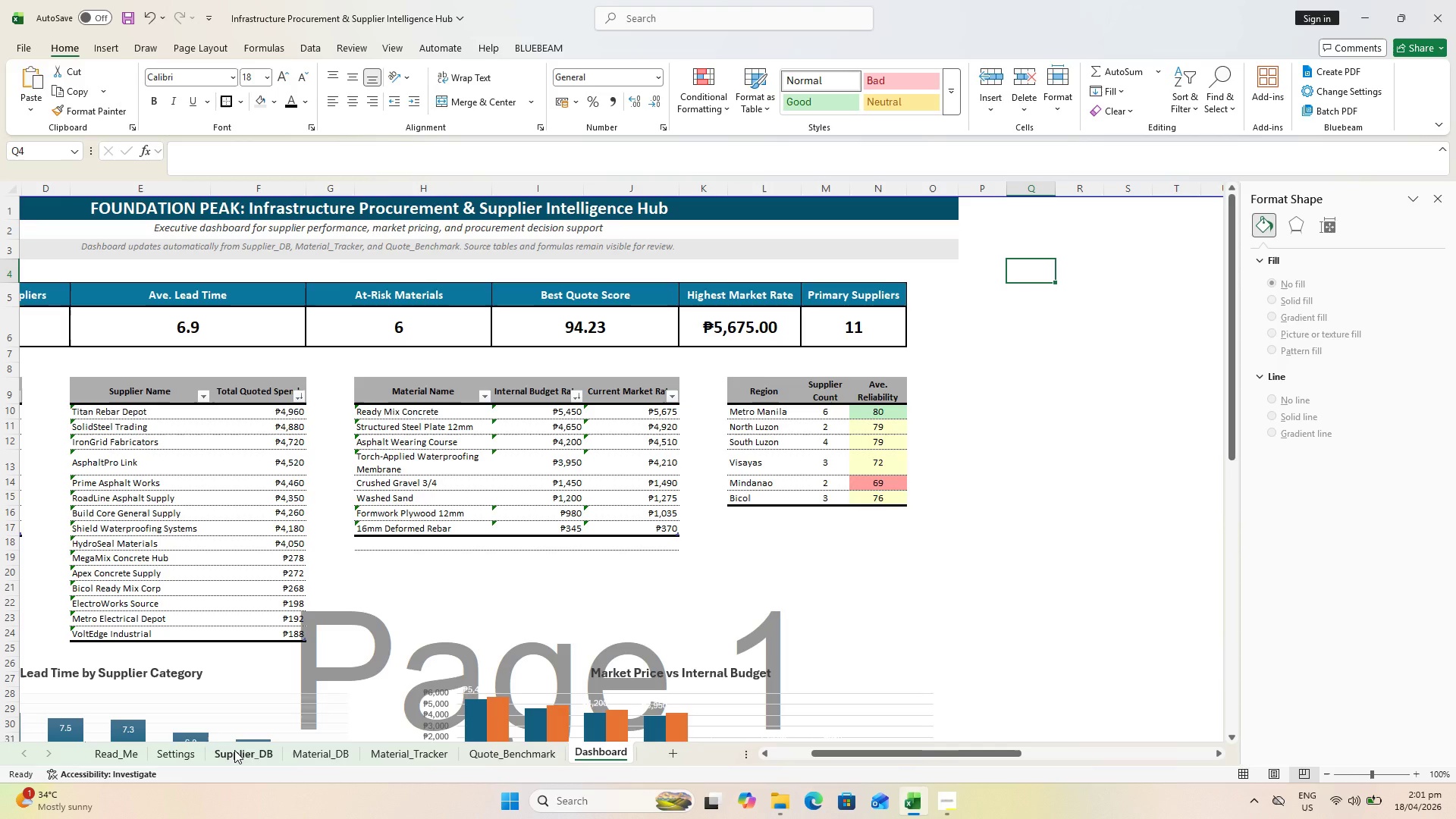 
left_click([990, 255])
 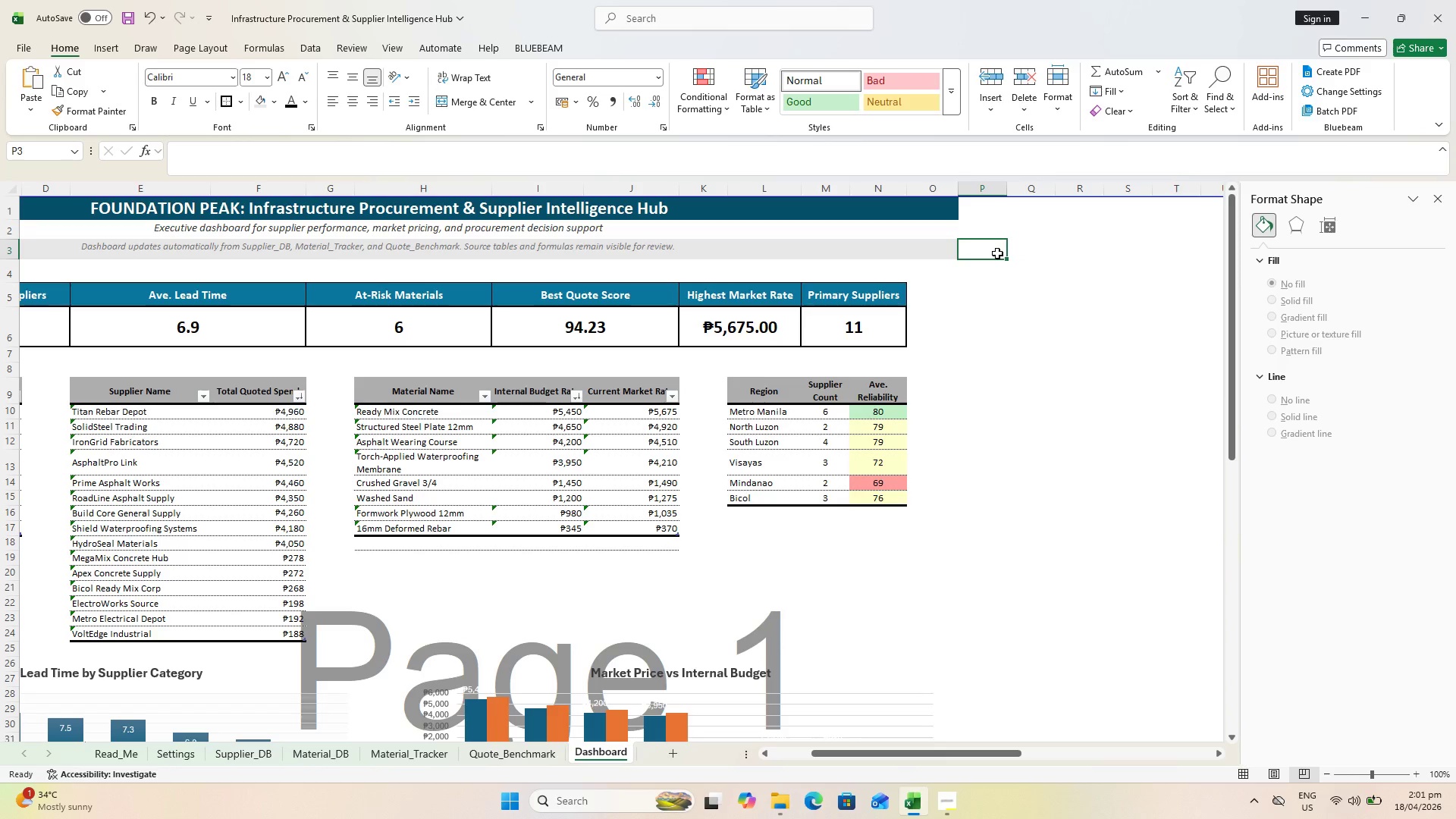 
left_click([1009, 253])
 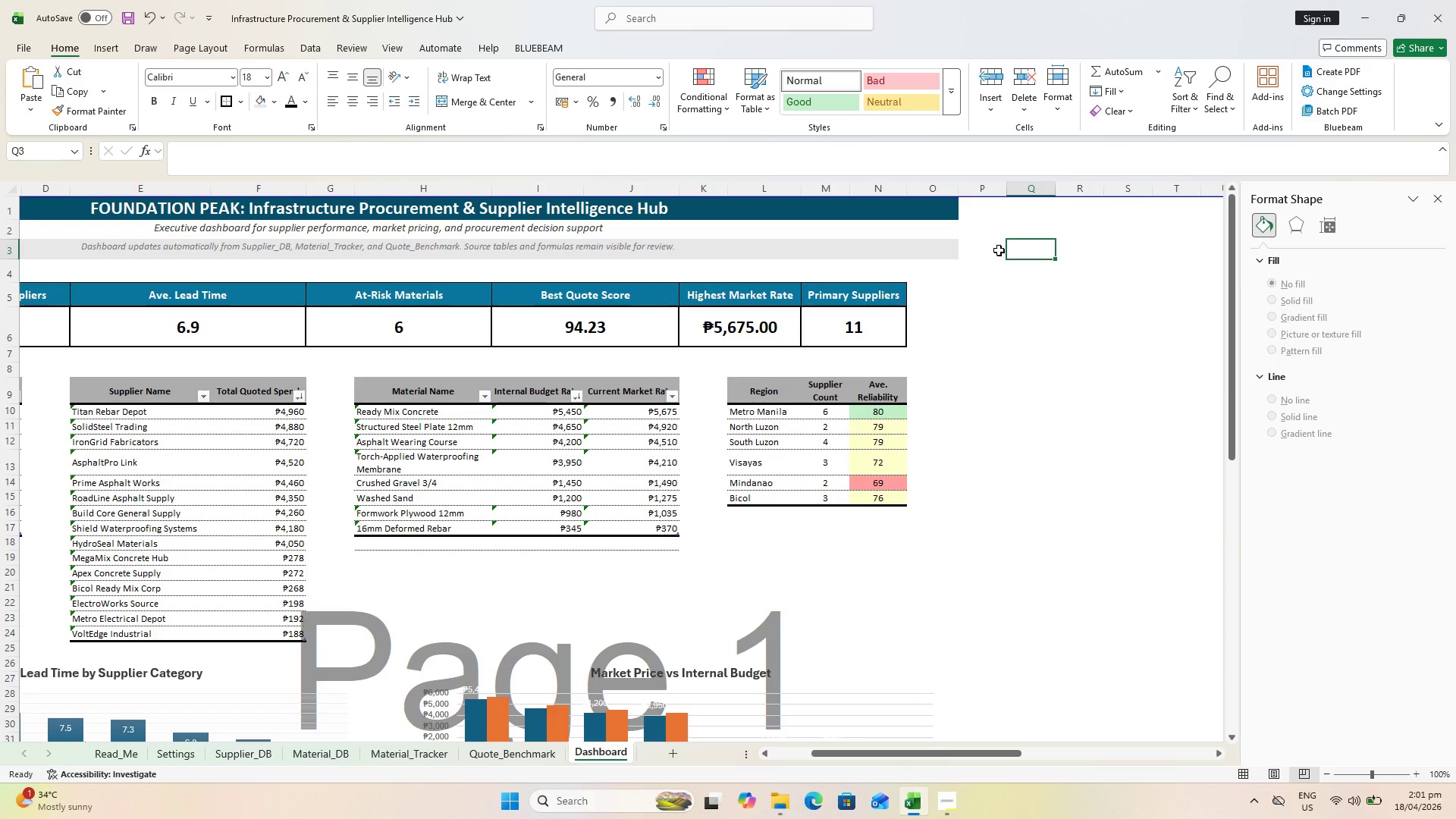 
left_click([999, 250])
 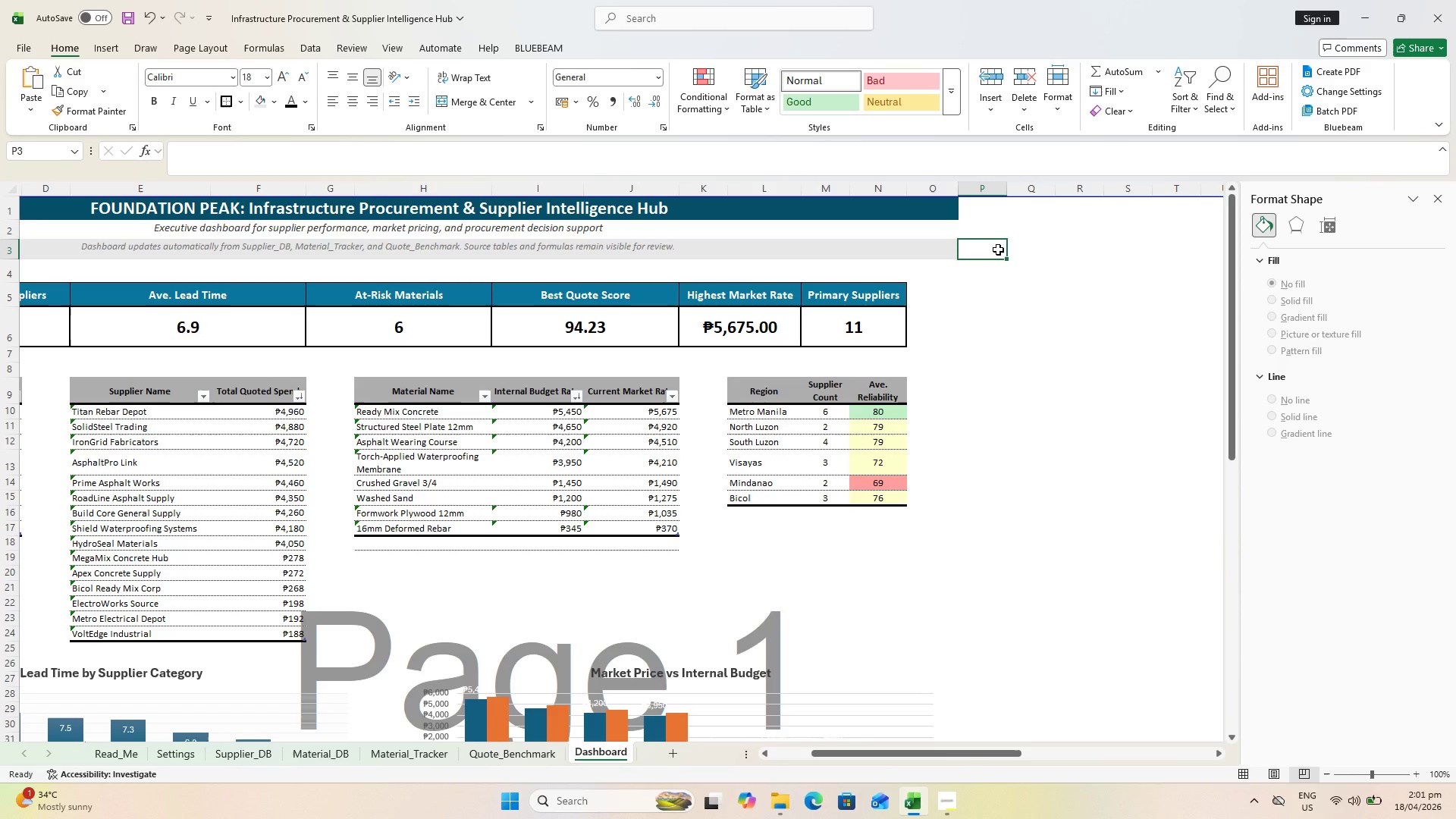 
left_click_drag(start_coordinate=[1018, 250], to_coordinate=[1022, 251])
 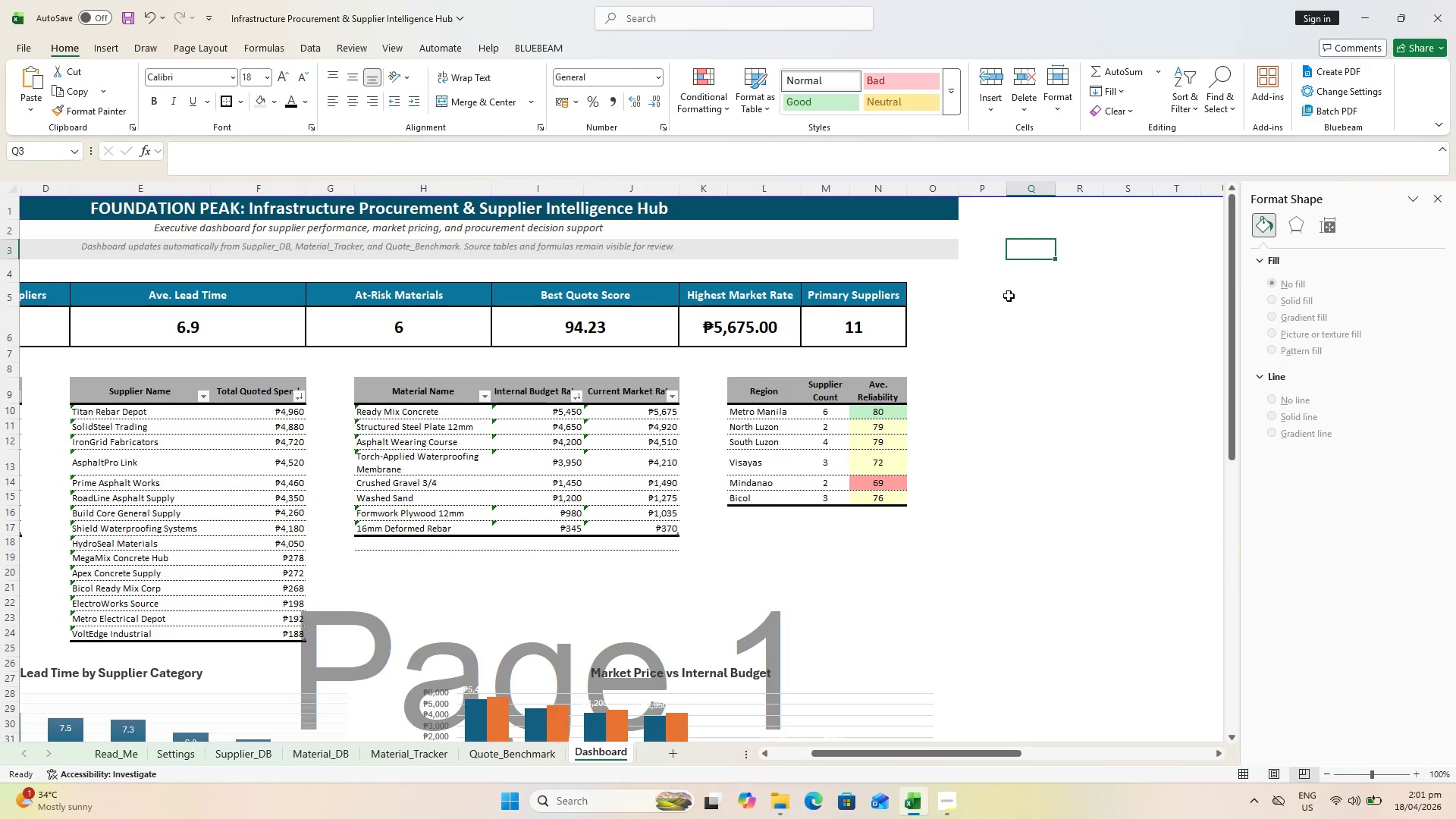 
left_click([1005, 296])
 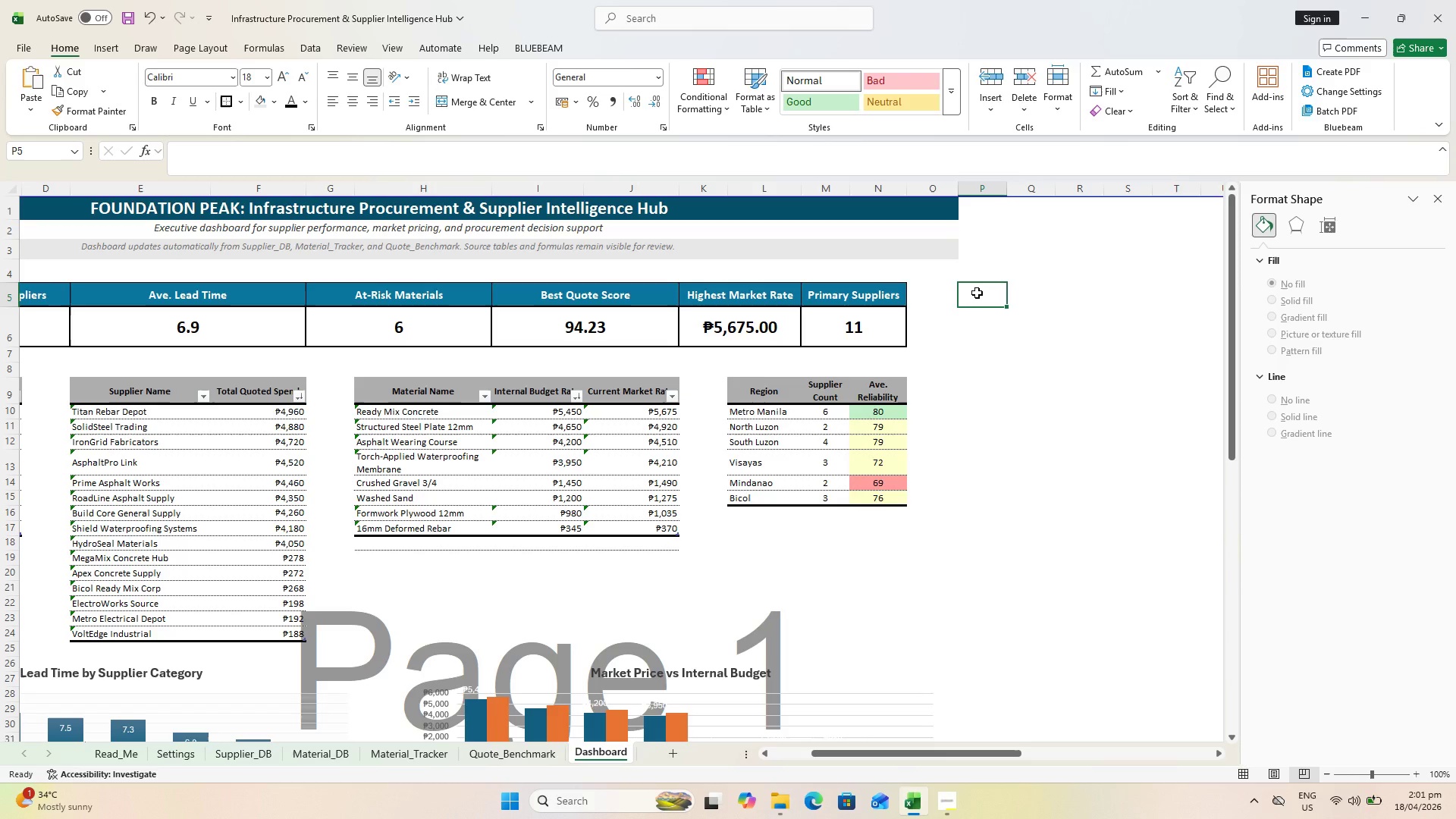 
wait(6.09)
 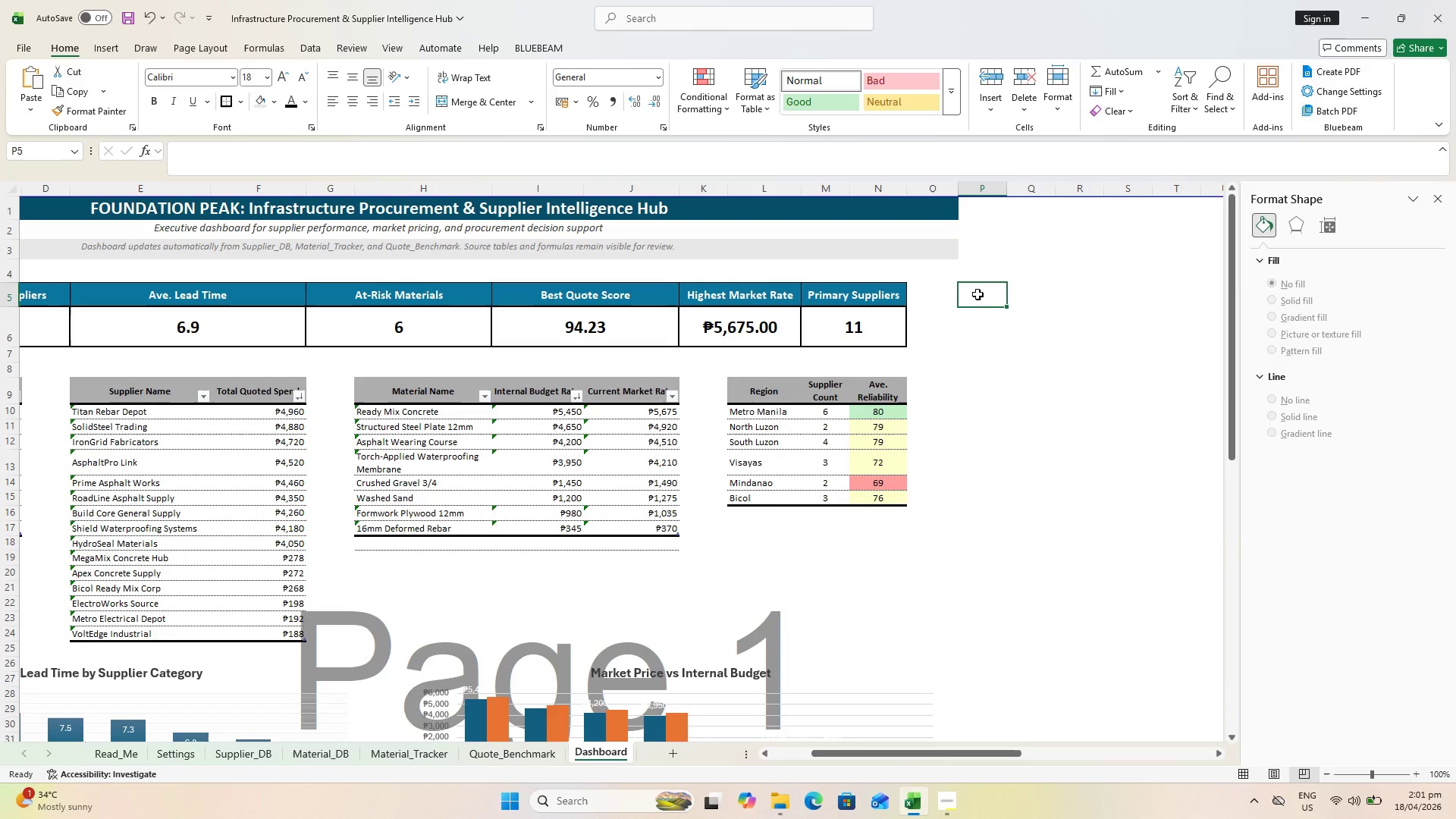 
right_click([977, 293])
 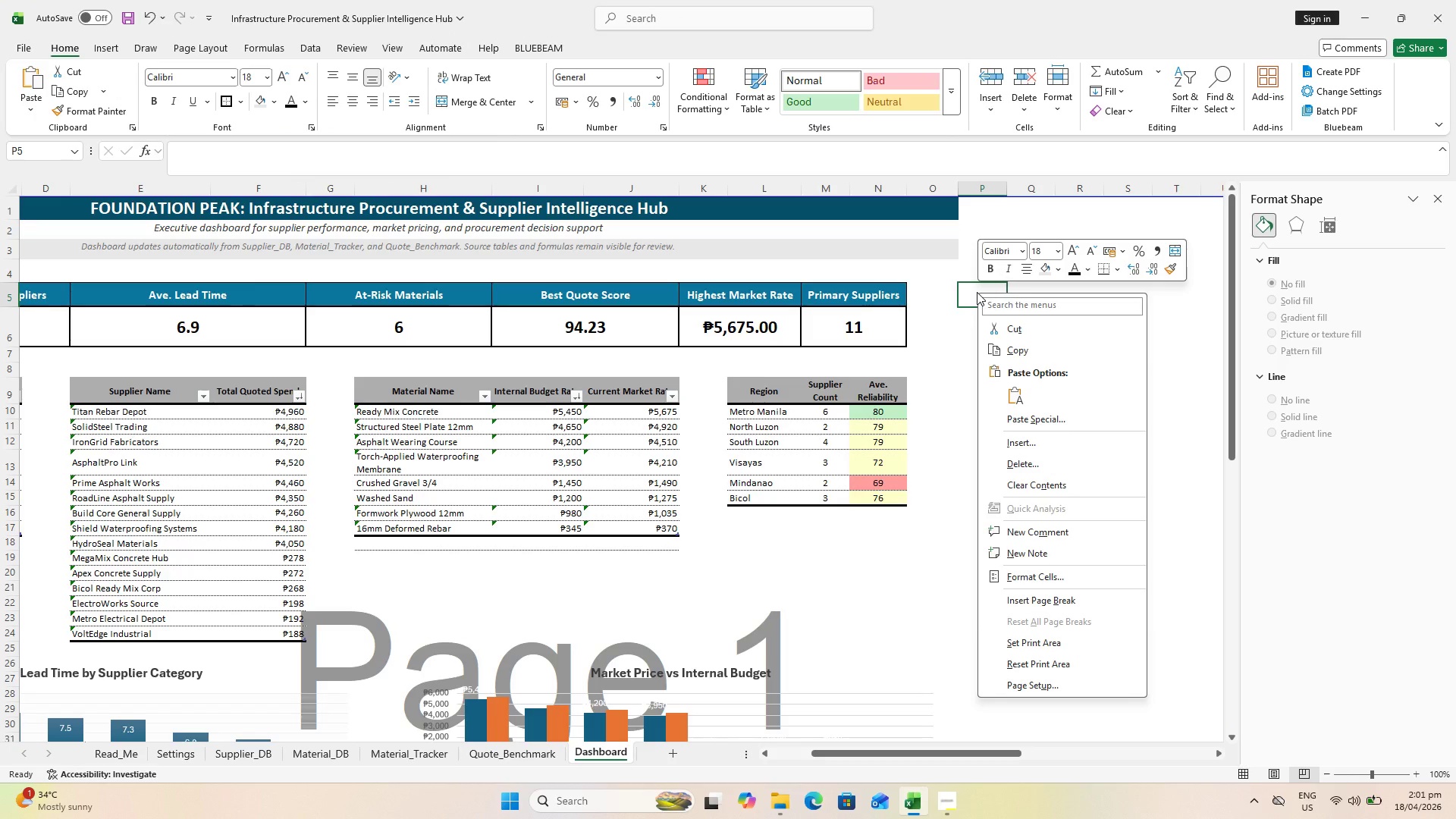 
left_click([977, 292])
 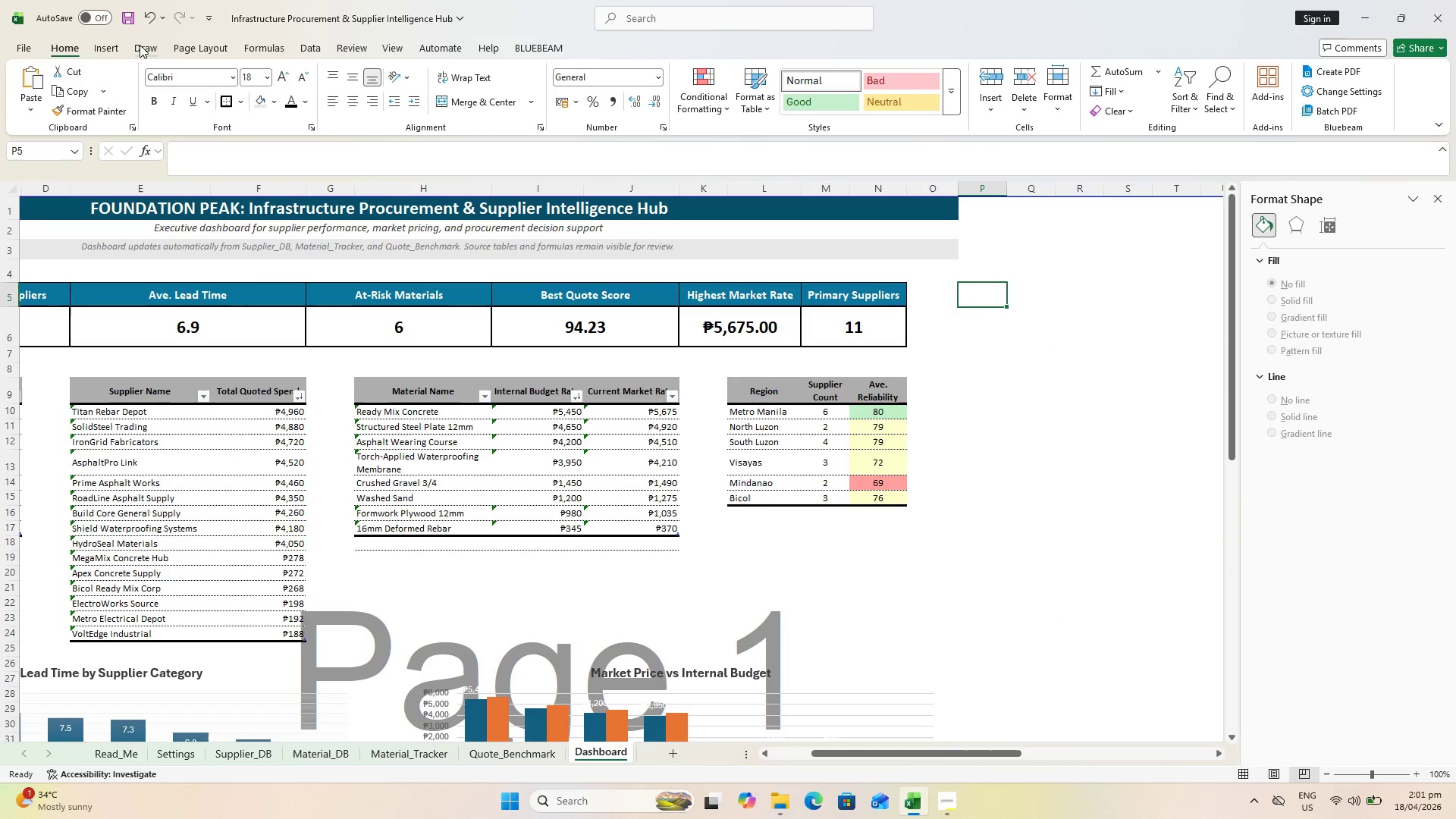 
left_click([108, 44])
 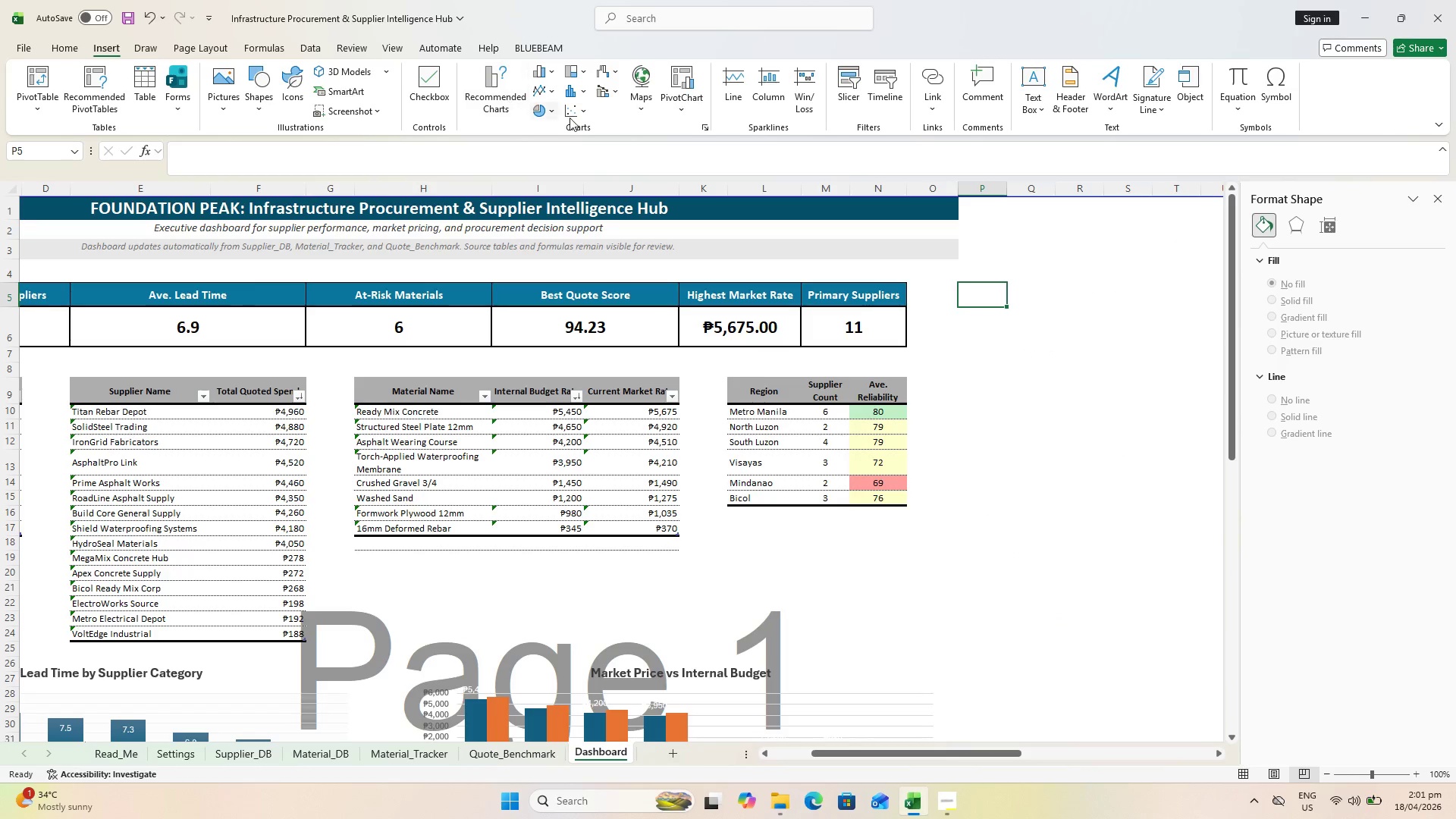 
left_click([689, 111])
 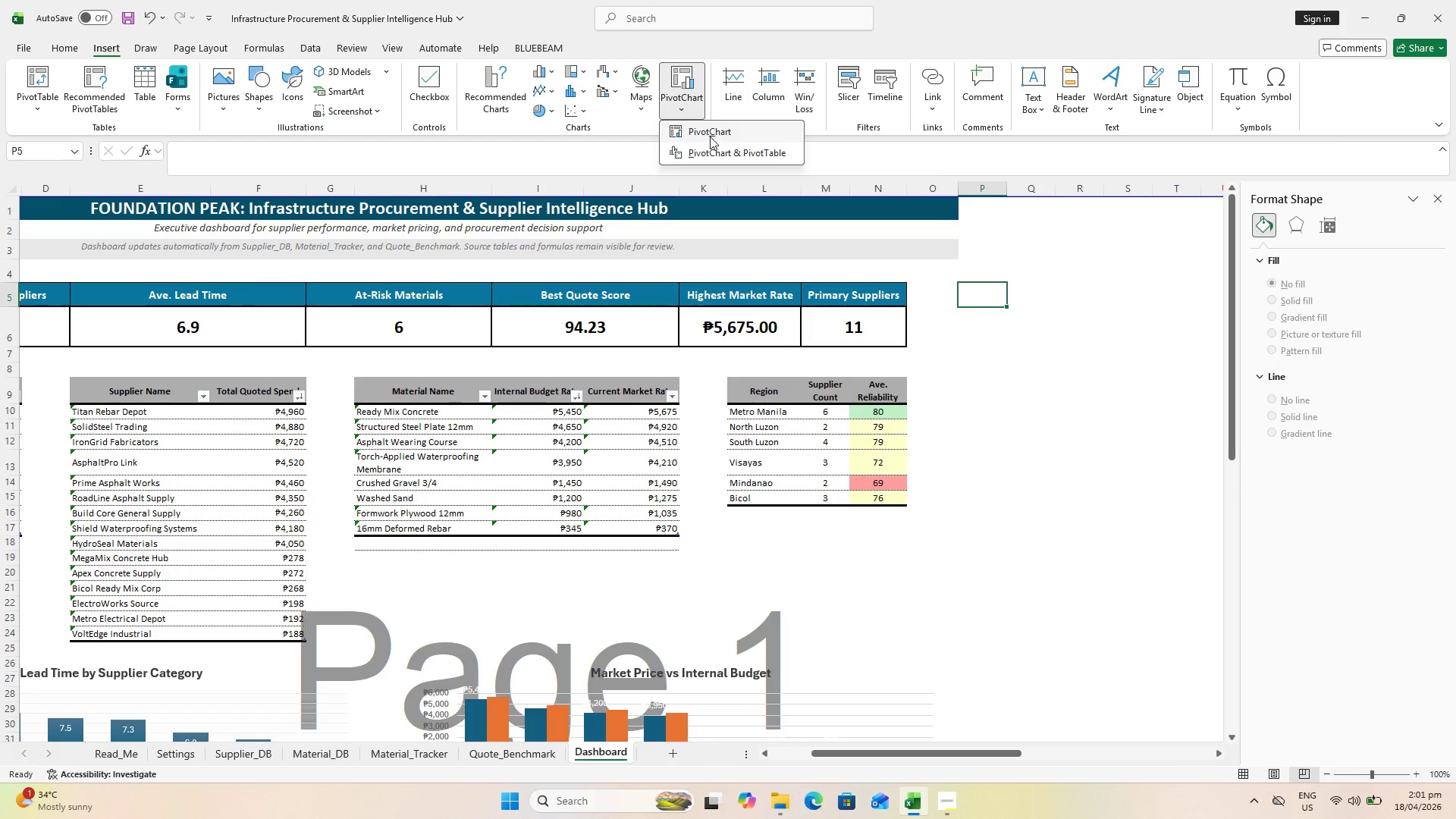 
left_click([717, 152])
 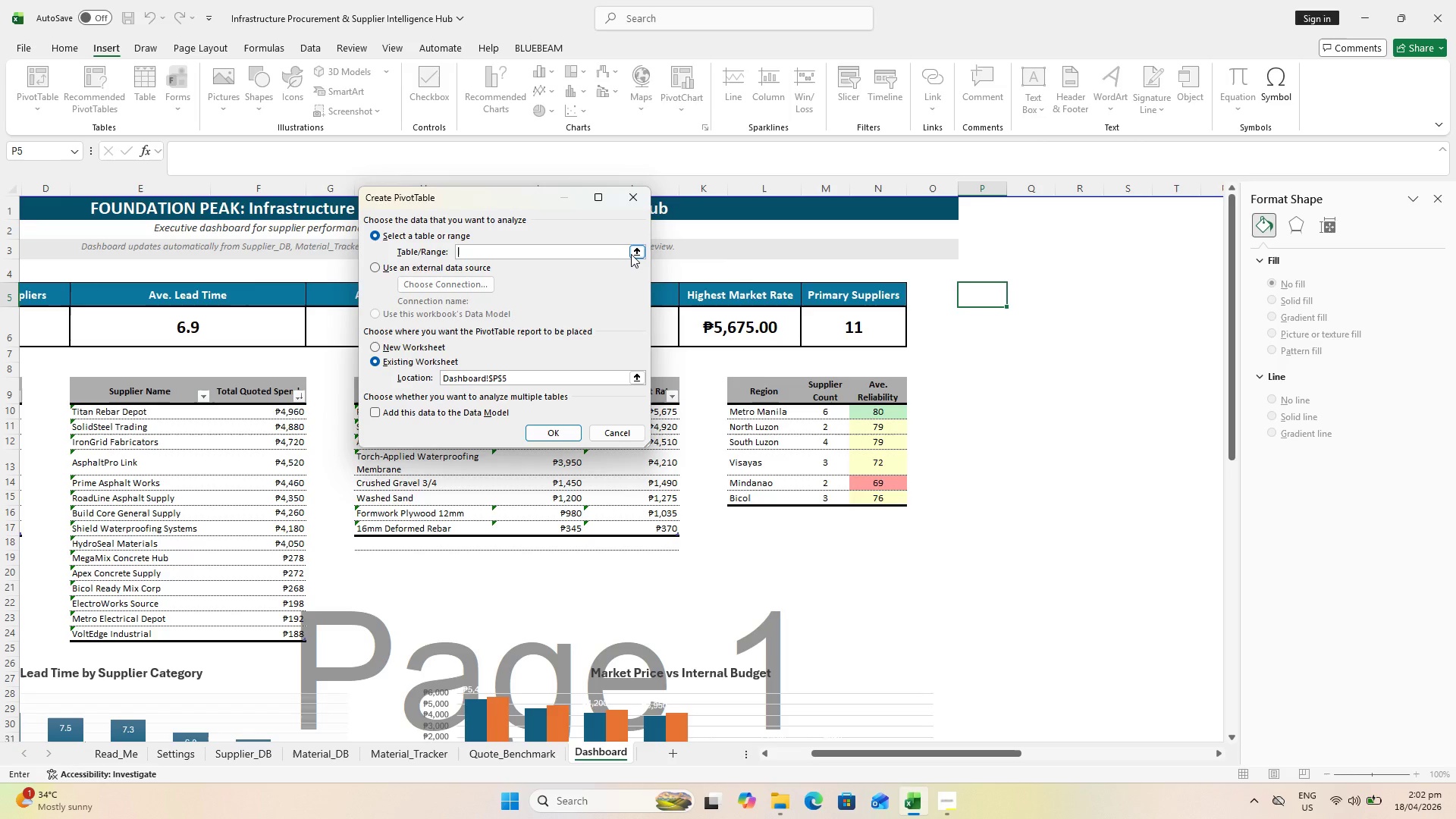 
wait(33.56)
 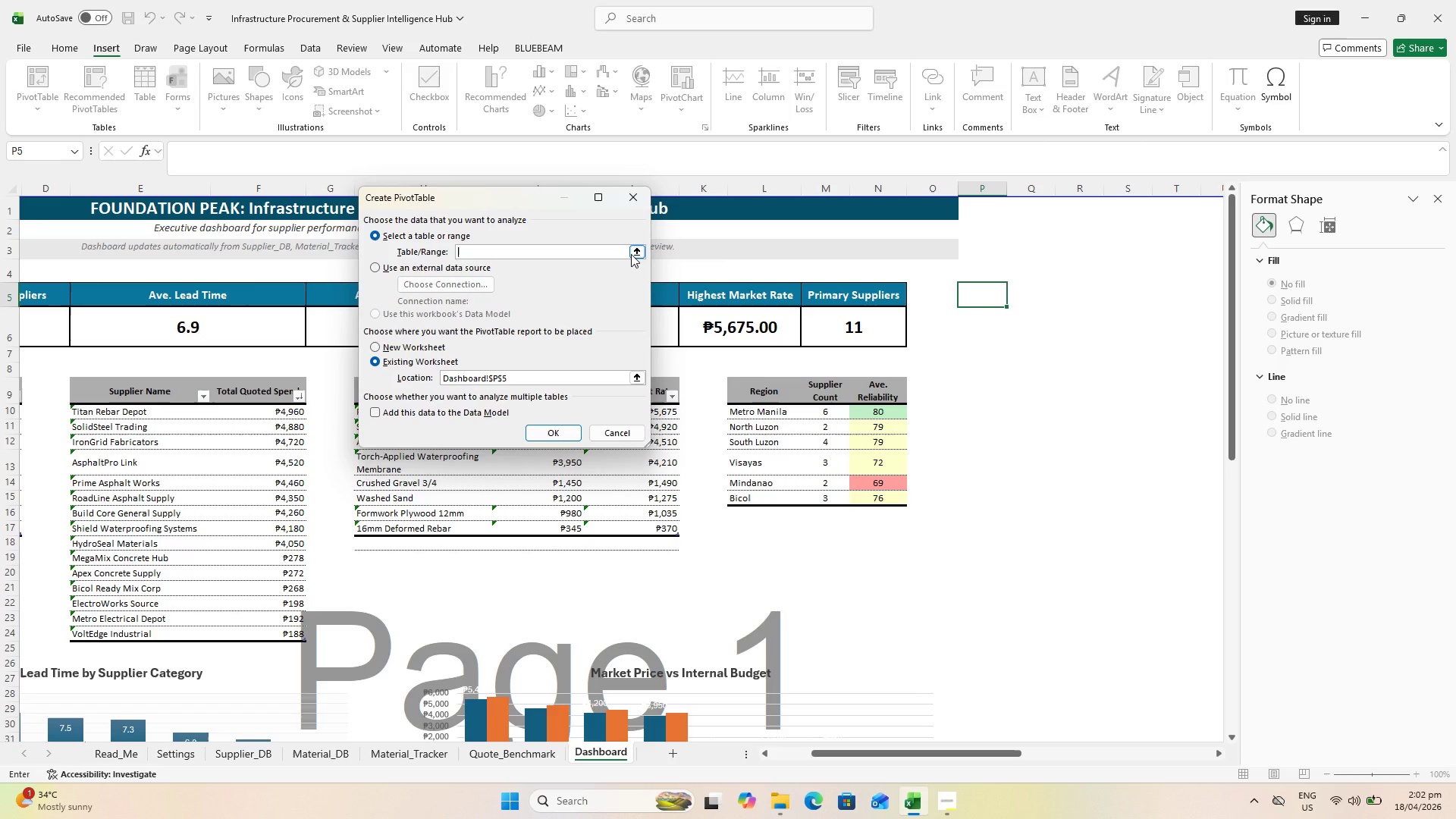 
left_click([263, 748])
 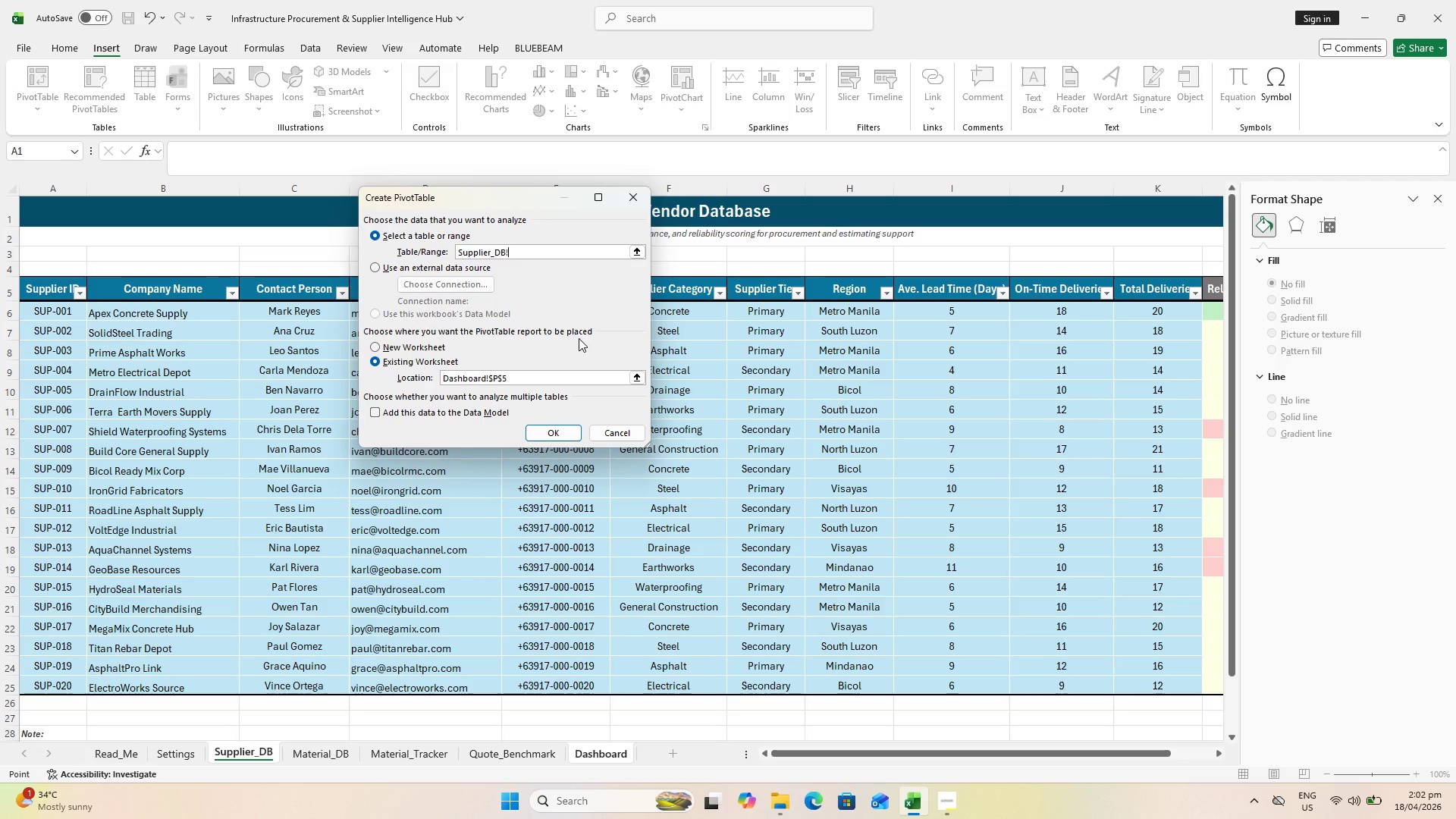 
wait(15.64)
 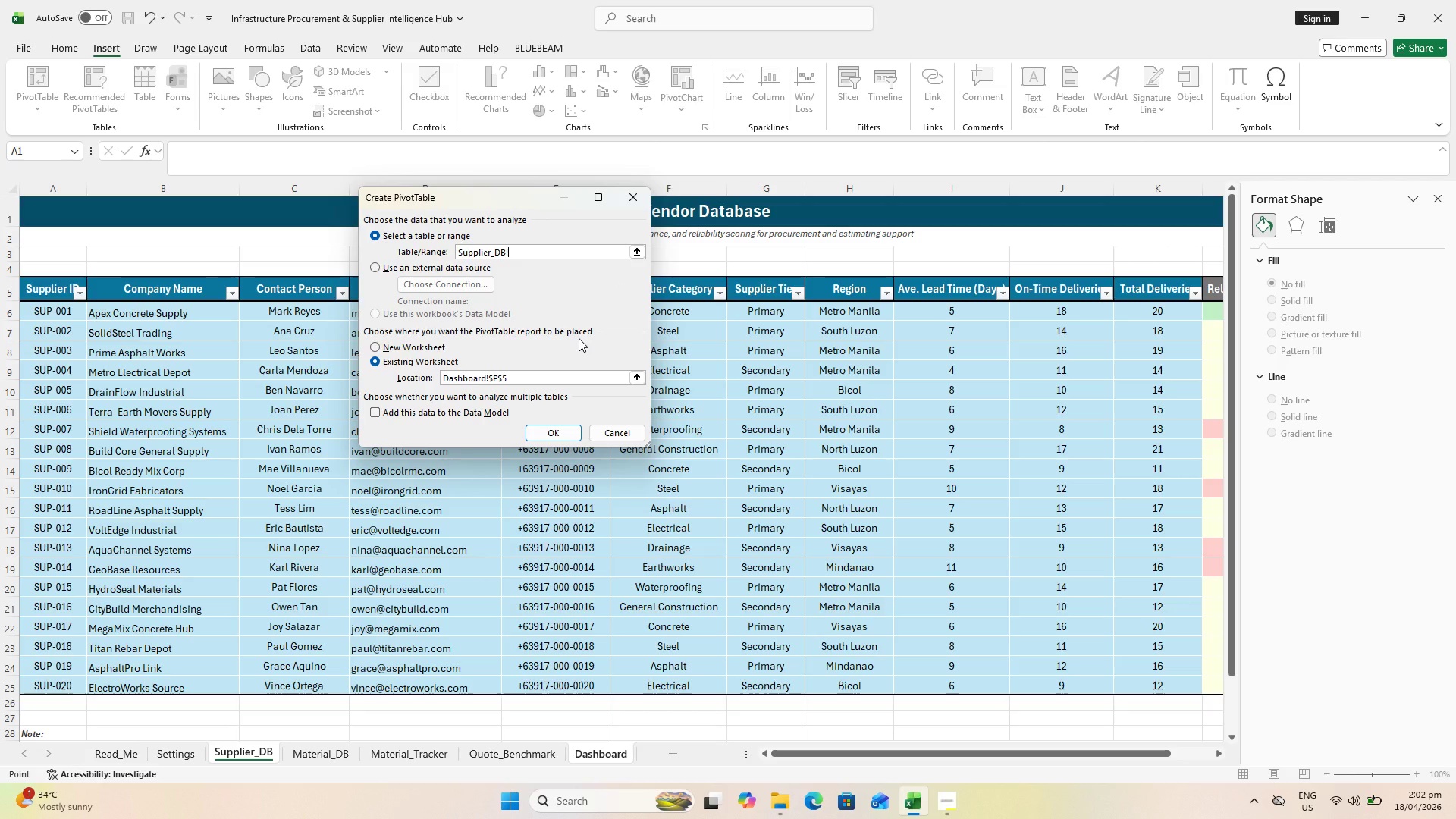 
left_click_drag(start_coordinate=[488, 202], to_coordinate=[473, 189])
 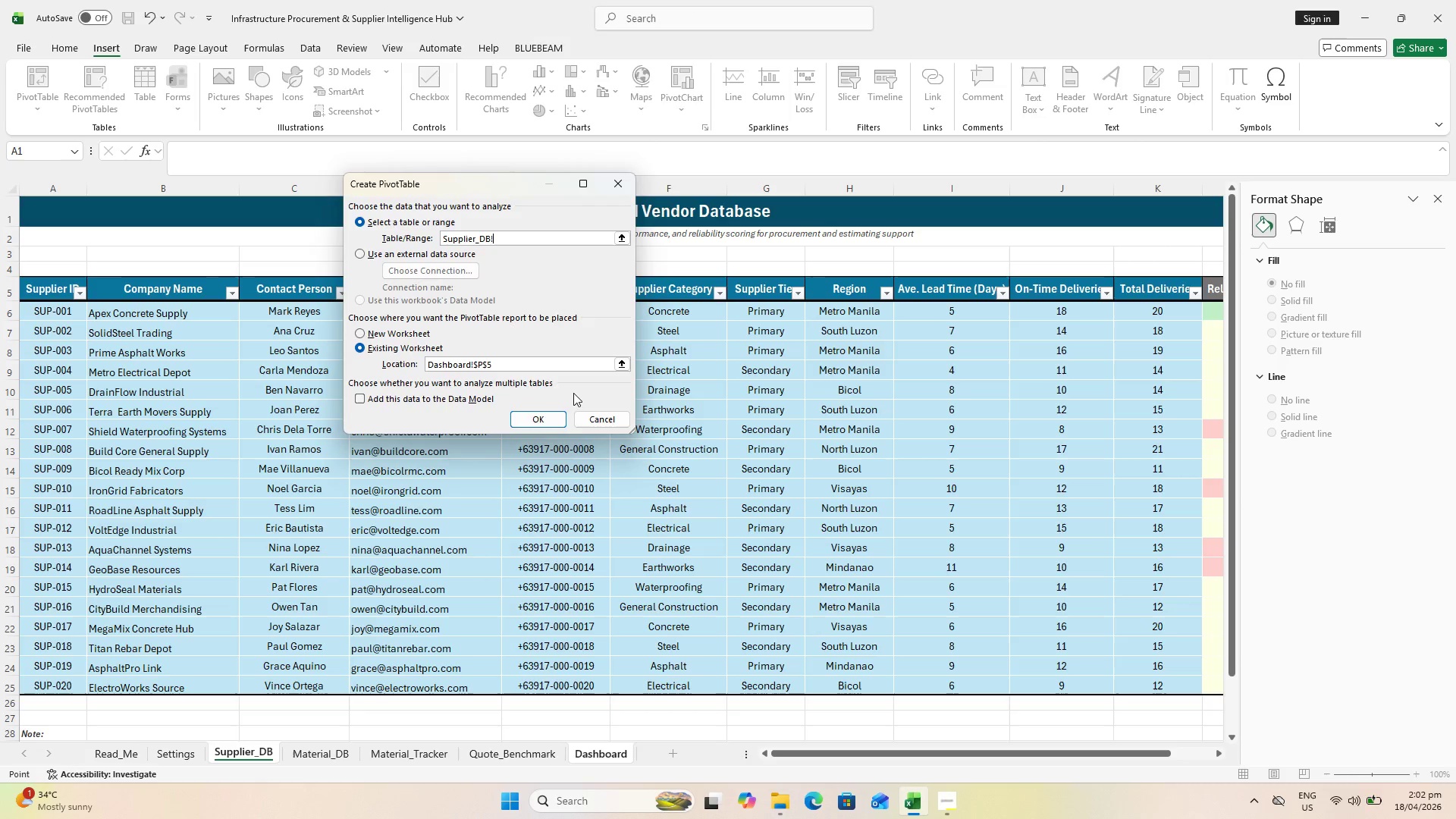 
wait(8.11)
 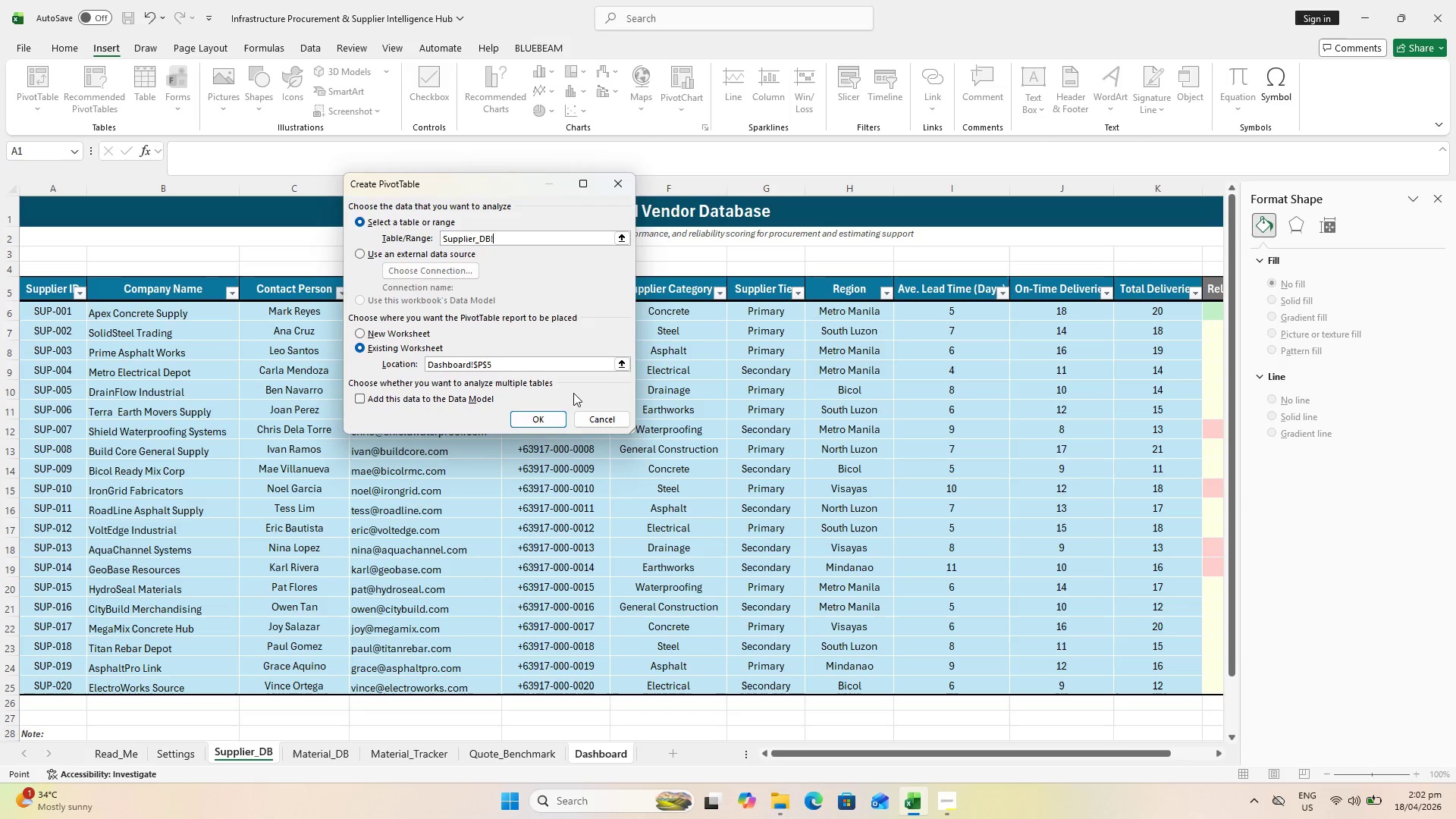 
left_click([548, 414])
 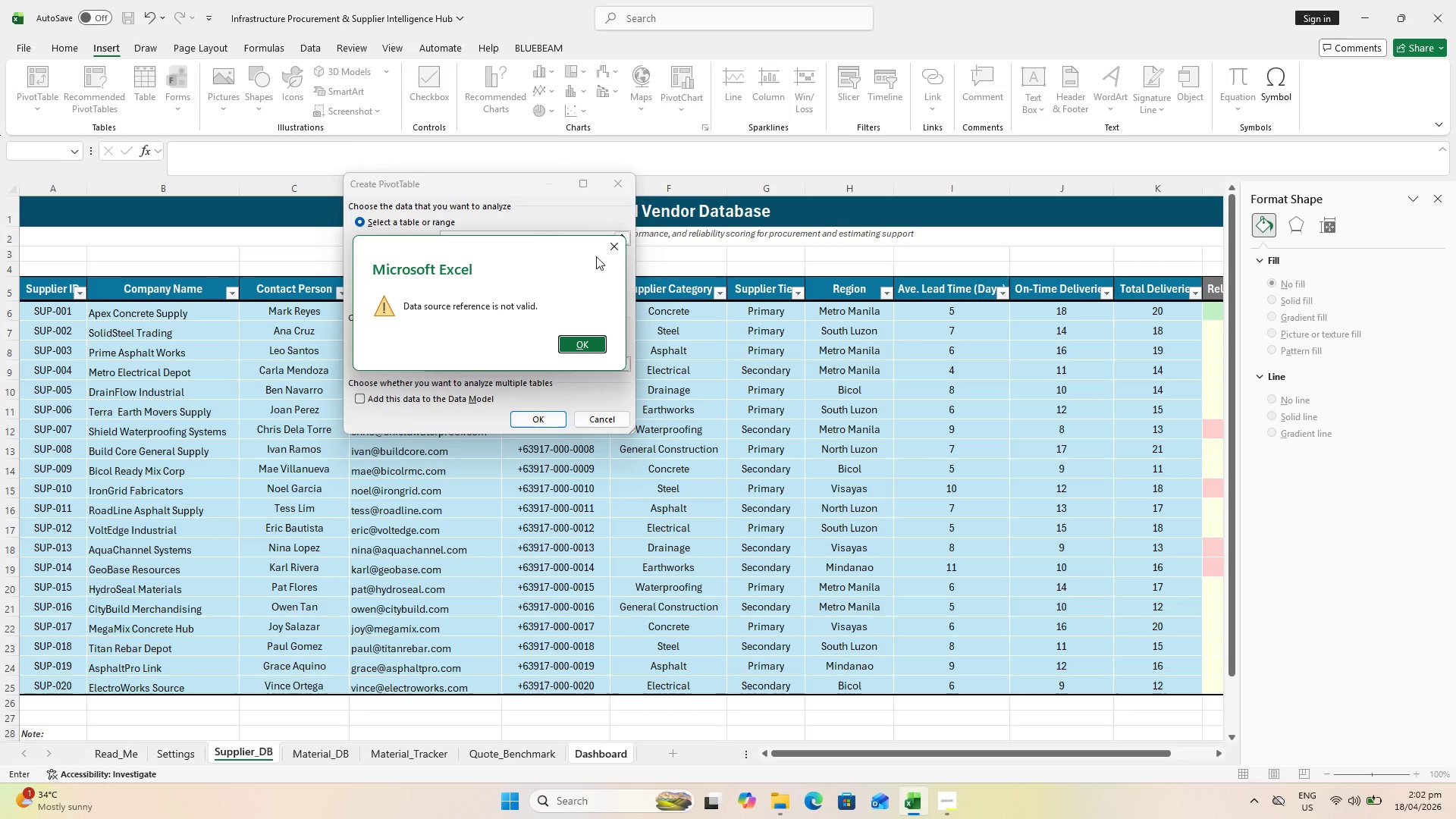 
left_click([607, 246])
 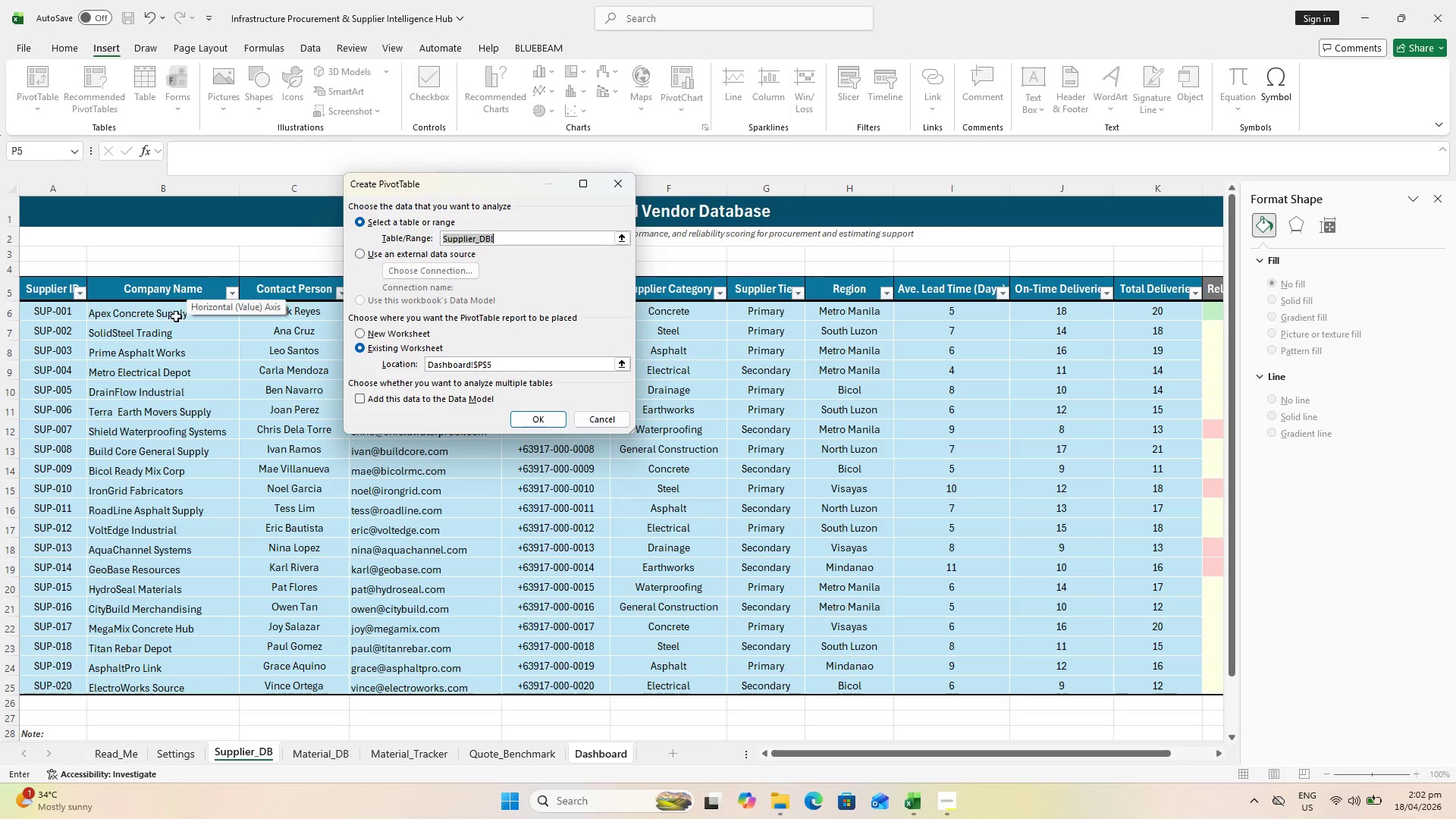 
wait(6.33)
 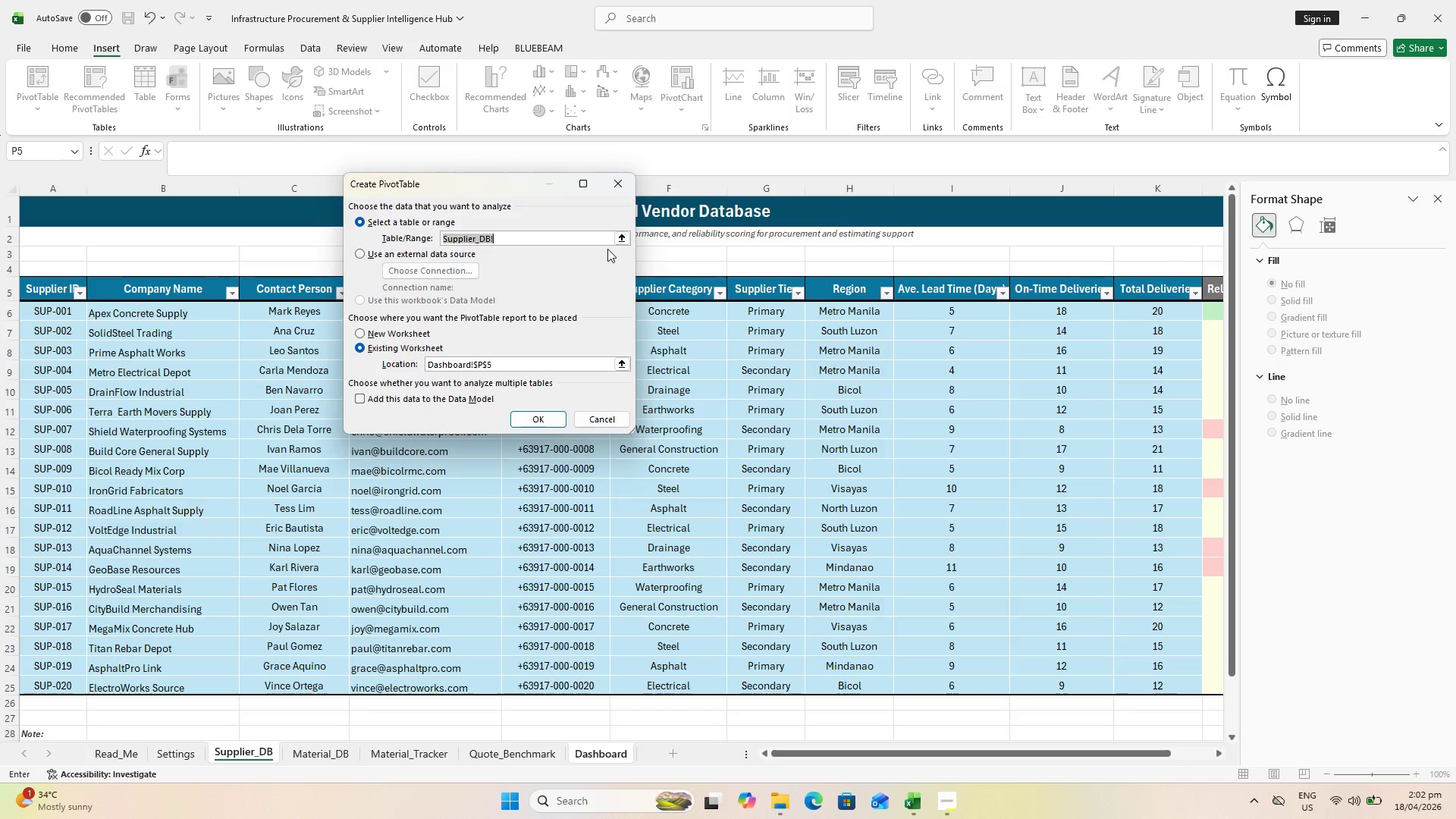 
left_click([99, 422])
 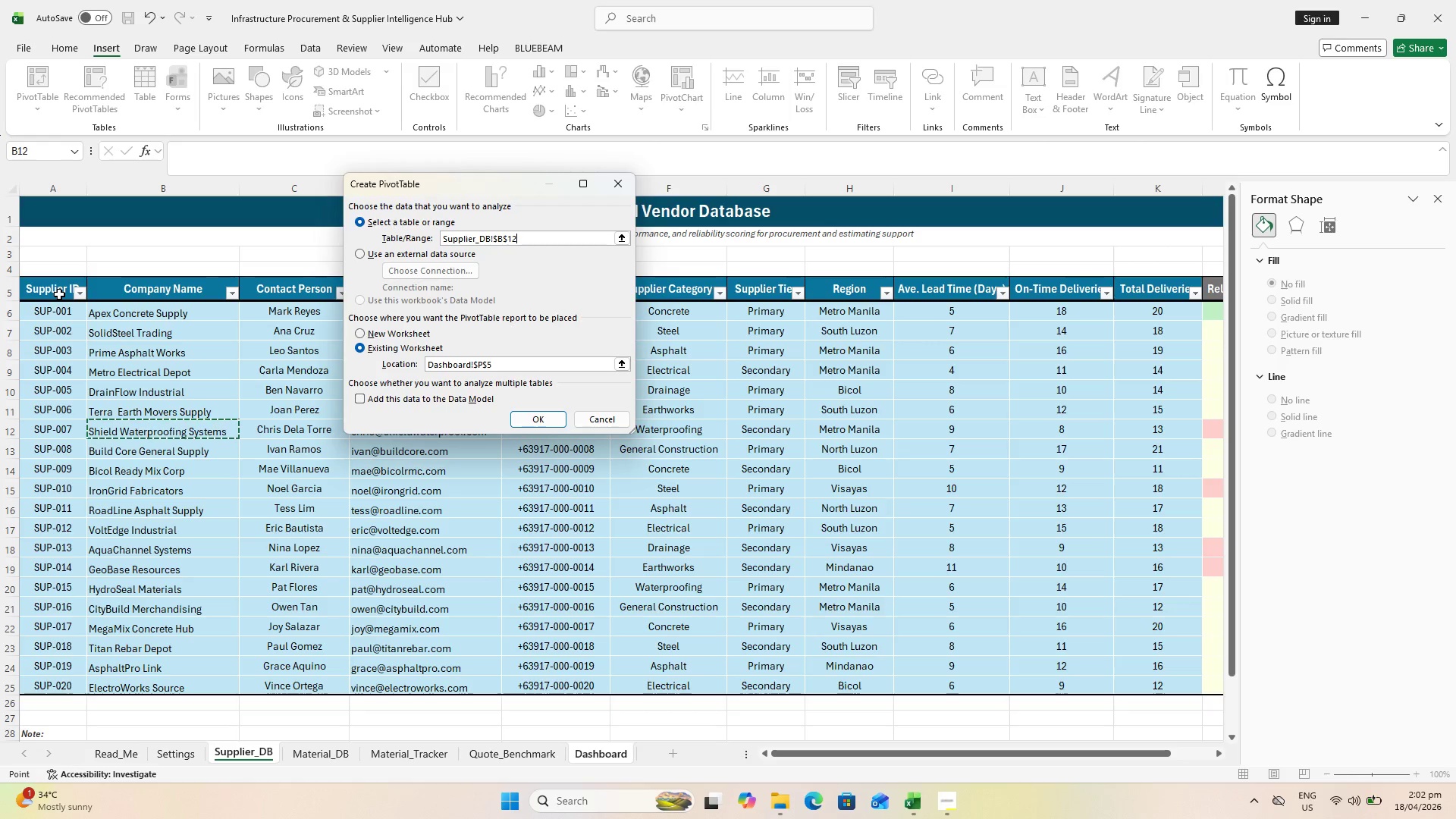 
wait(8.59)
 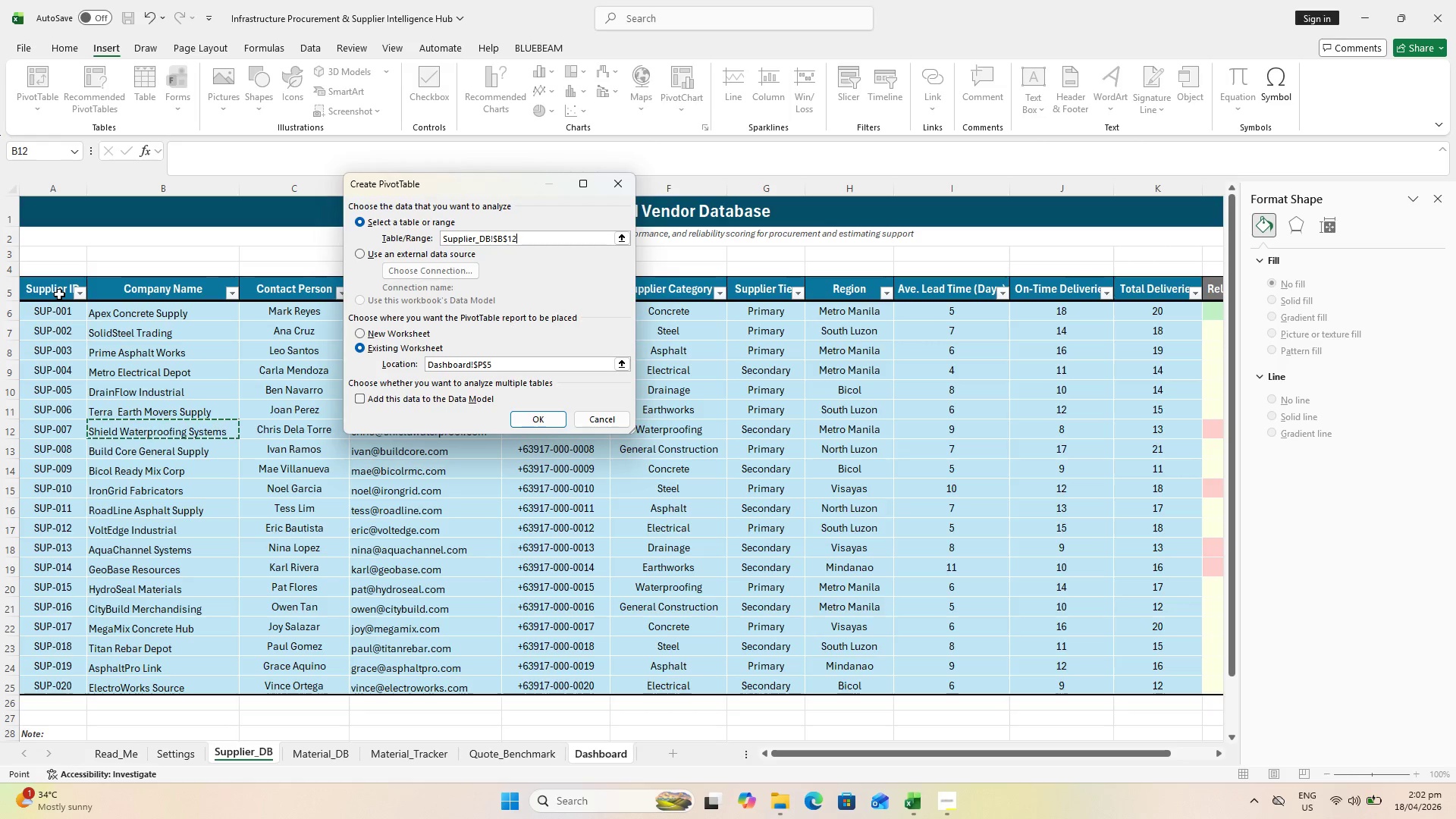 
left_click_drag(start_coordinate=[825, 749], to_coordinate=[802, 714])
 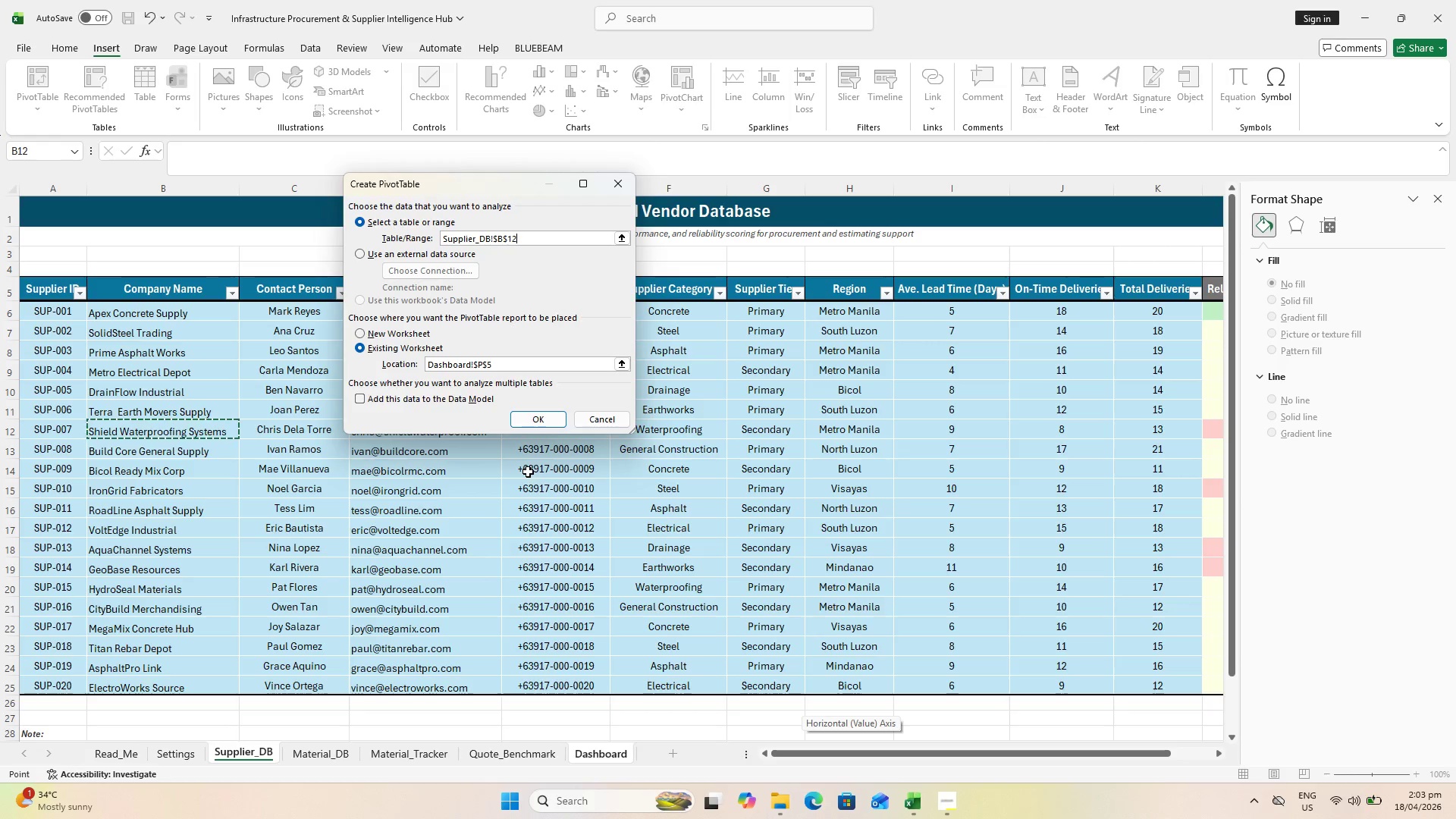 
wait(25.25)
 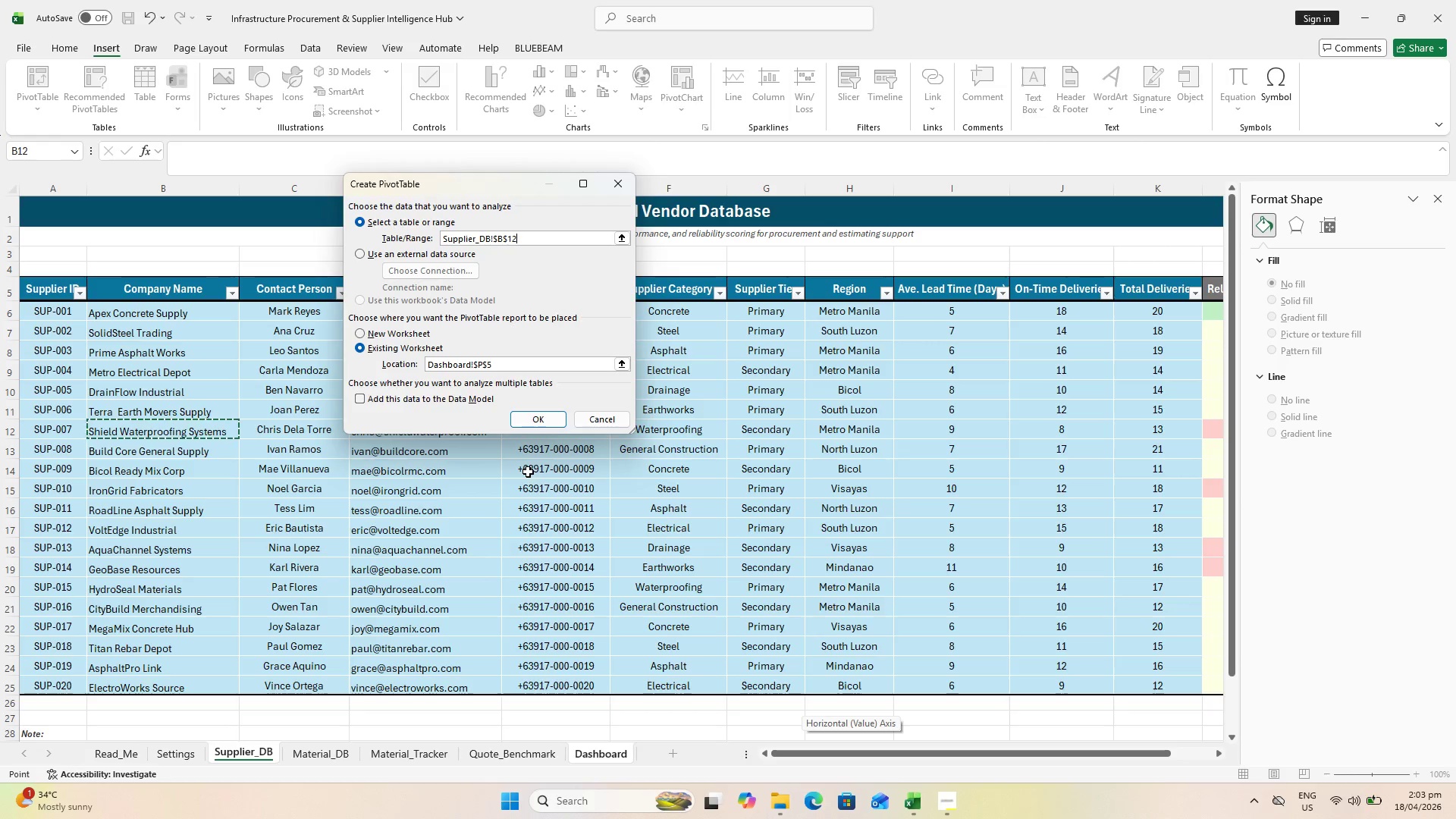 
left_click_drag(start_coordinate=[489, 182], to_coordinate=[827, 234])
 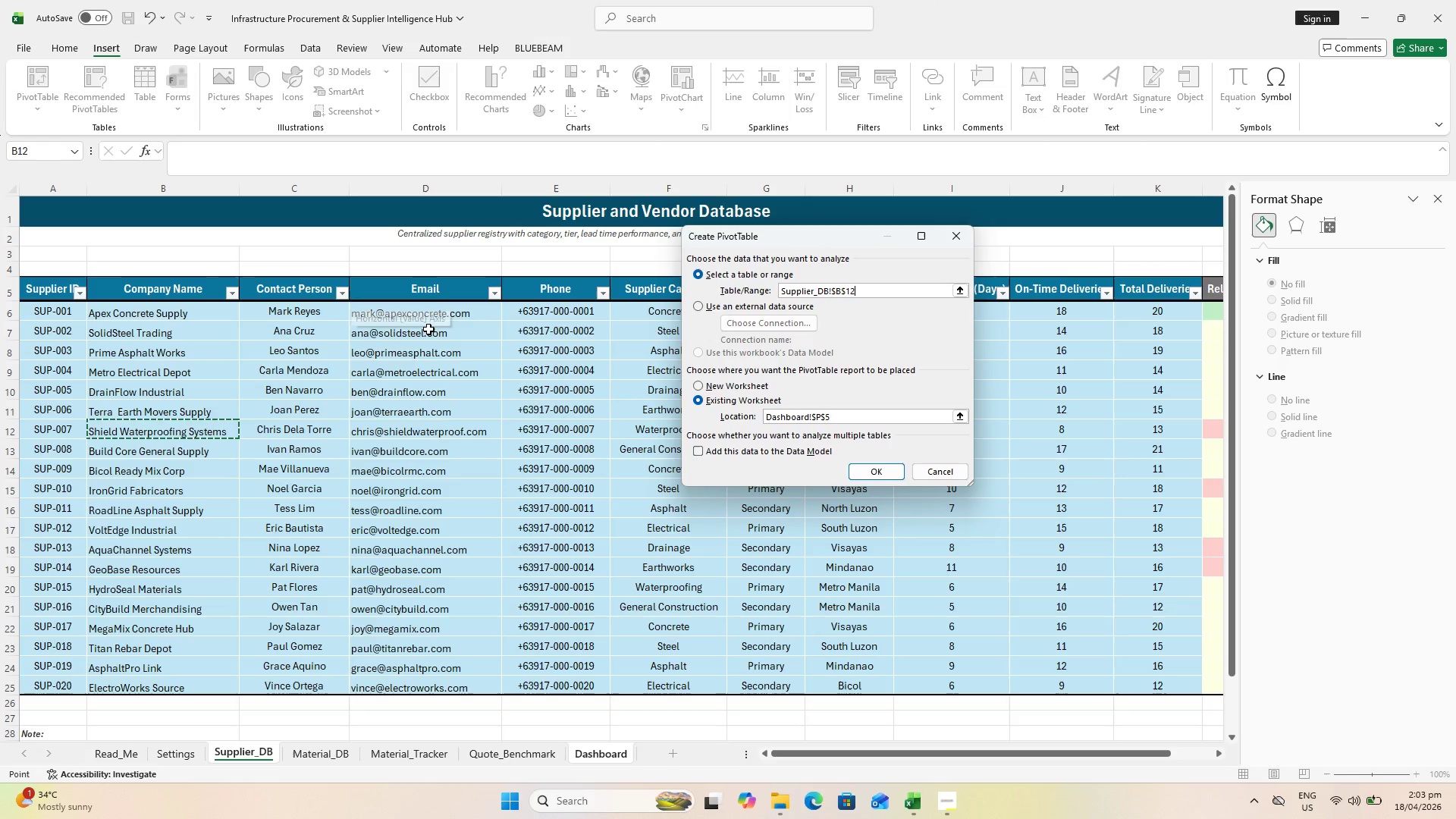 
left_click_drag(start_coordinate=[824, 235], to_coordinate=[975, 414])
 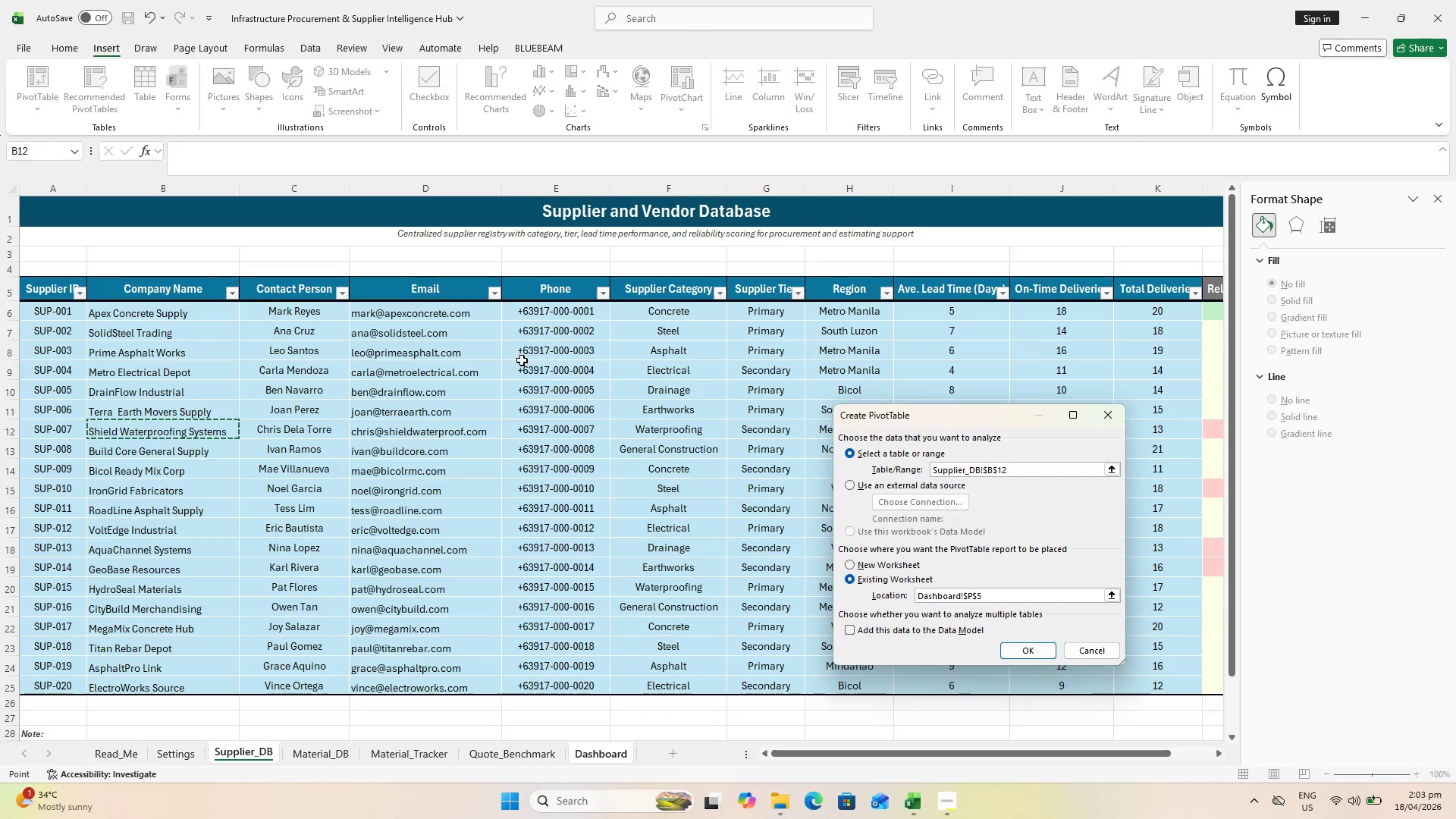 
scroll: coordinate [520, 360], scroll_direction: up, amount: 1.0
 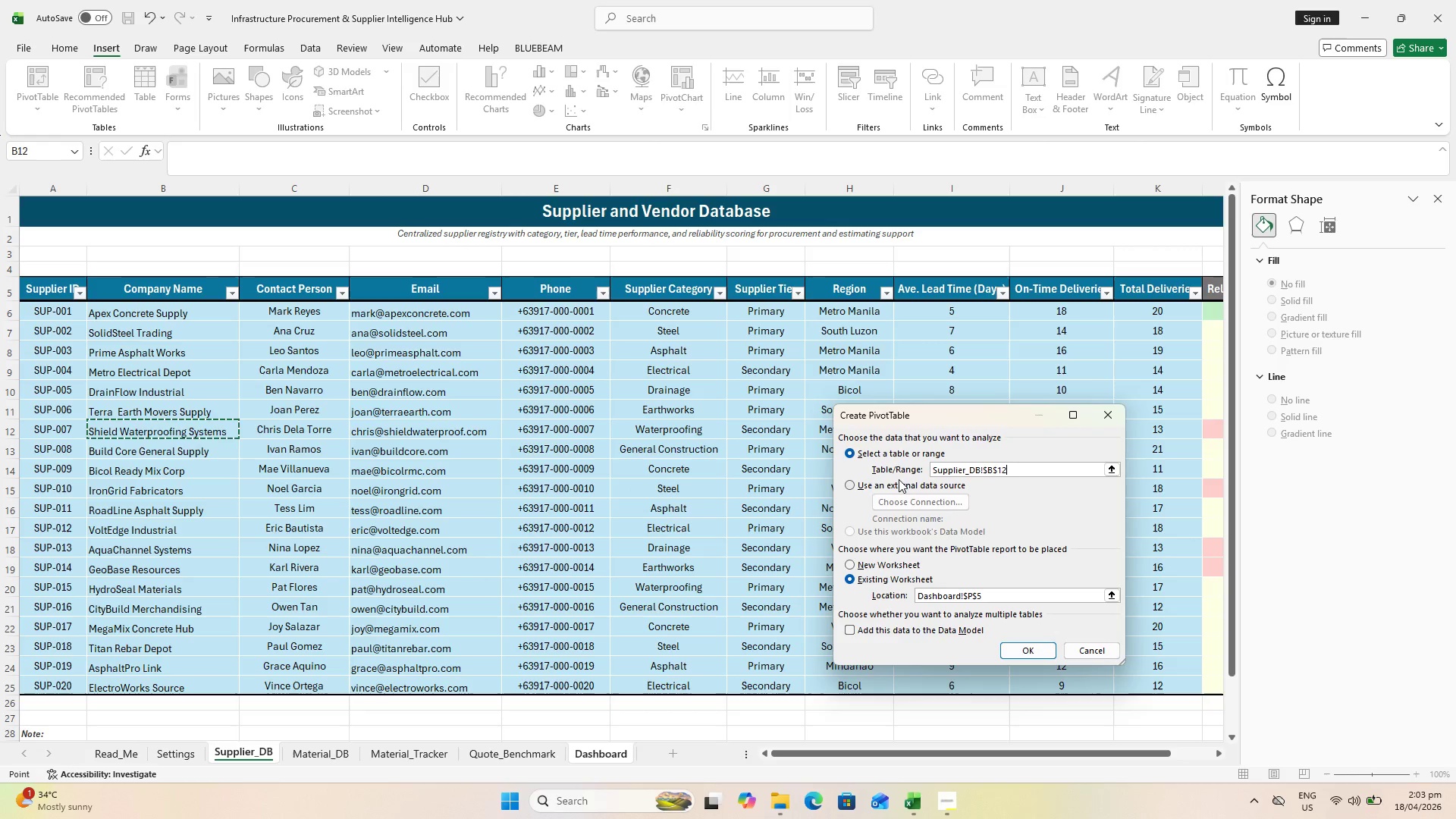 
wait(8.31)
 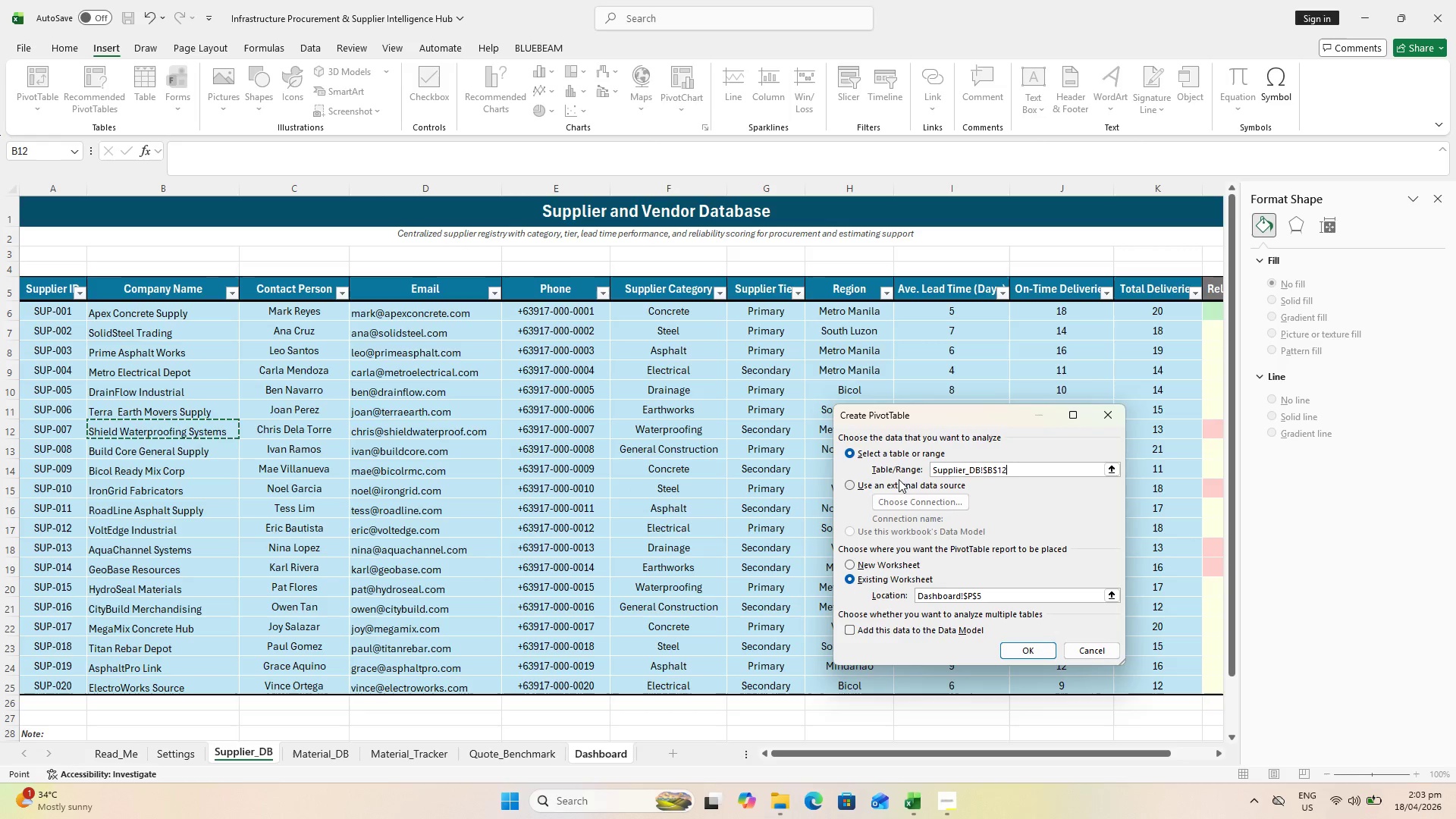 
left_click_drag(start_coordinate=[915, 757], to_coordinate=[920, 757])
 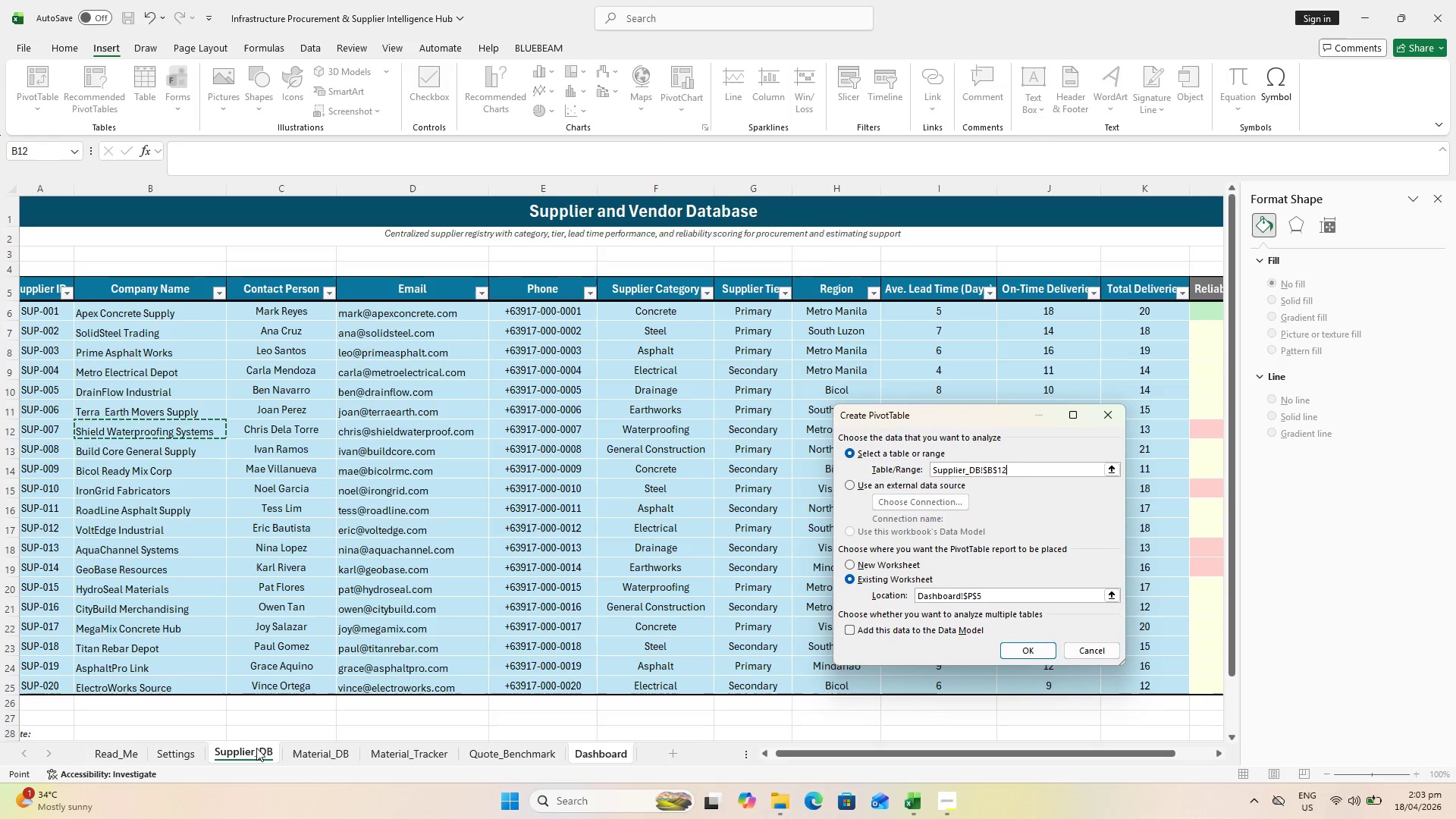 
wait(13.02)
 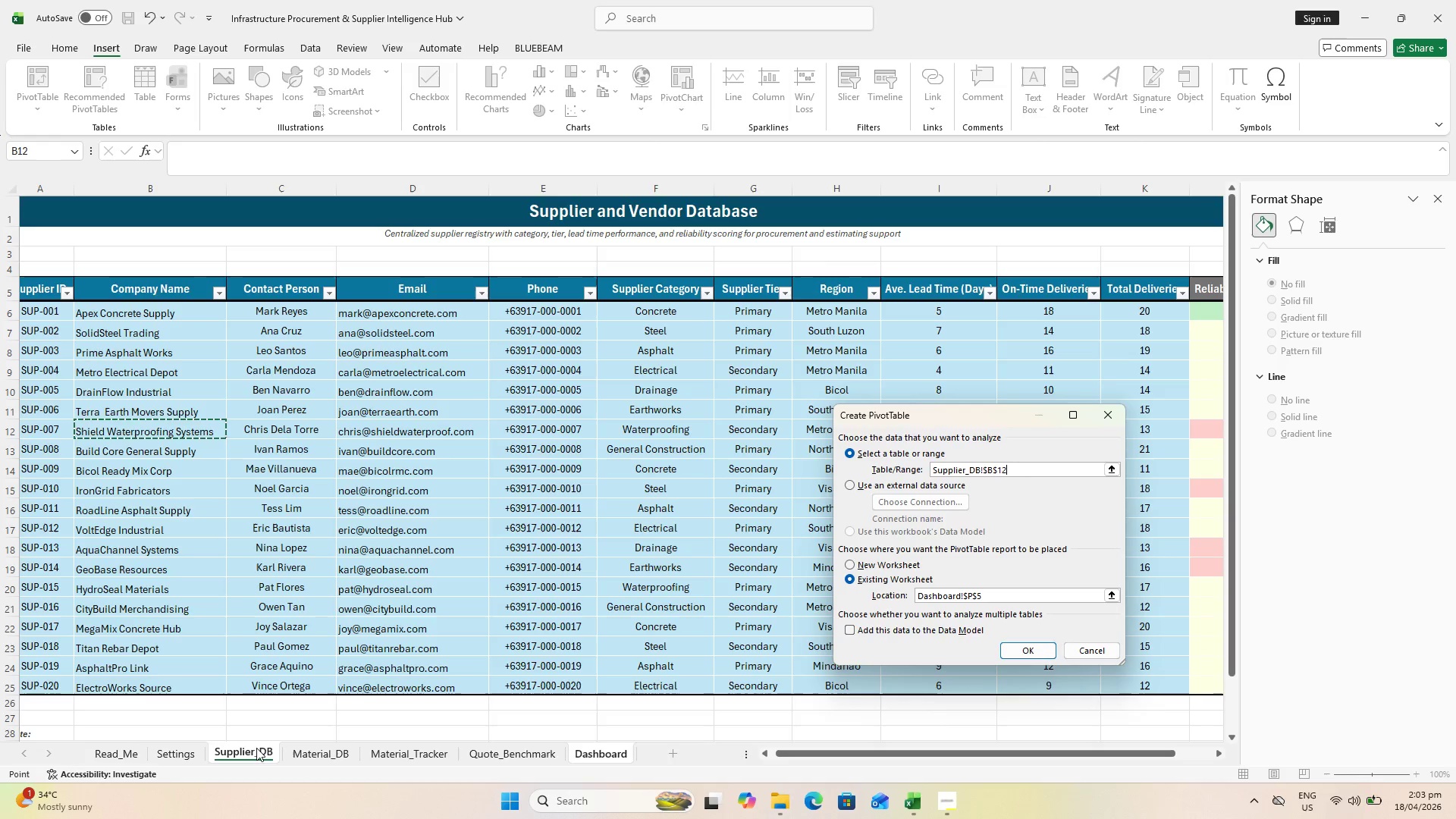 
left_click_drag(start_coordinate=[800, 752], to_coordinate=[790, 750])
 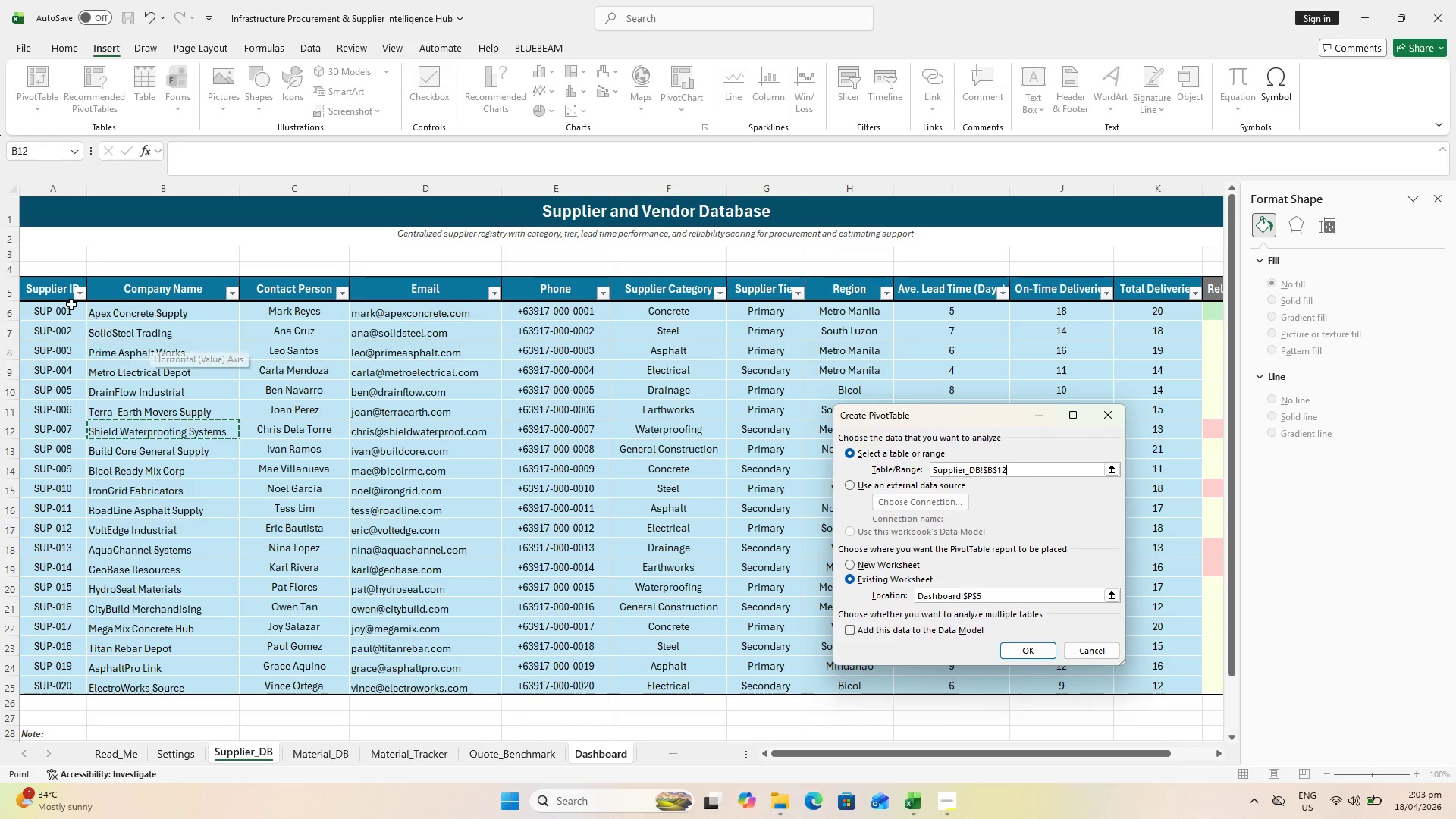 
left_click([58, 292])
 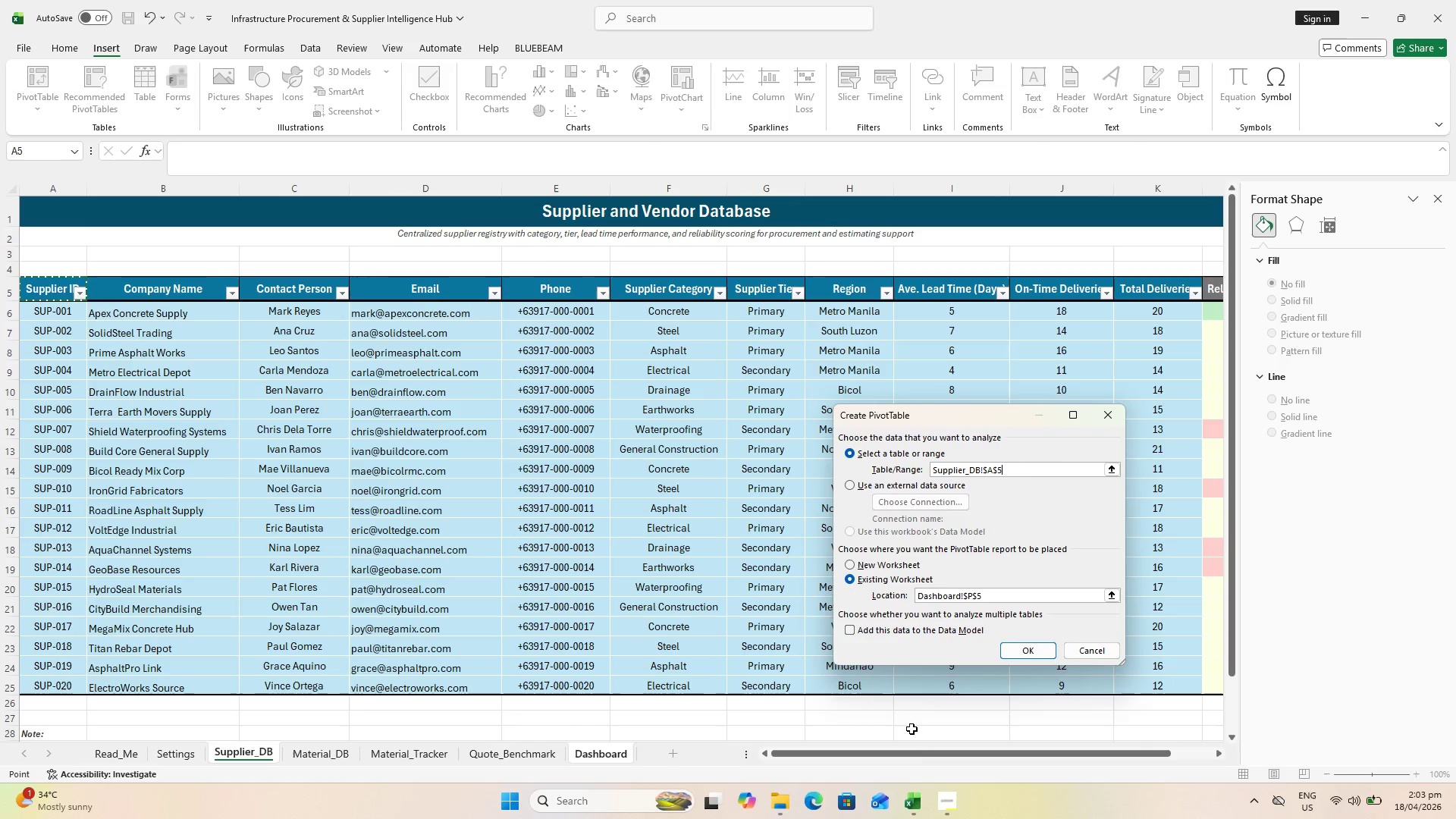 
left_click_drag(start_coordinate=[923, 752], to_coordinate=[1043, 743])
 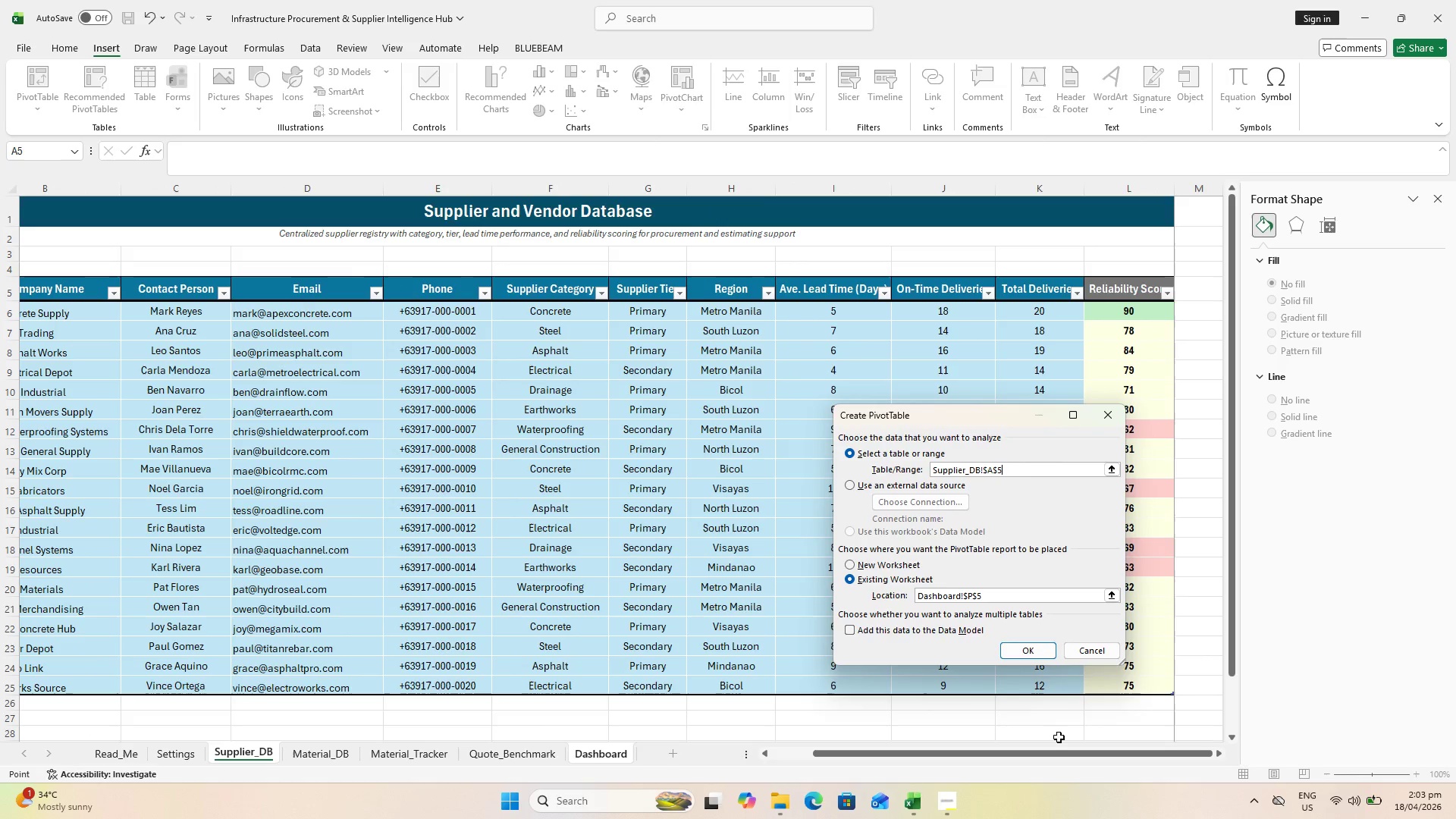 
hold_key(key=ShiftLeft, duration=0.7)
 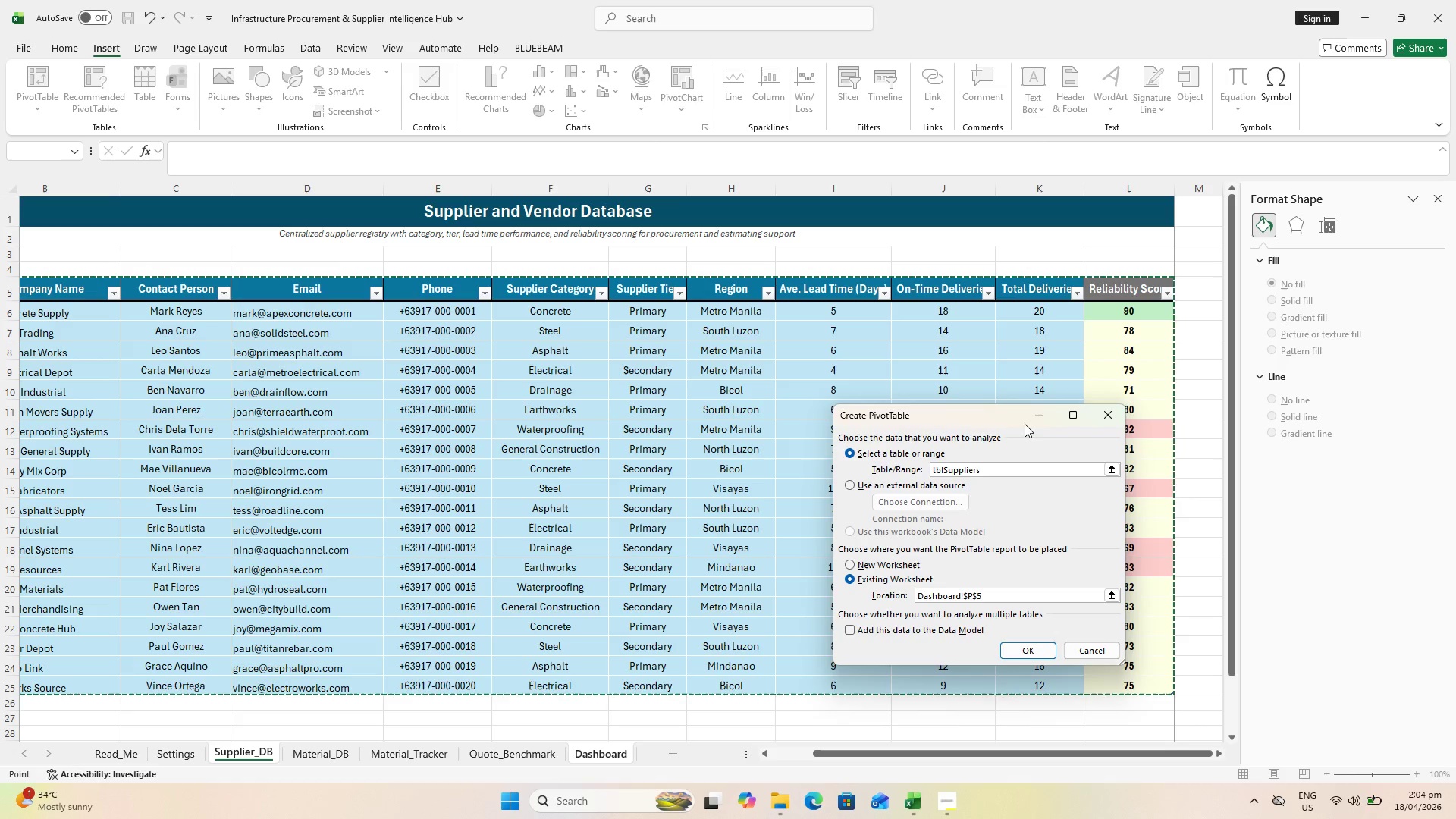 
wait(8.08)
 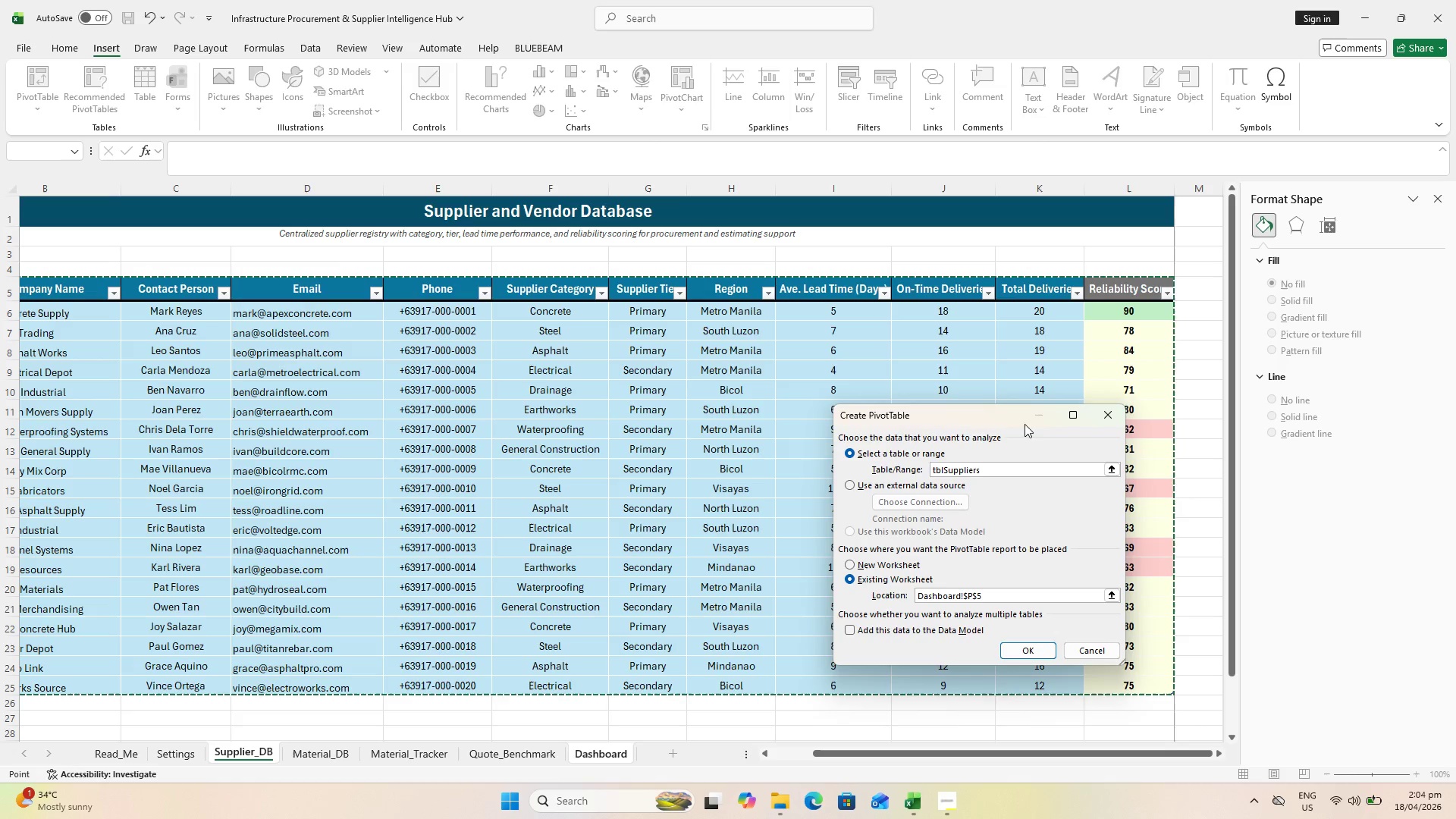 
left_click([1031, 648])
 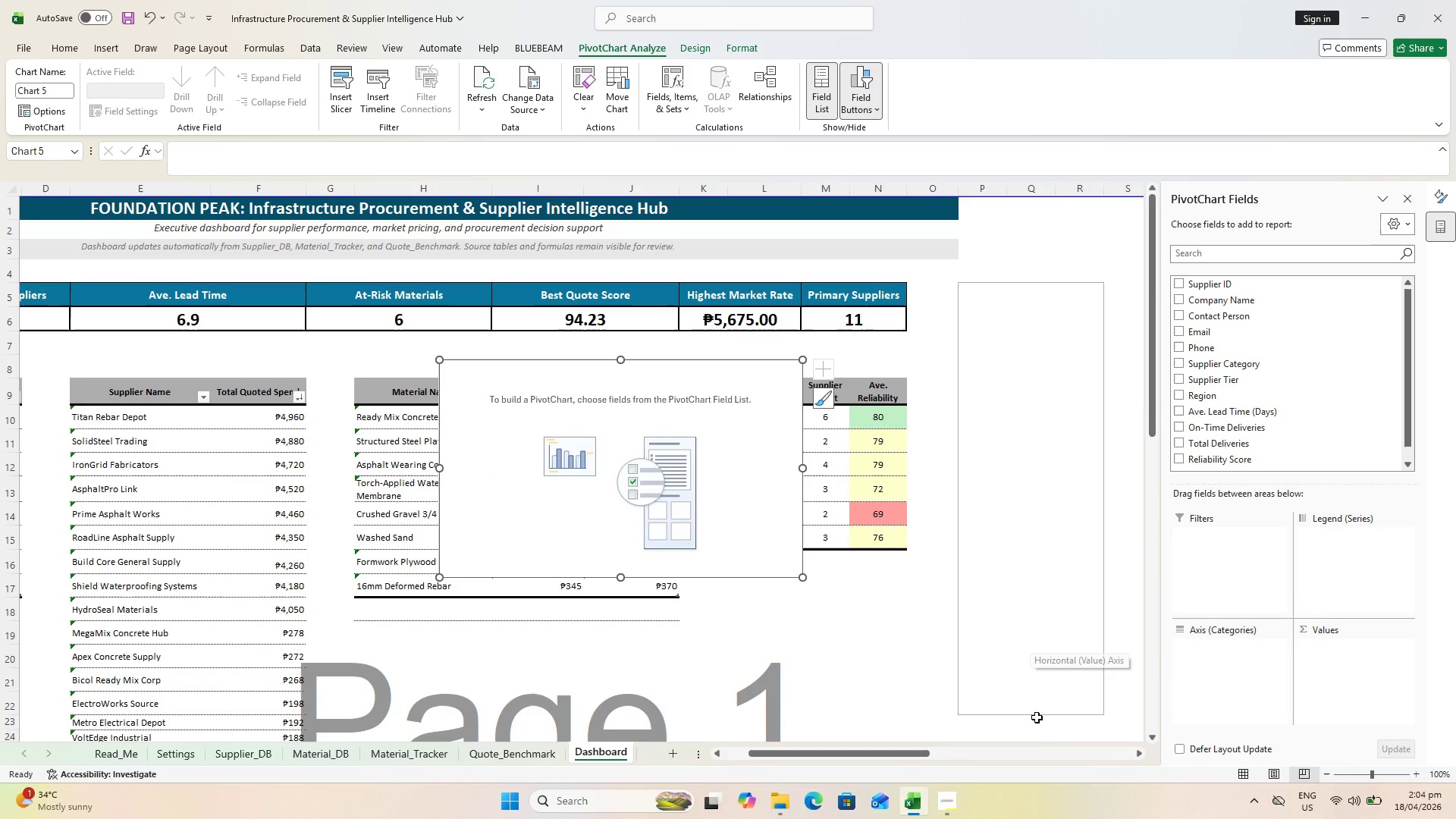 
left_click_drag(start_coordinate=[898, 756], to_coordinate=[961, 729])
 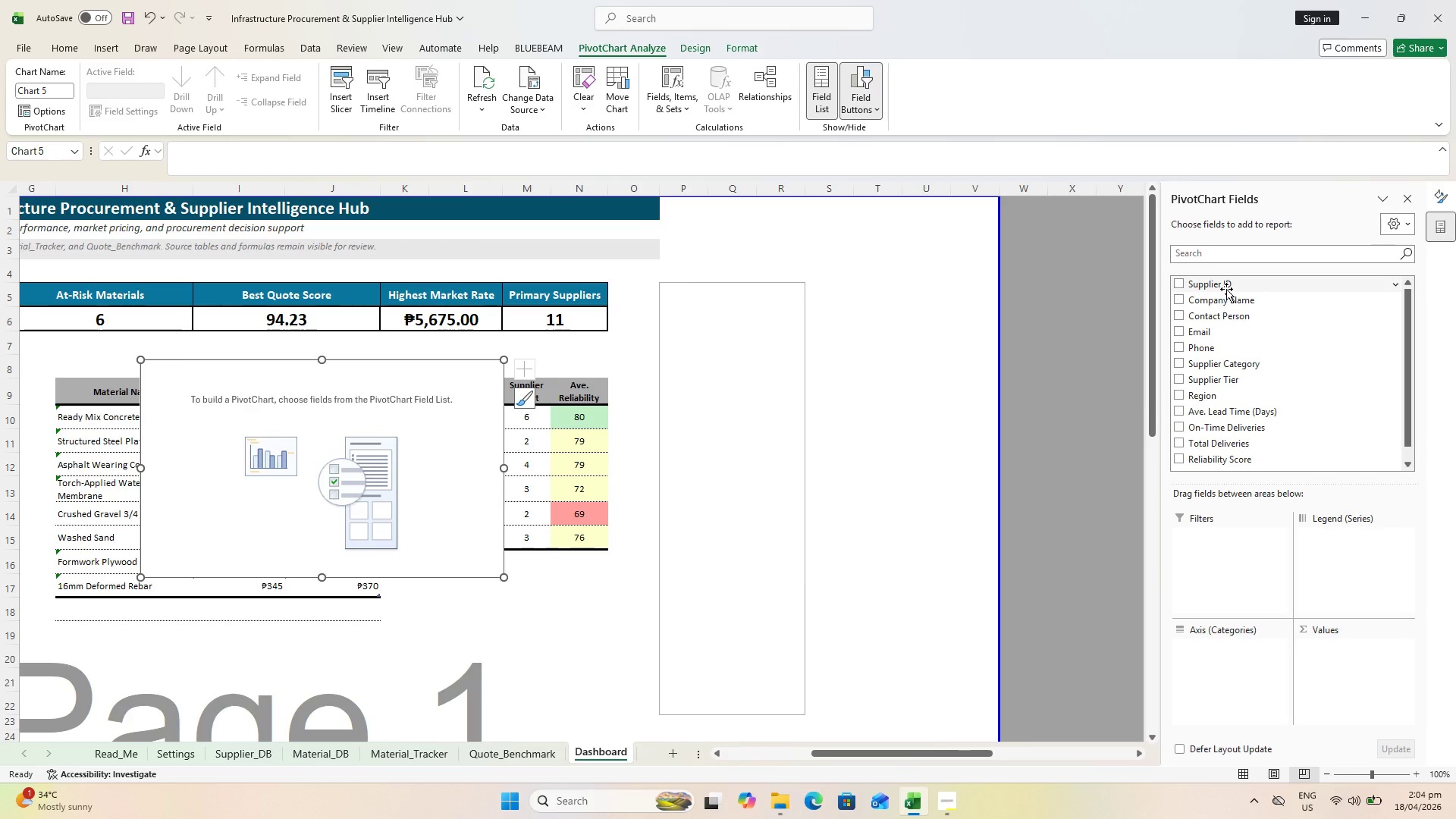 
wait(13.17)
 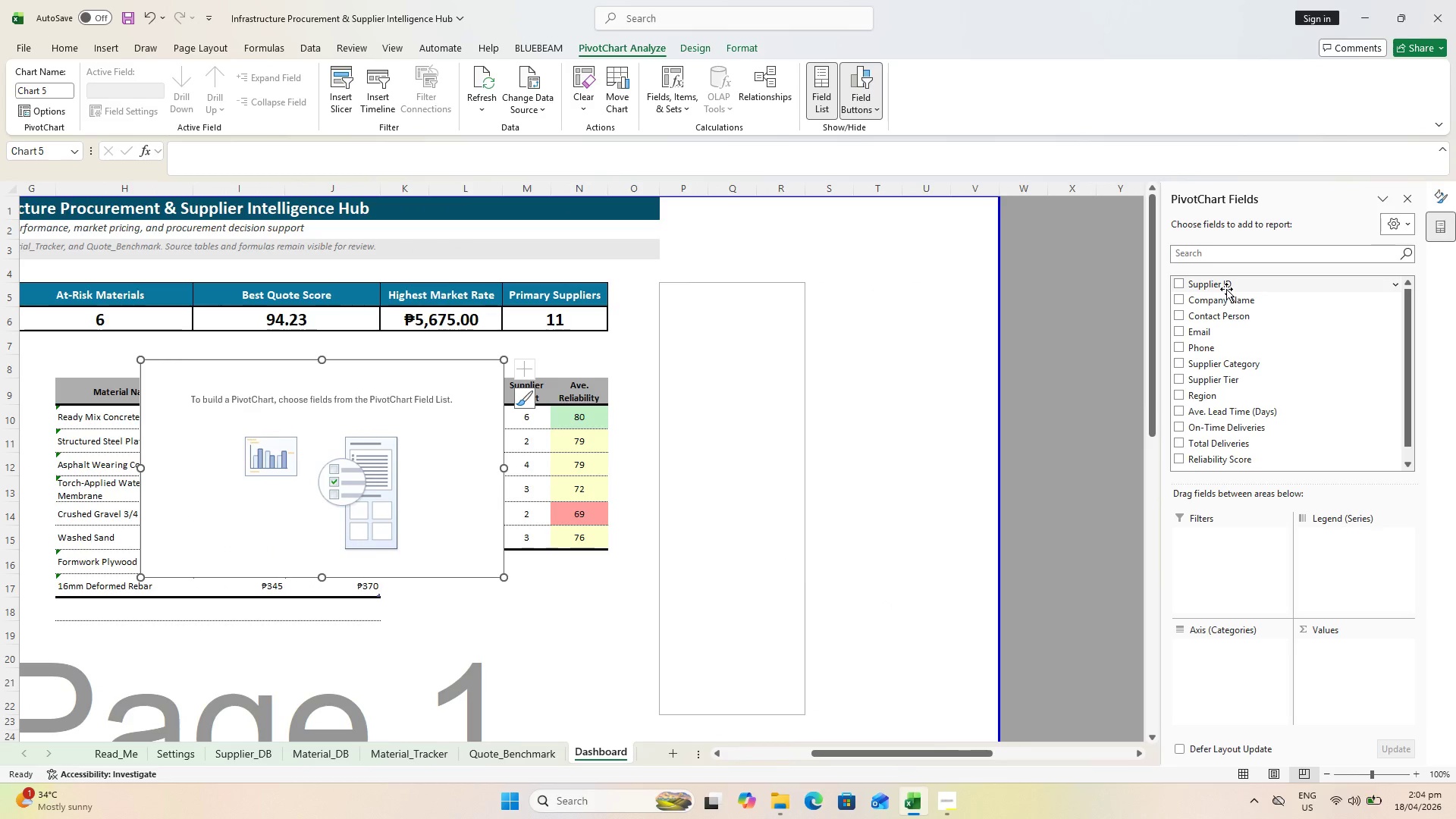 
left_click([318, 750])
 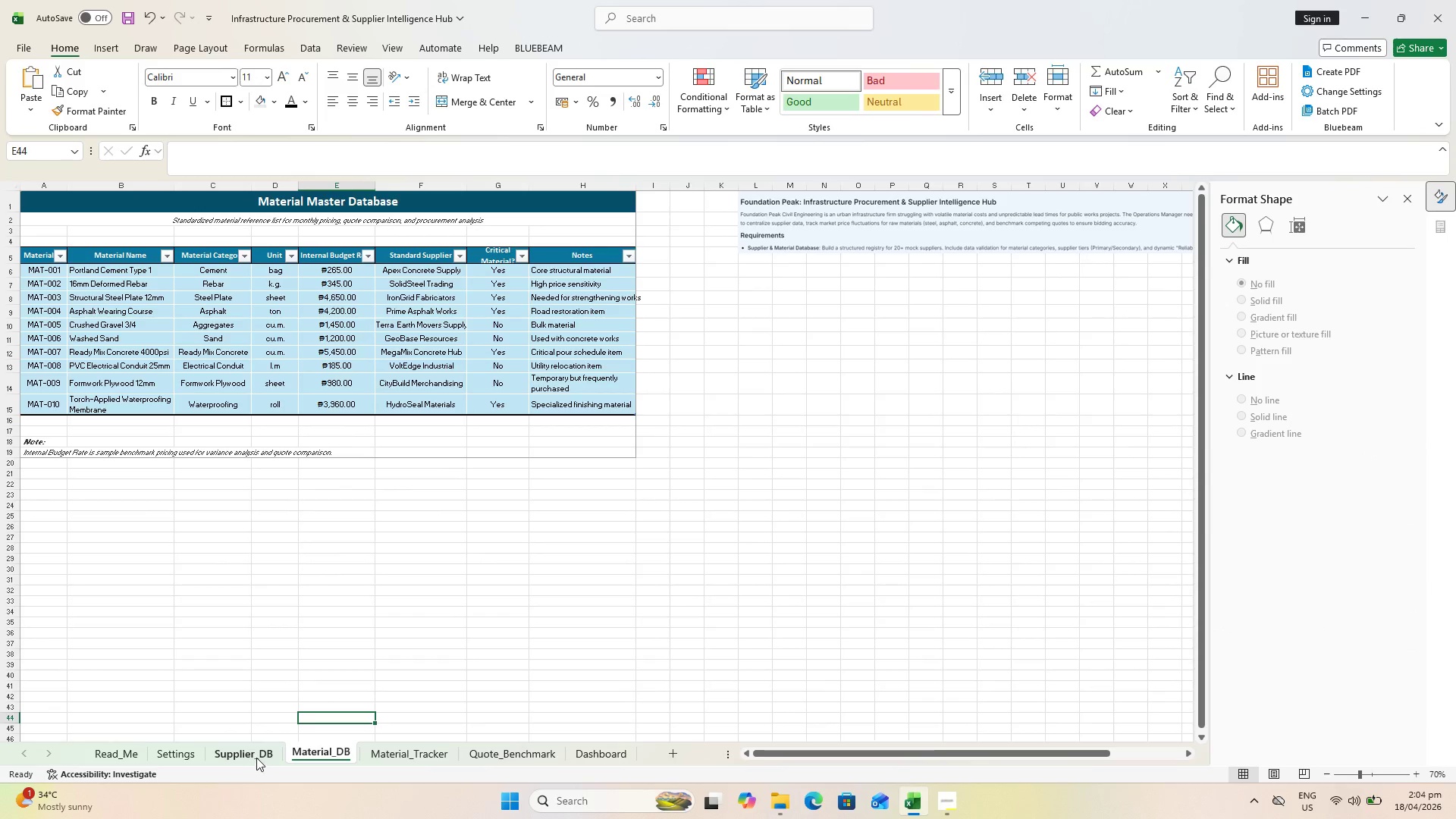 
left_click([185, 748])
 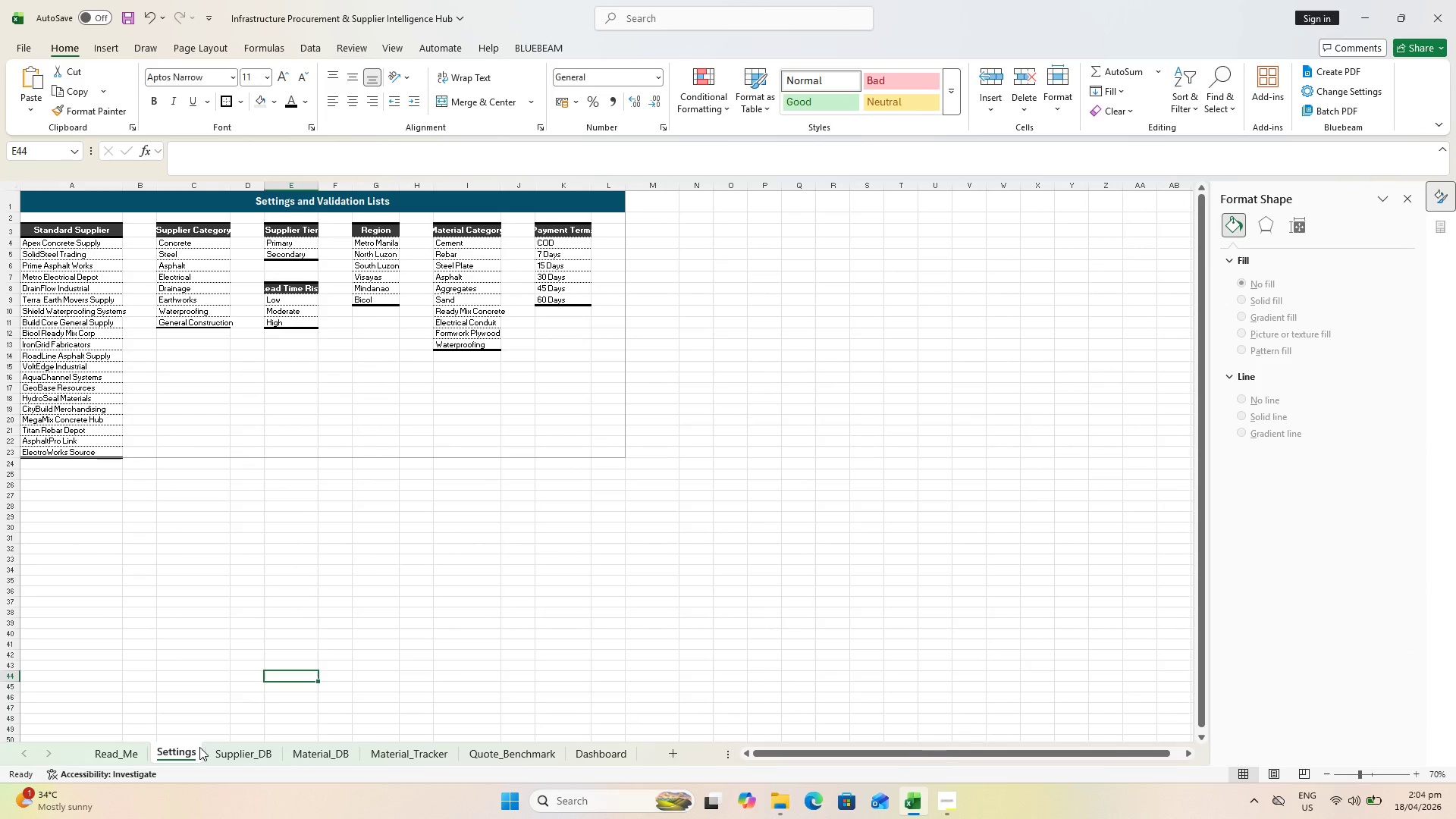 
left_click([235, 754])
 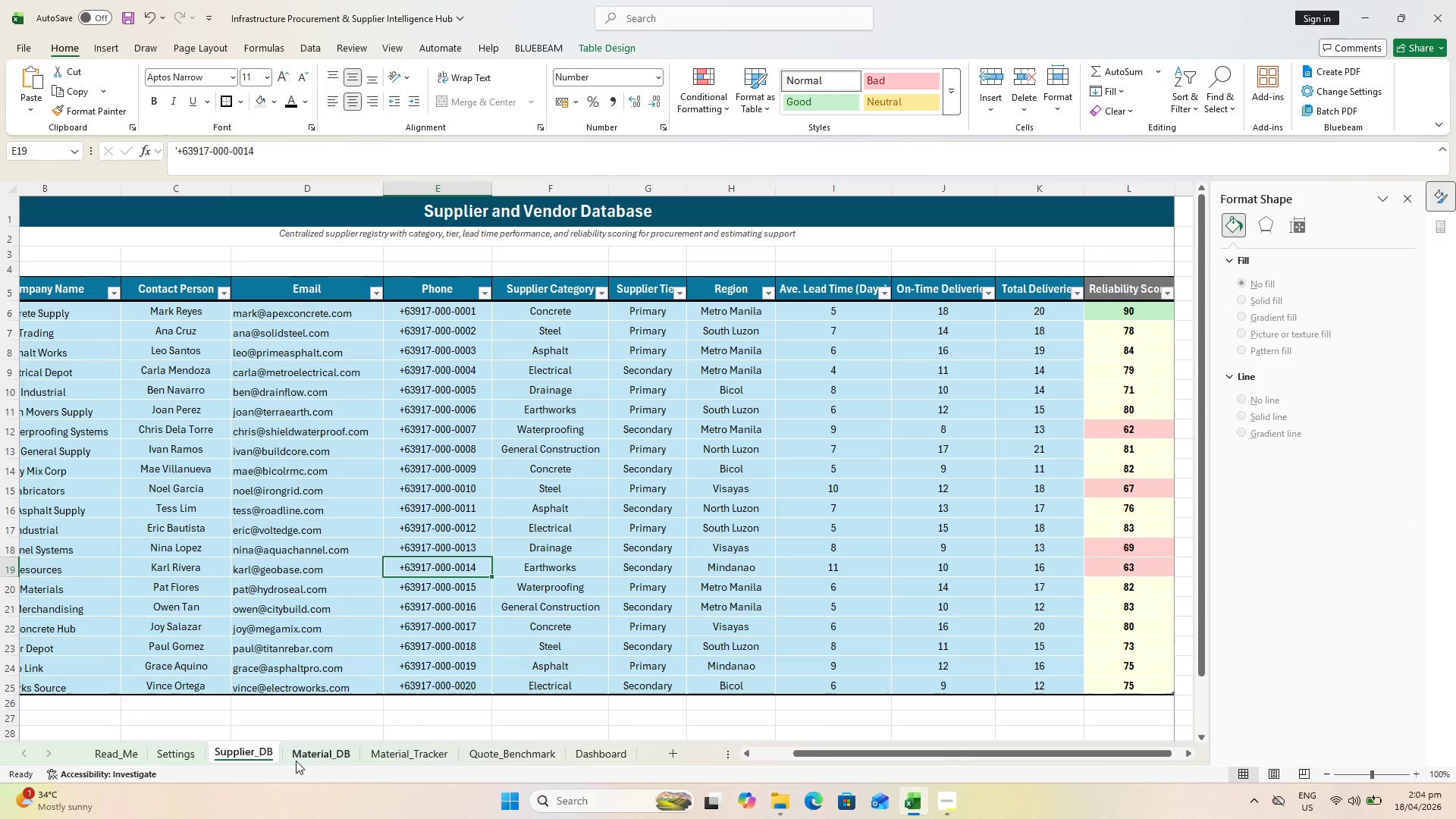 
left_click([296, 761])
 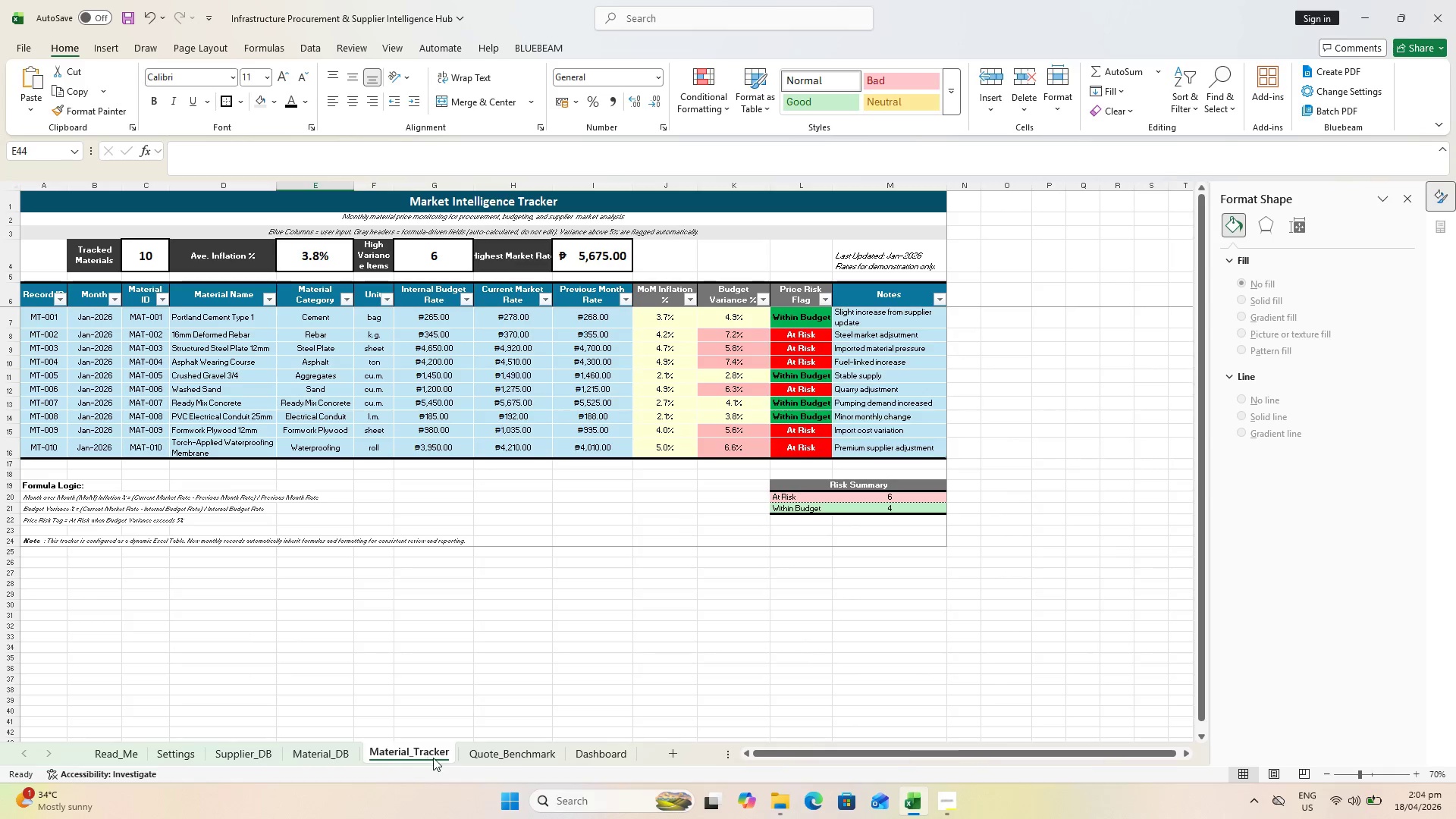 
left_click([513, 761])
 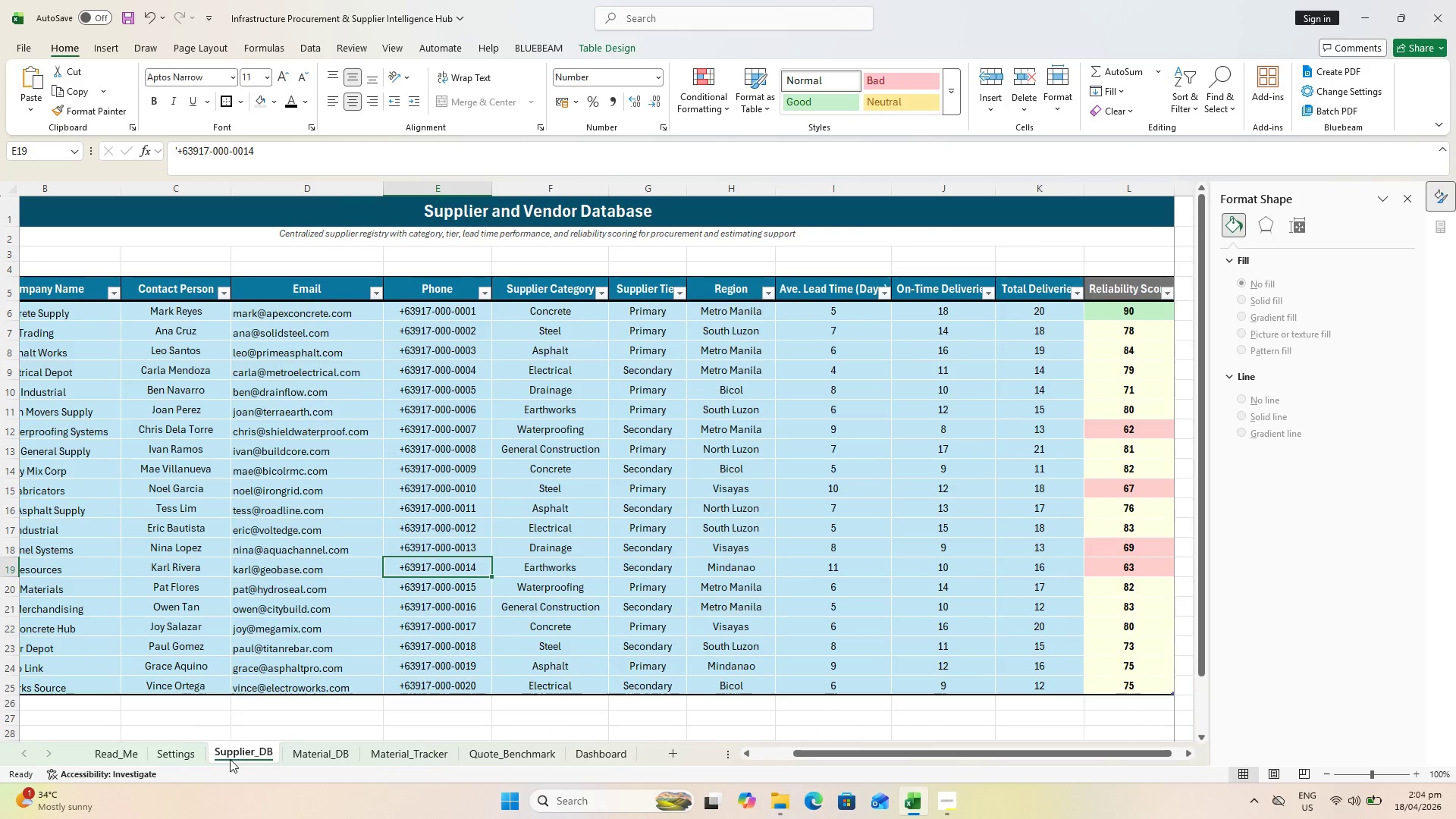 
wait(6.69)
 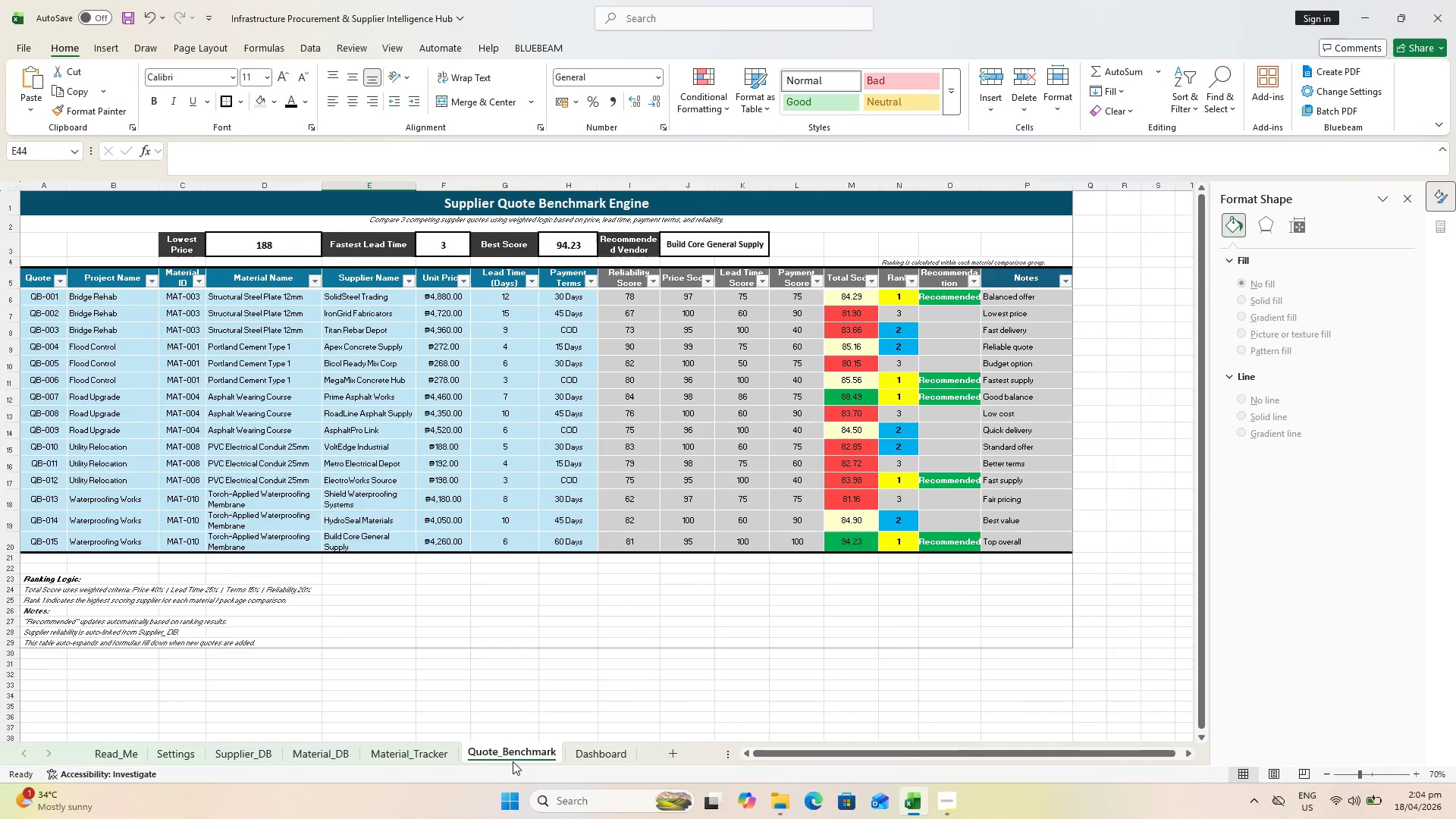 
left_click_drag(start_coordinate=[895, 760], to_coordinate=[814, 764])
 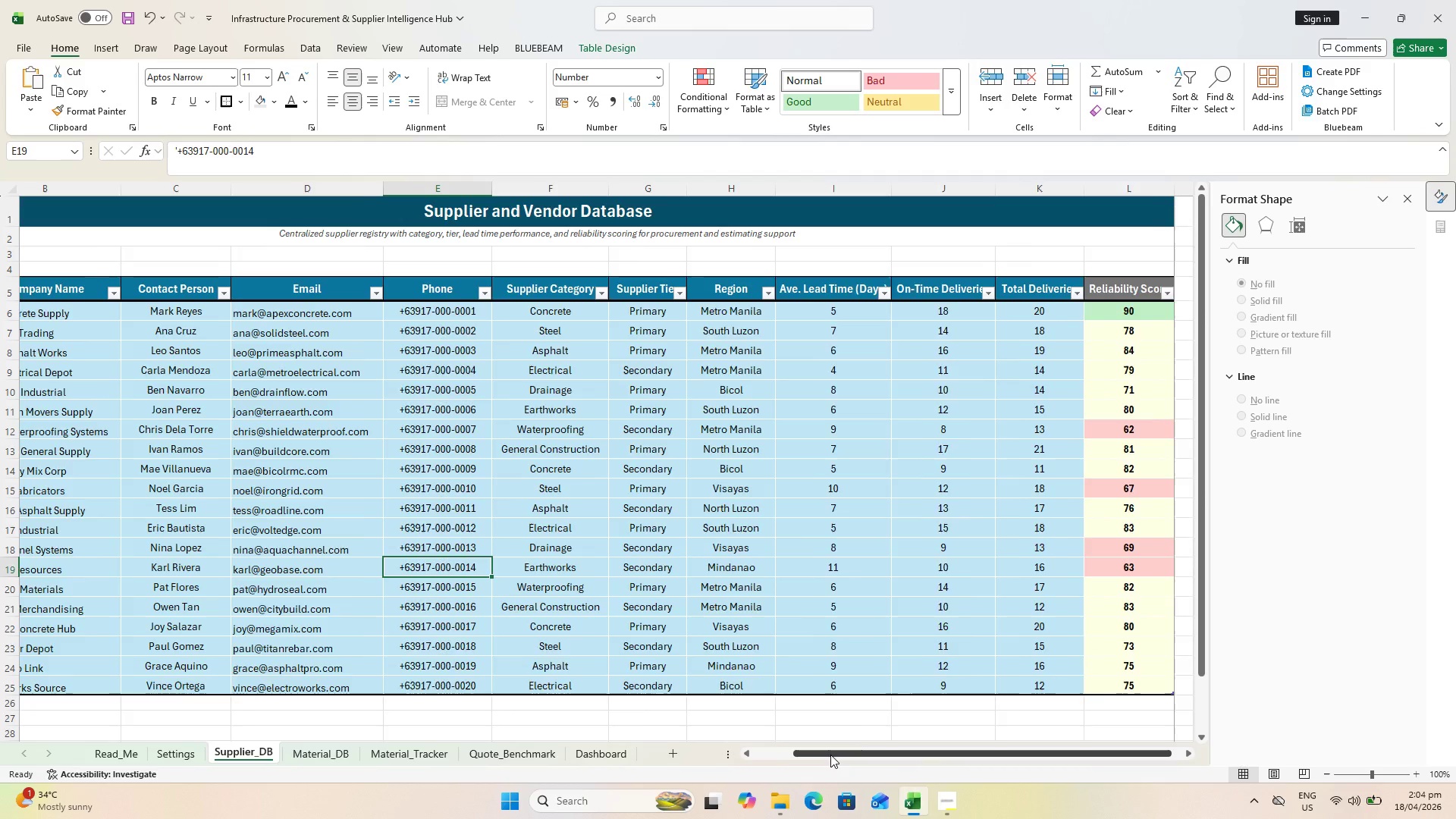 
left_click_drag(start_coordinate=[830, 755], to_coordinate=[685, 750])
 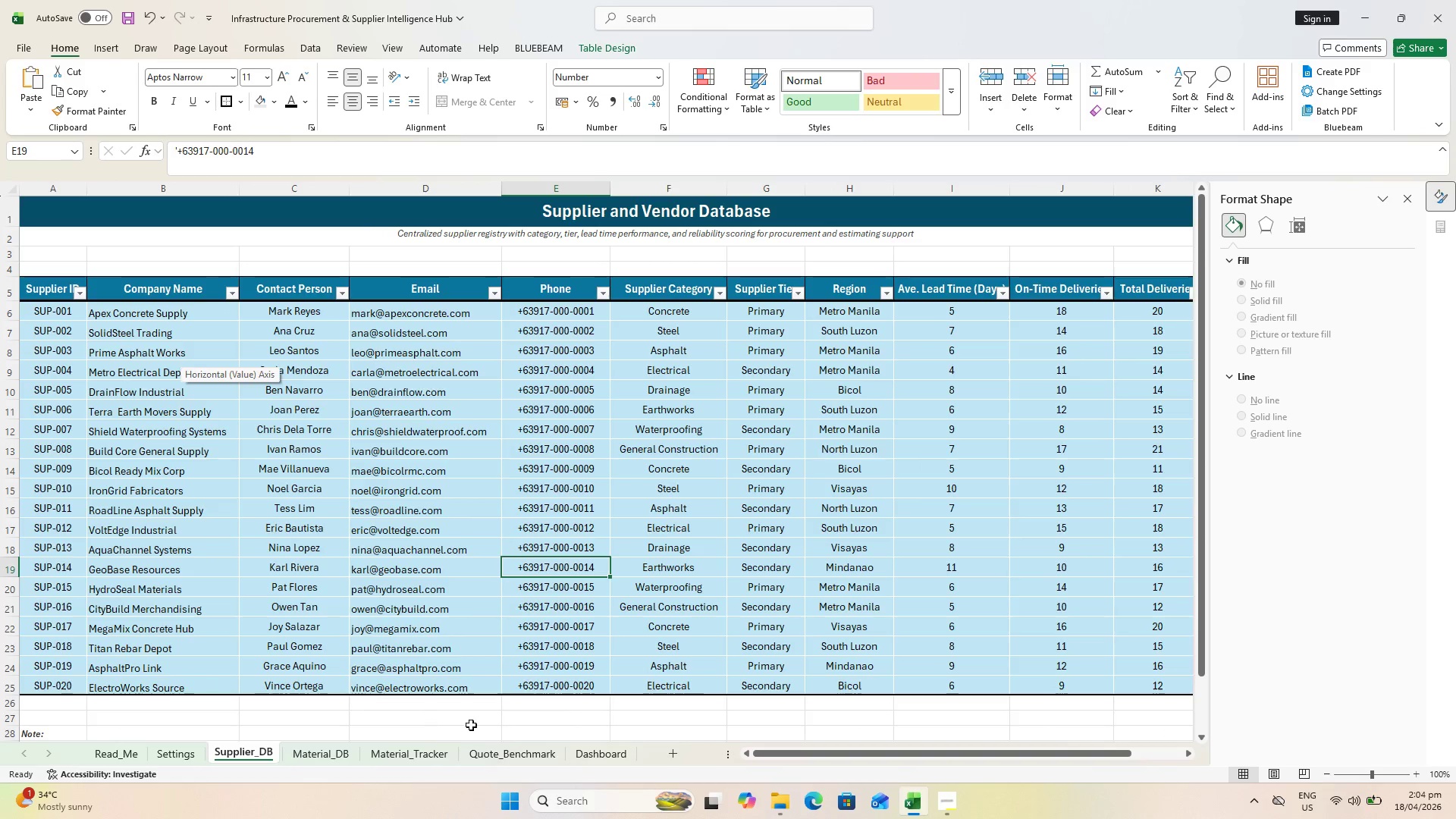 
left_click([513, 744])
 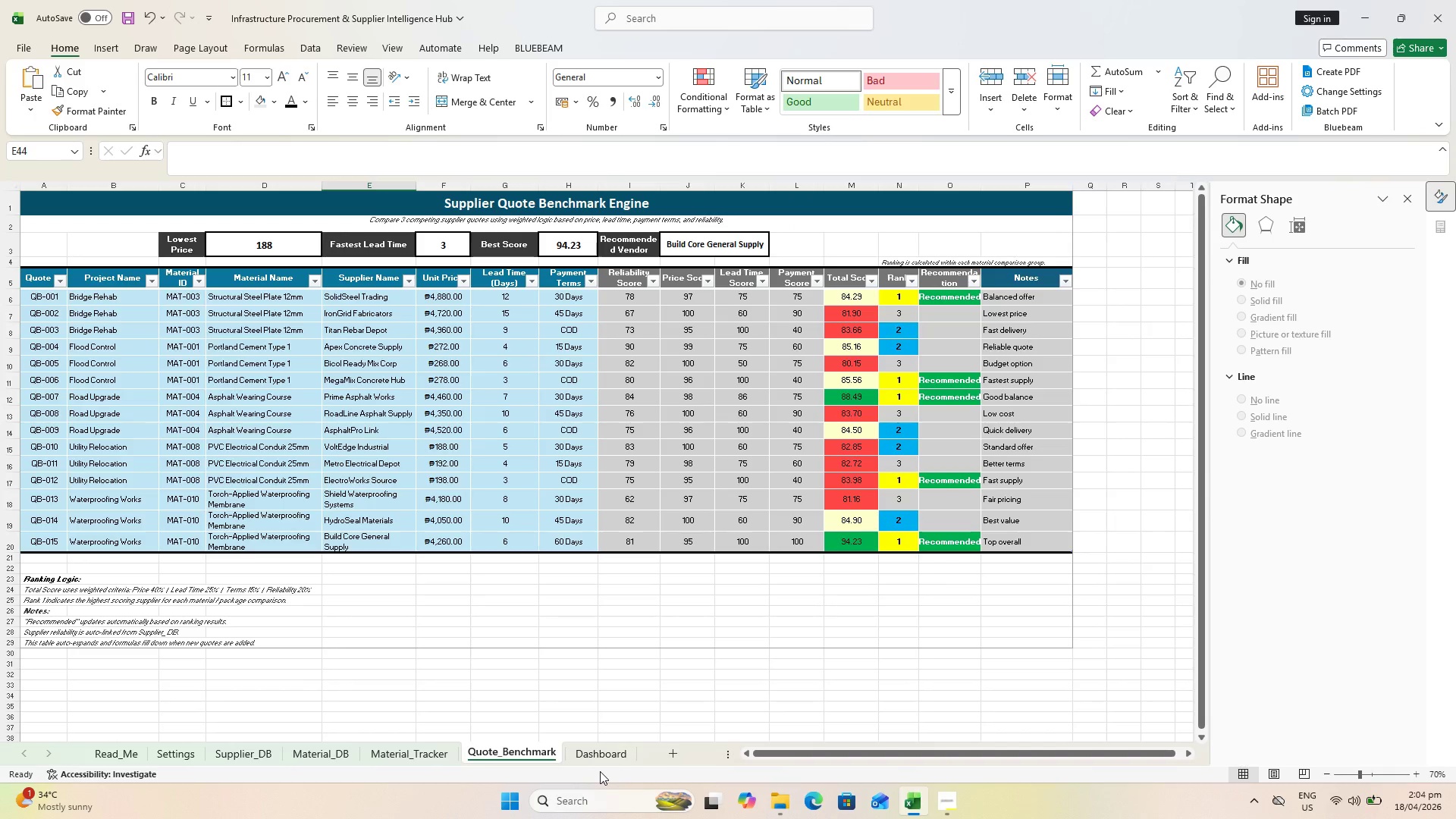 
left_click([600, 758])
 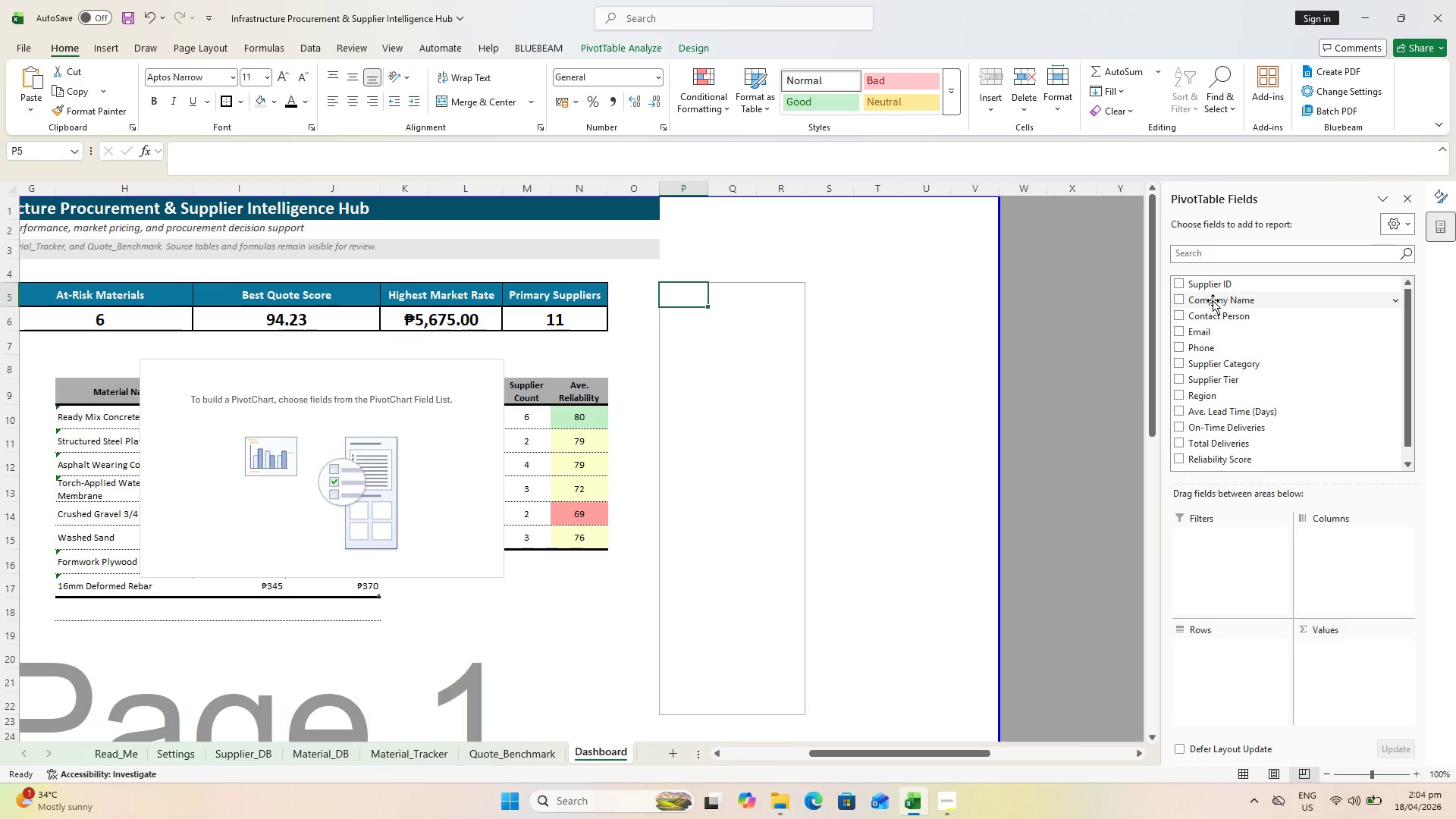 
wait(5.25)
 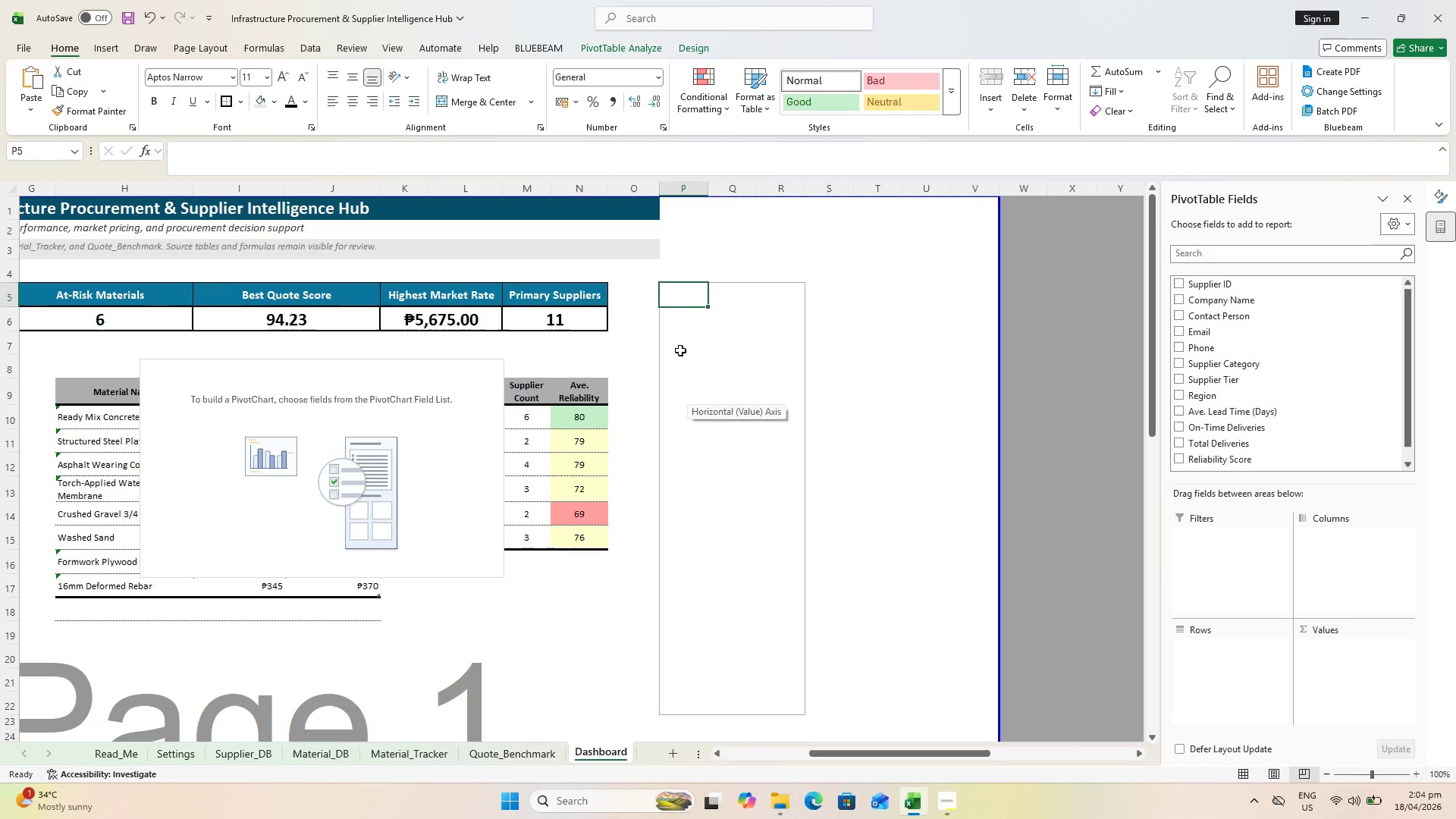 
left_click_drag(start_coordinate=[1213, 300], to_coordinate=[1216, 654])
 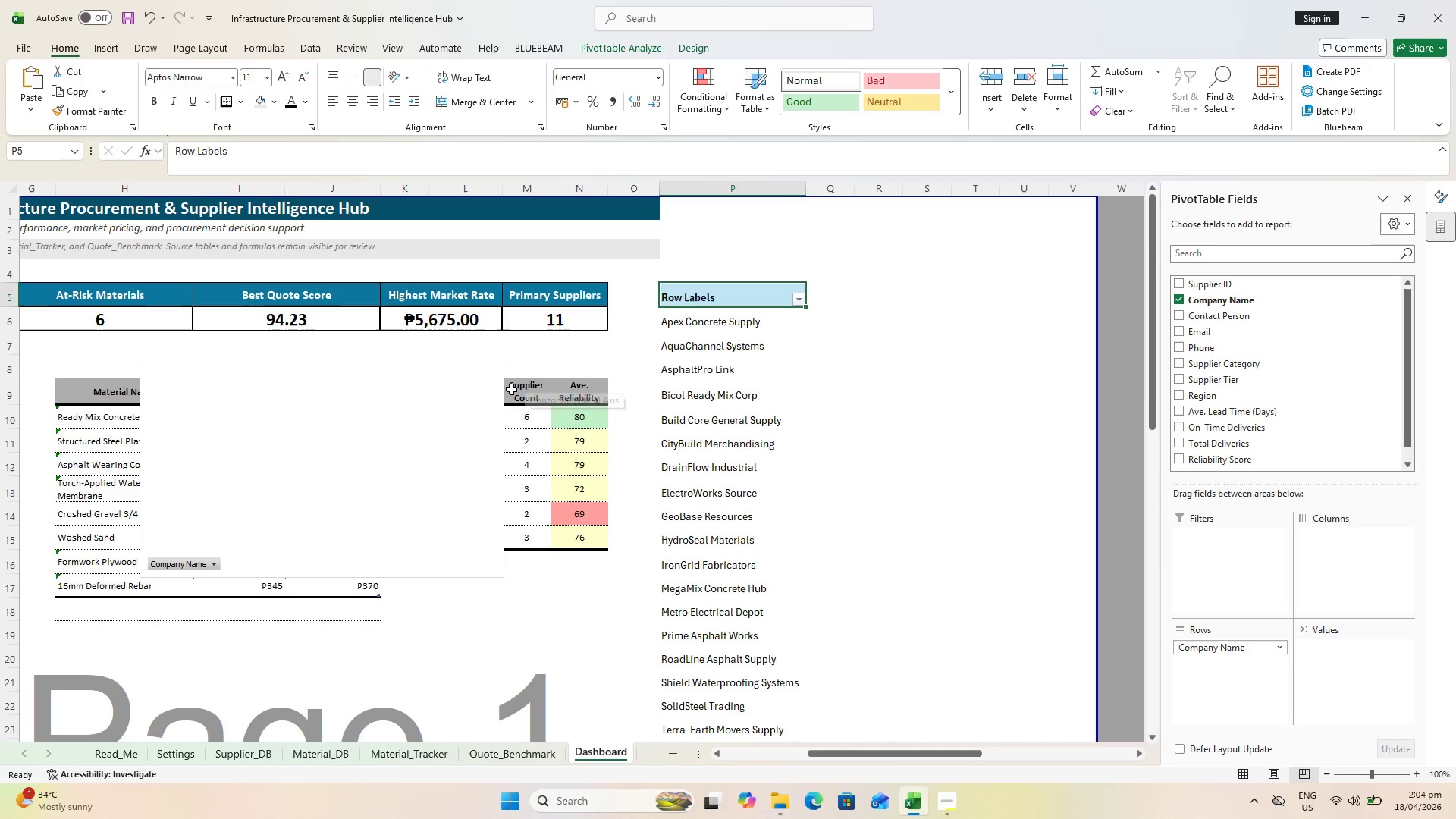 
scroll: coordinate [511, 388], scroll_direction: down, amount: 1.0
 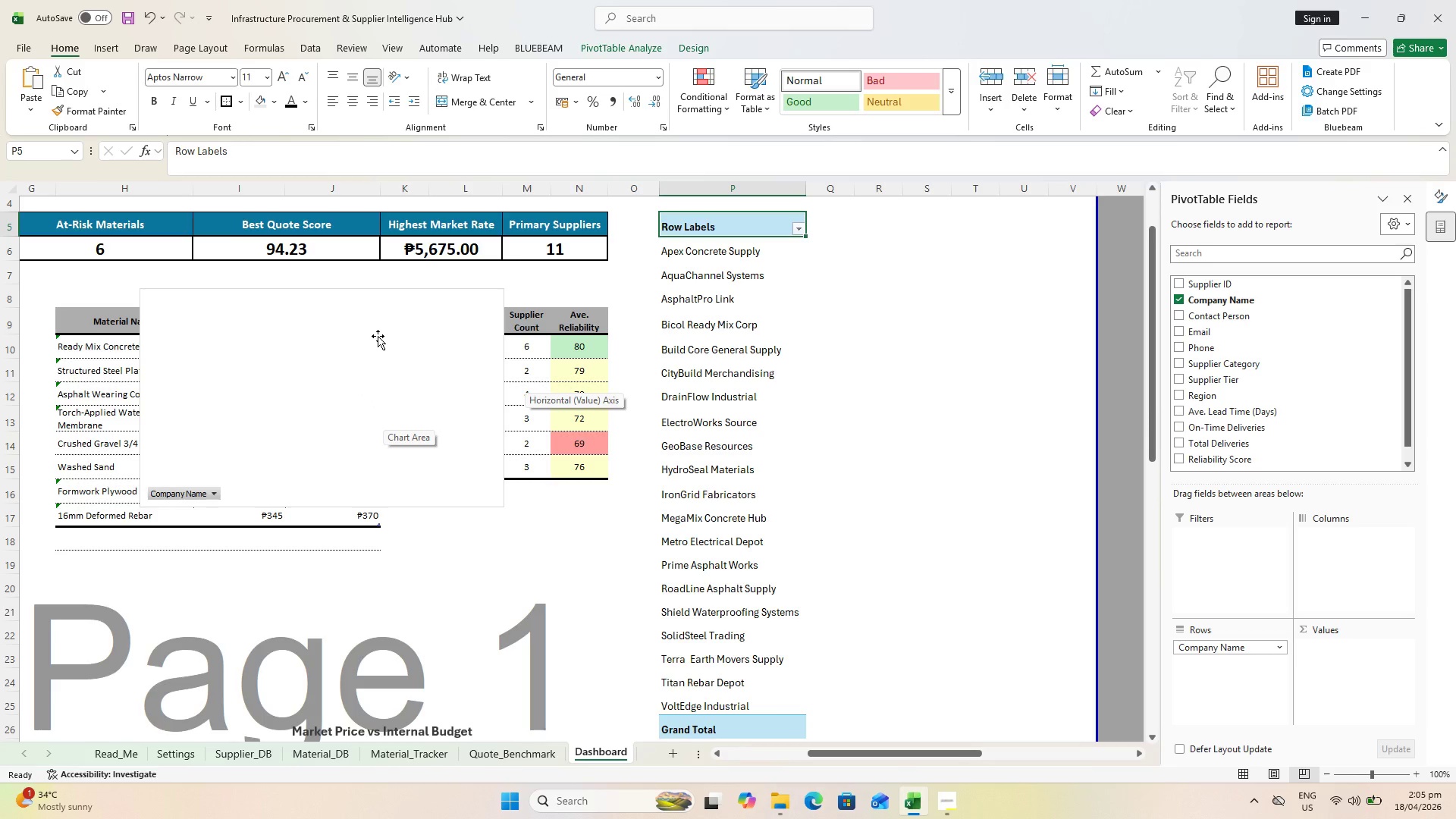 
wait(18.68)
 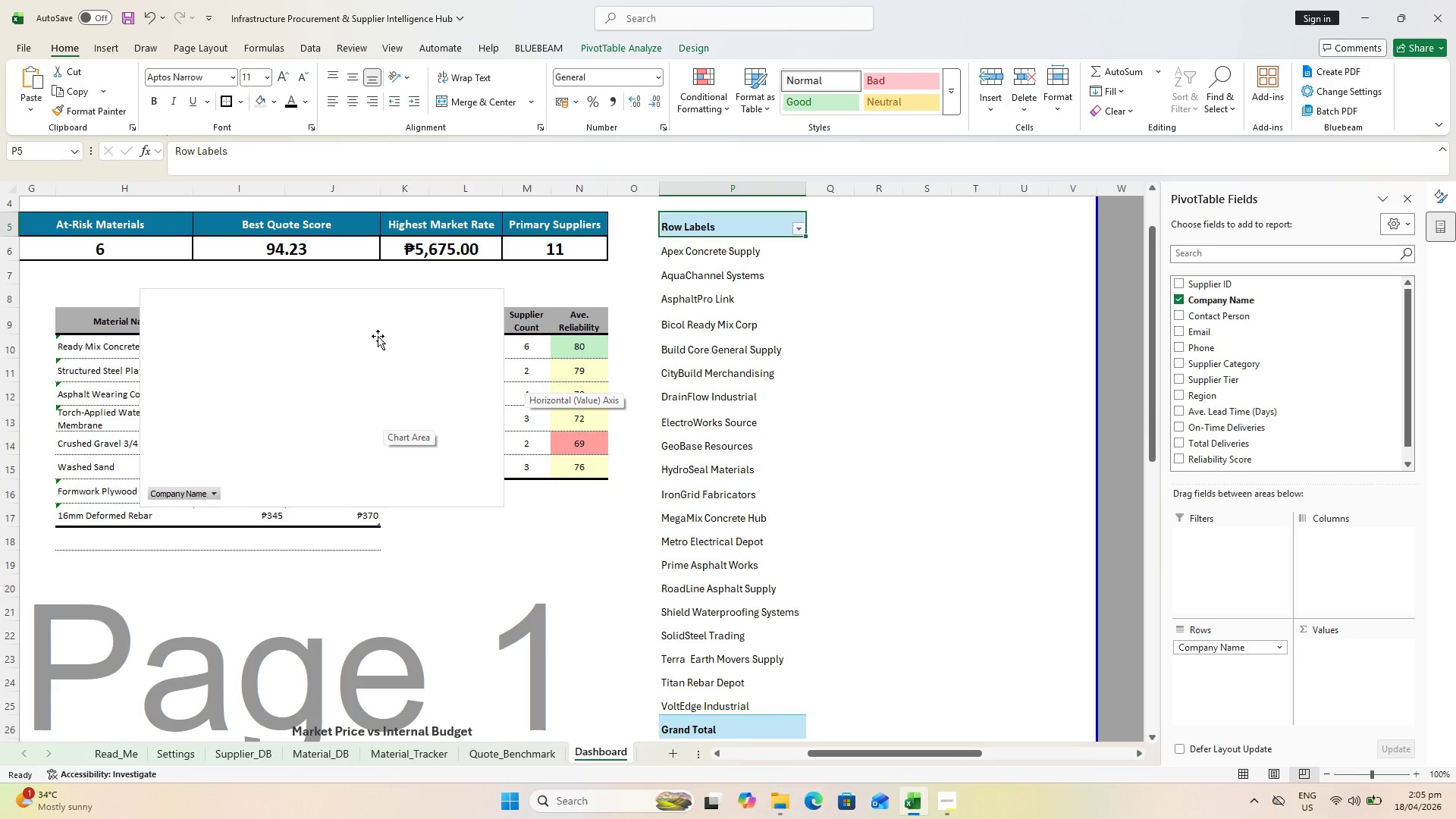 
scroll: coordinate [1304, 376], scroll_direction: down, amount: 2.0
 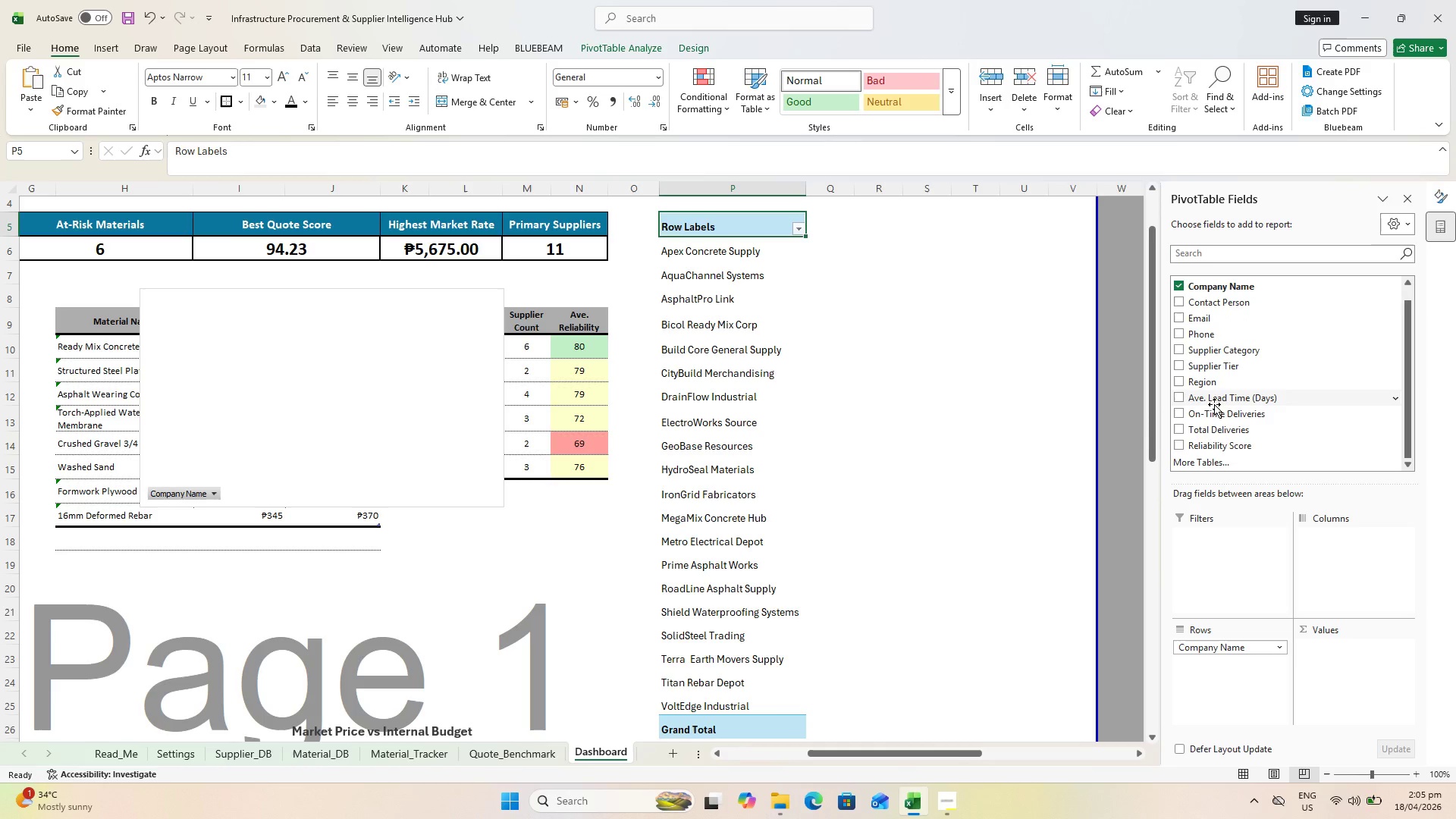 
wait(7.76)
 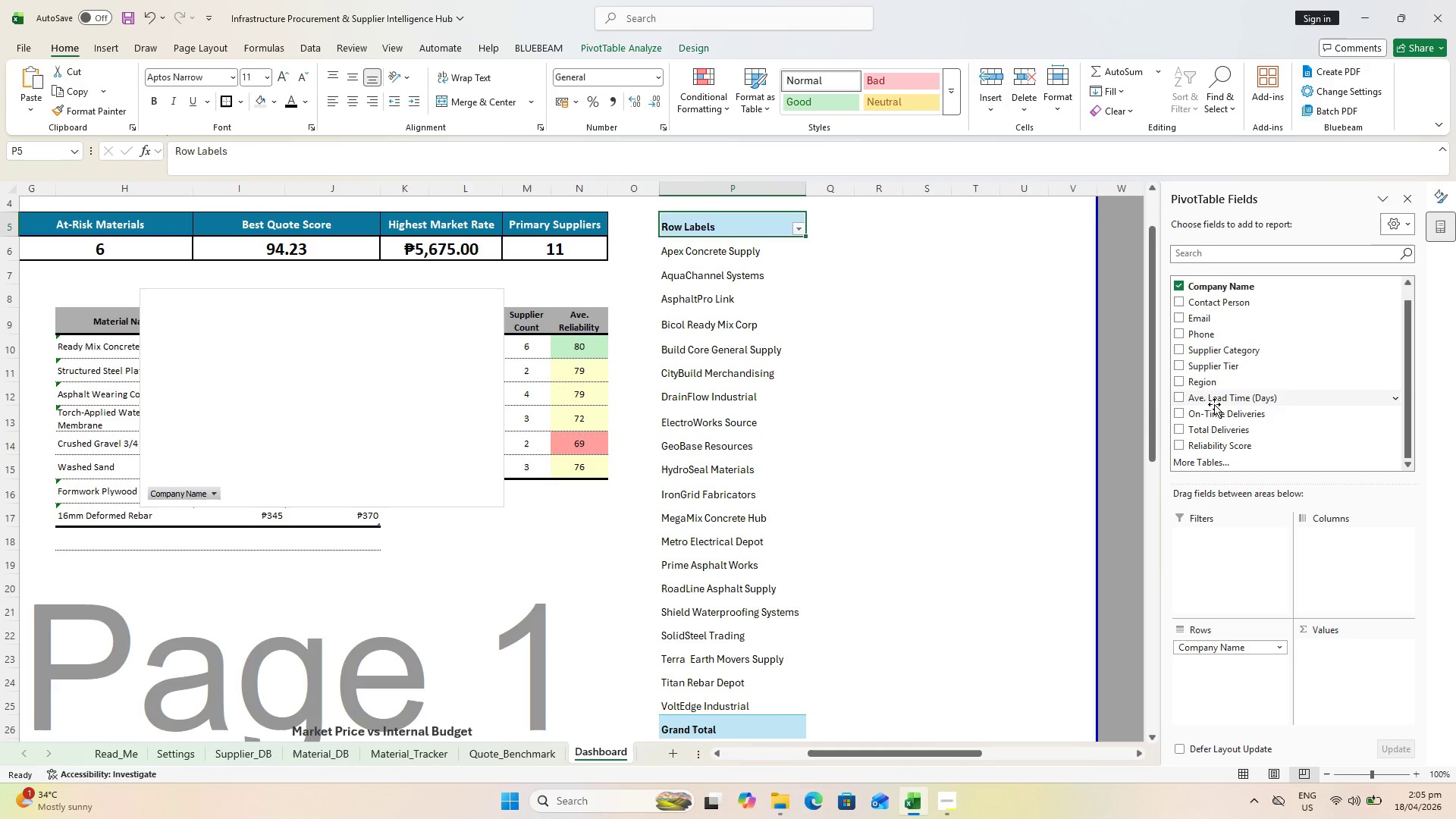 
scroll: coordinate [782, 503], scroll_direction: down, amount: 1.0
 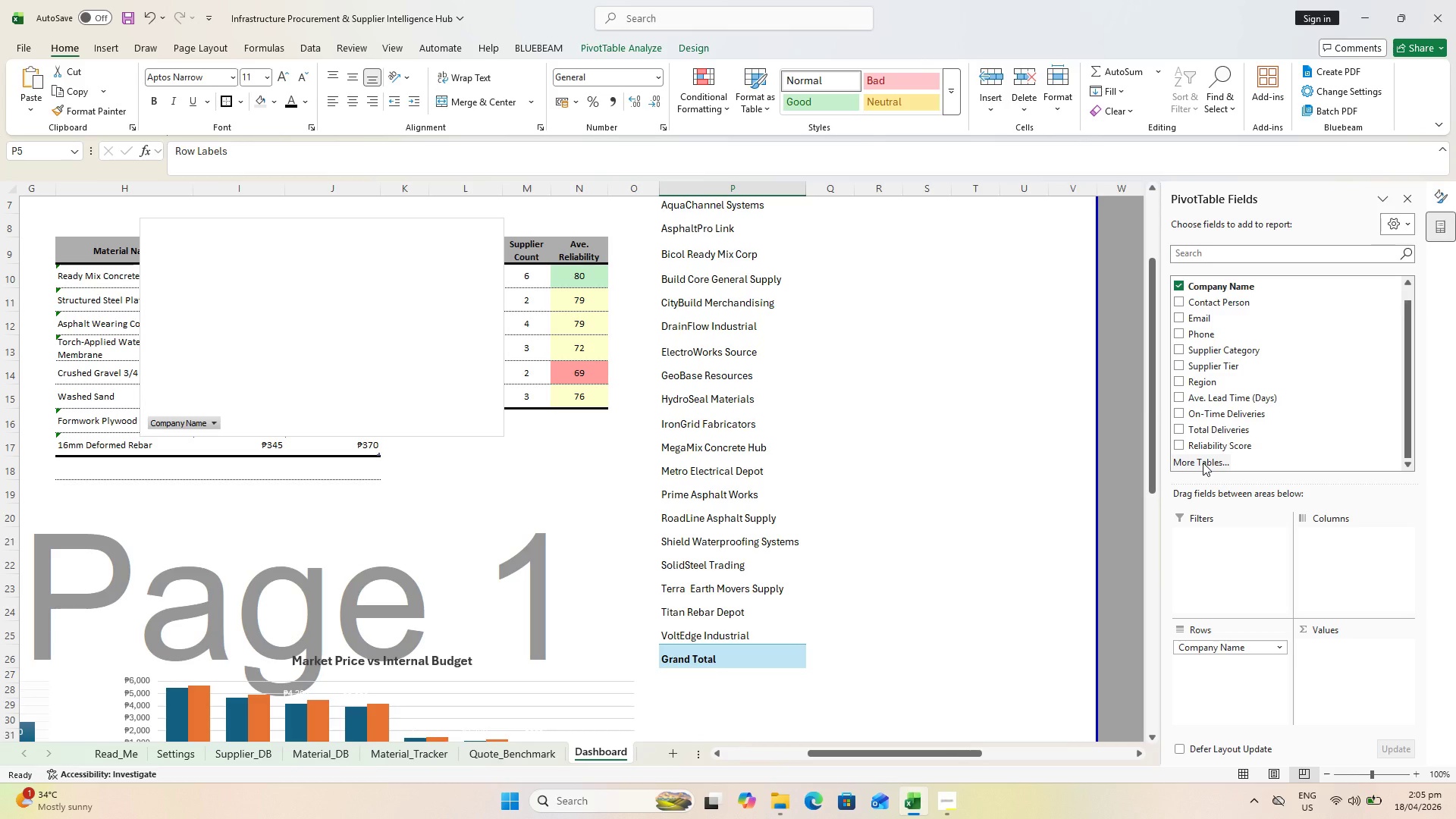 
scroll: coordinate [1203, 463], scroll_direction: up, amount: 1.0
 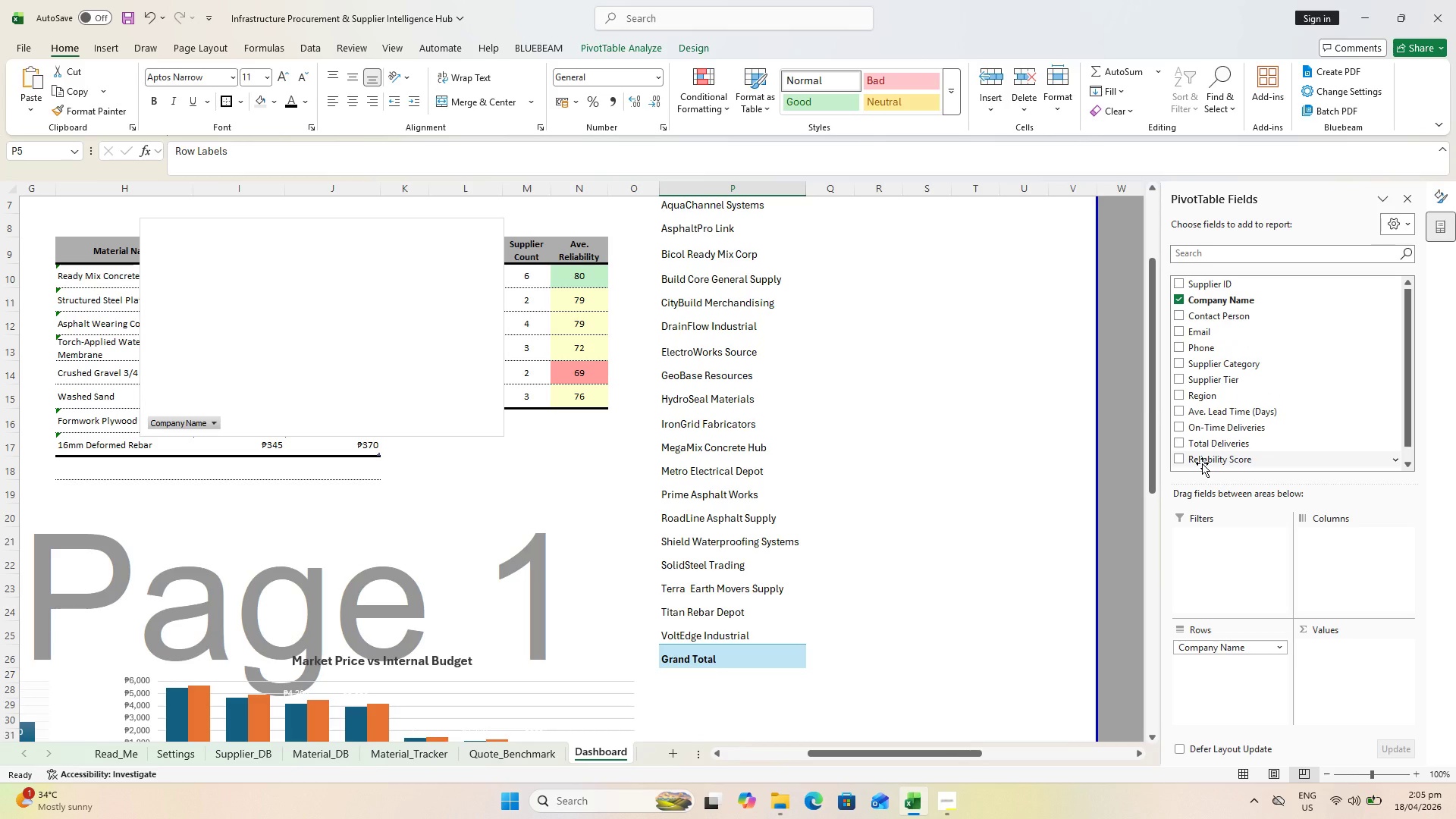 
left_click([1202, 463])
 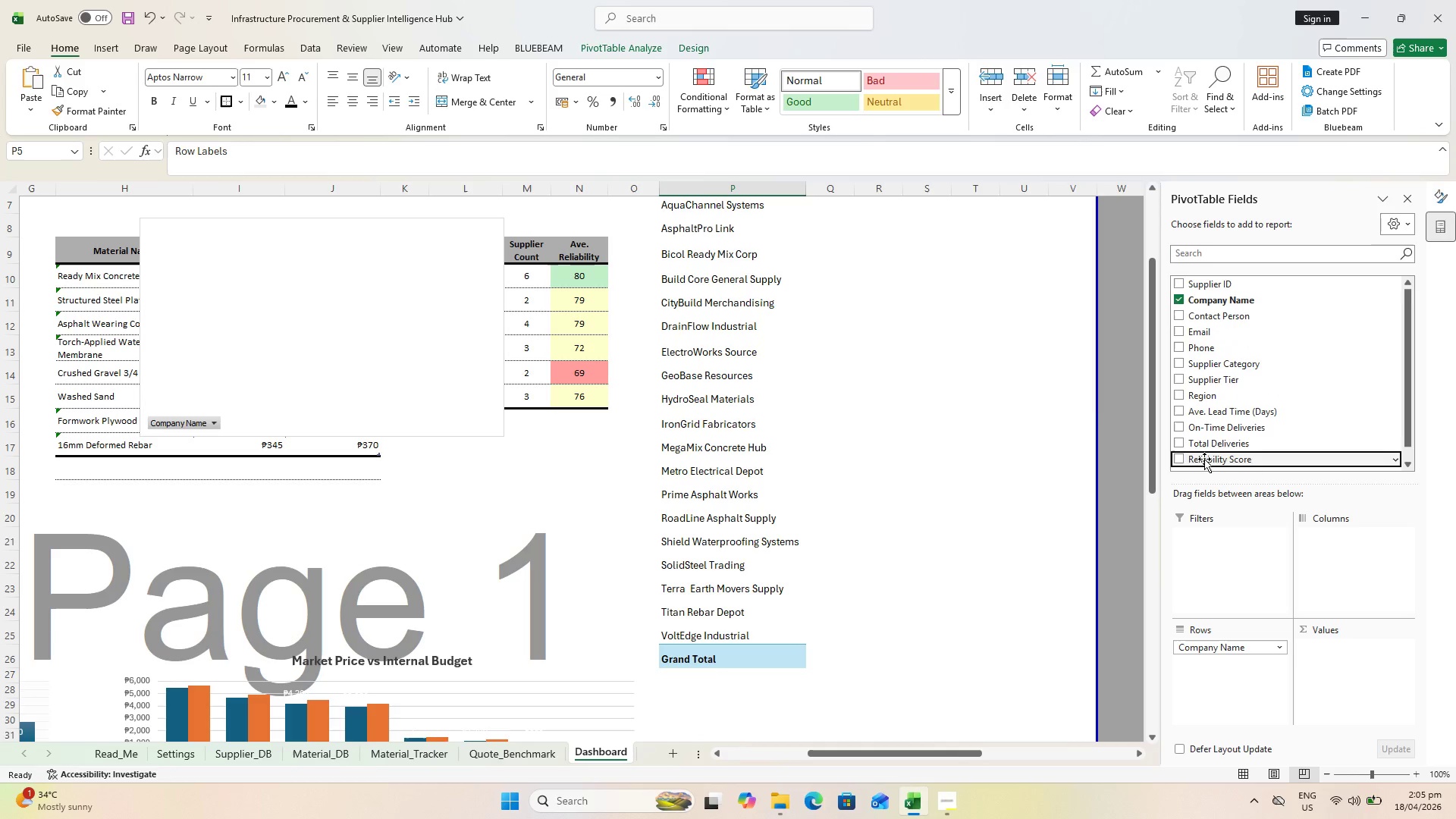 
scroll: coordinate [1204, 459], scroll_direction: down, amount: 2.0
 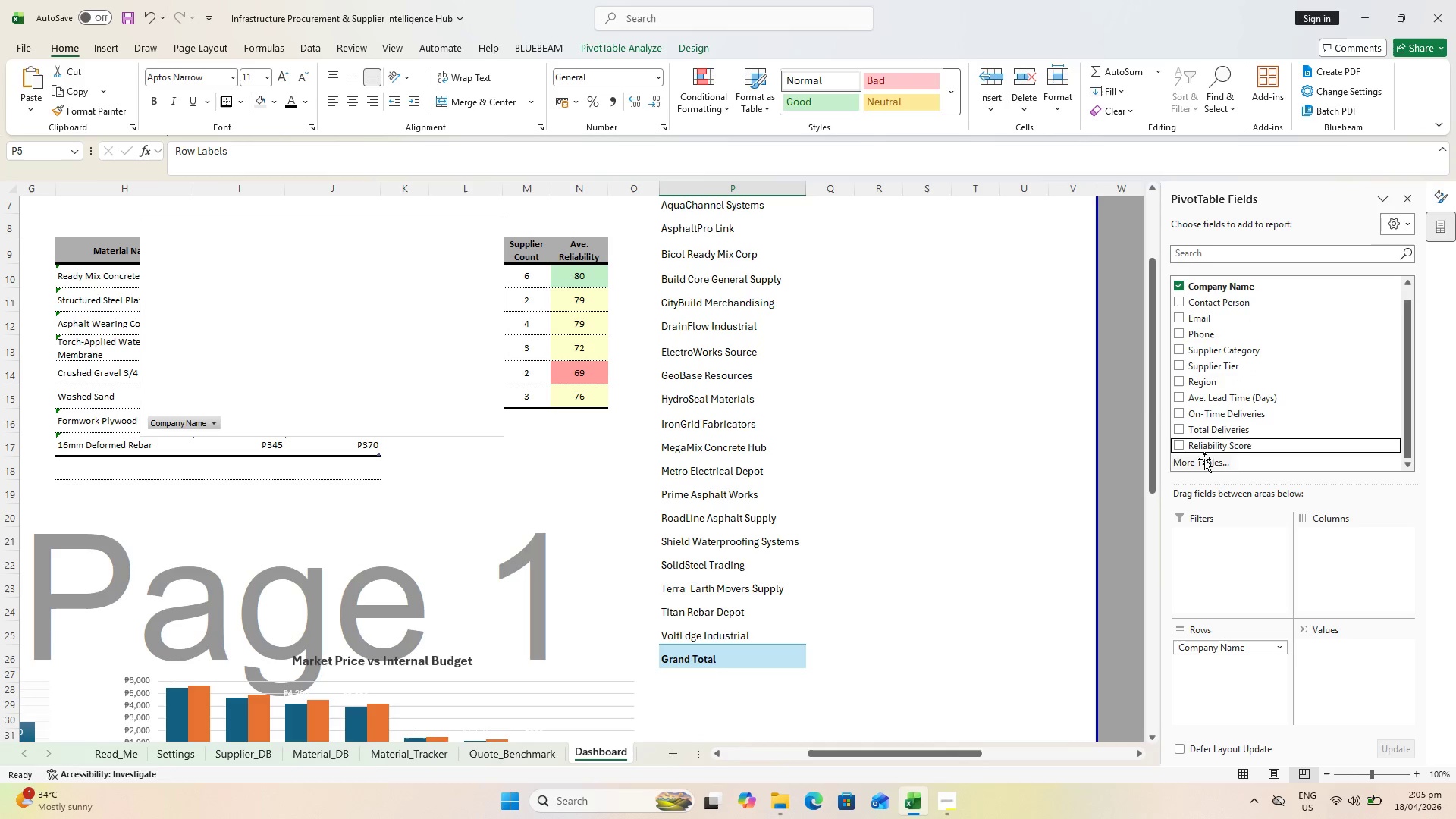 
left_click([1204, 459])
 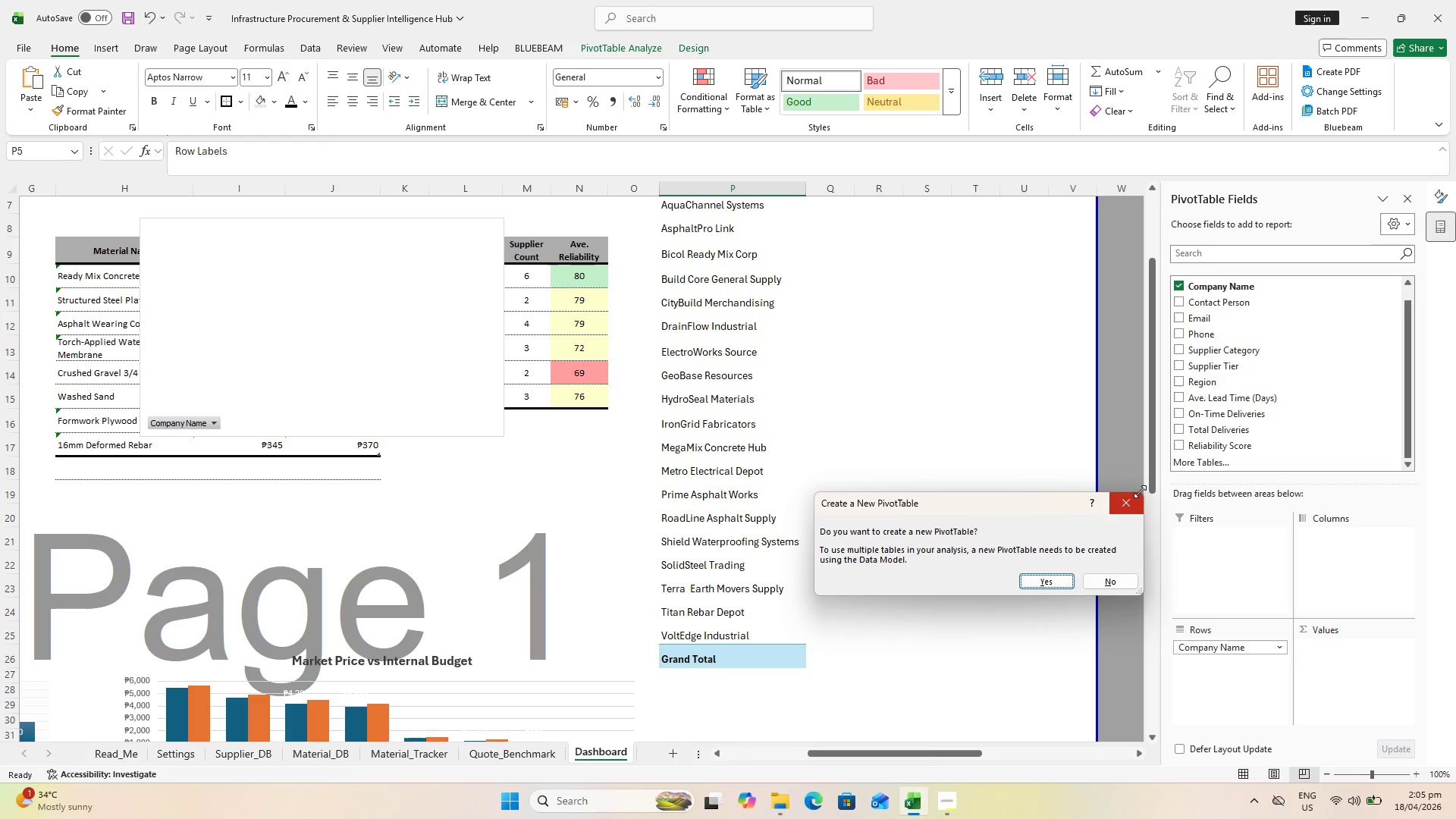 
left_click([1130, 497])
 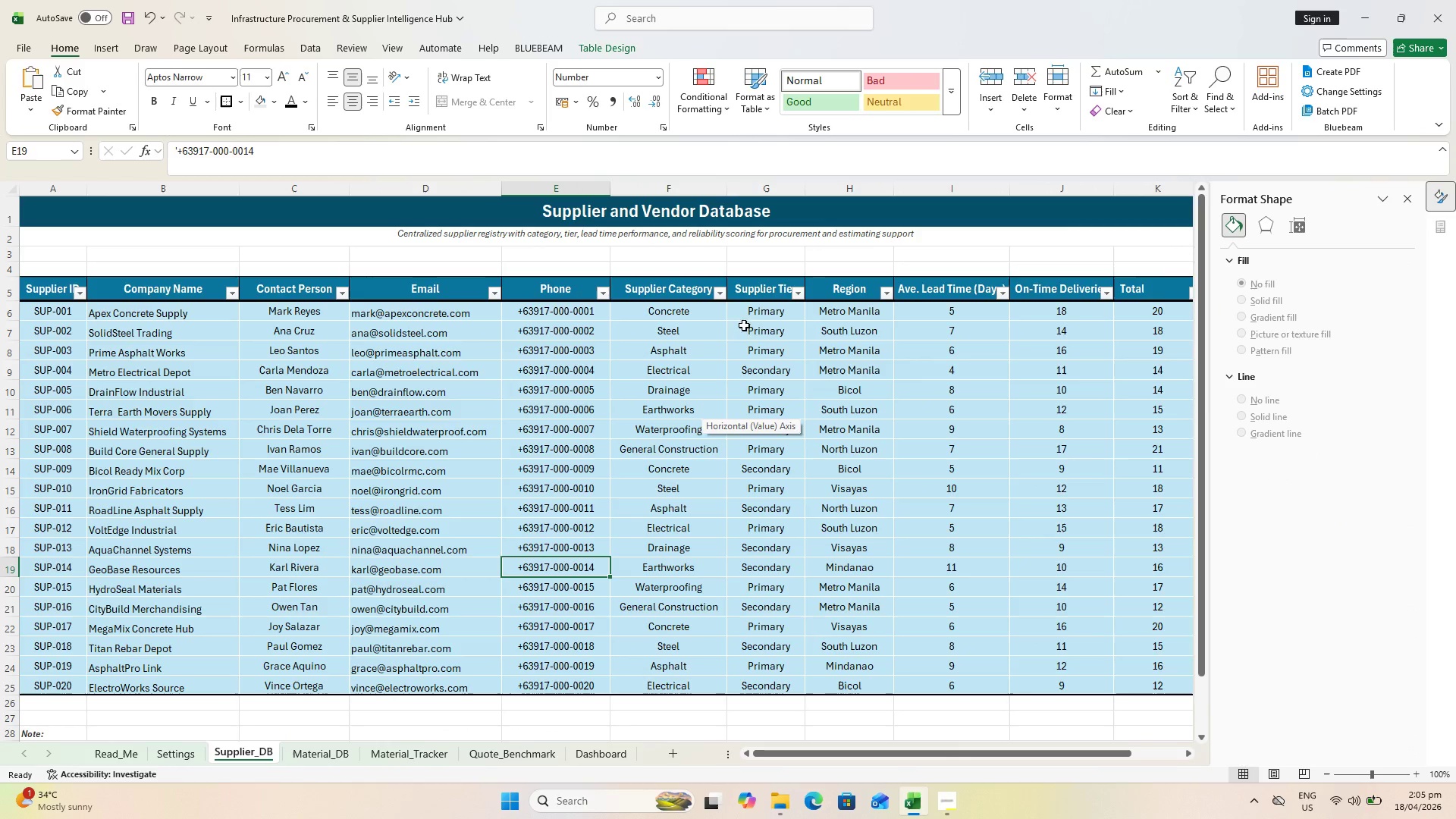 
wait(5.34)
 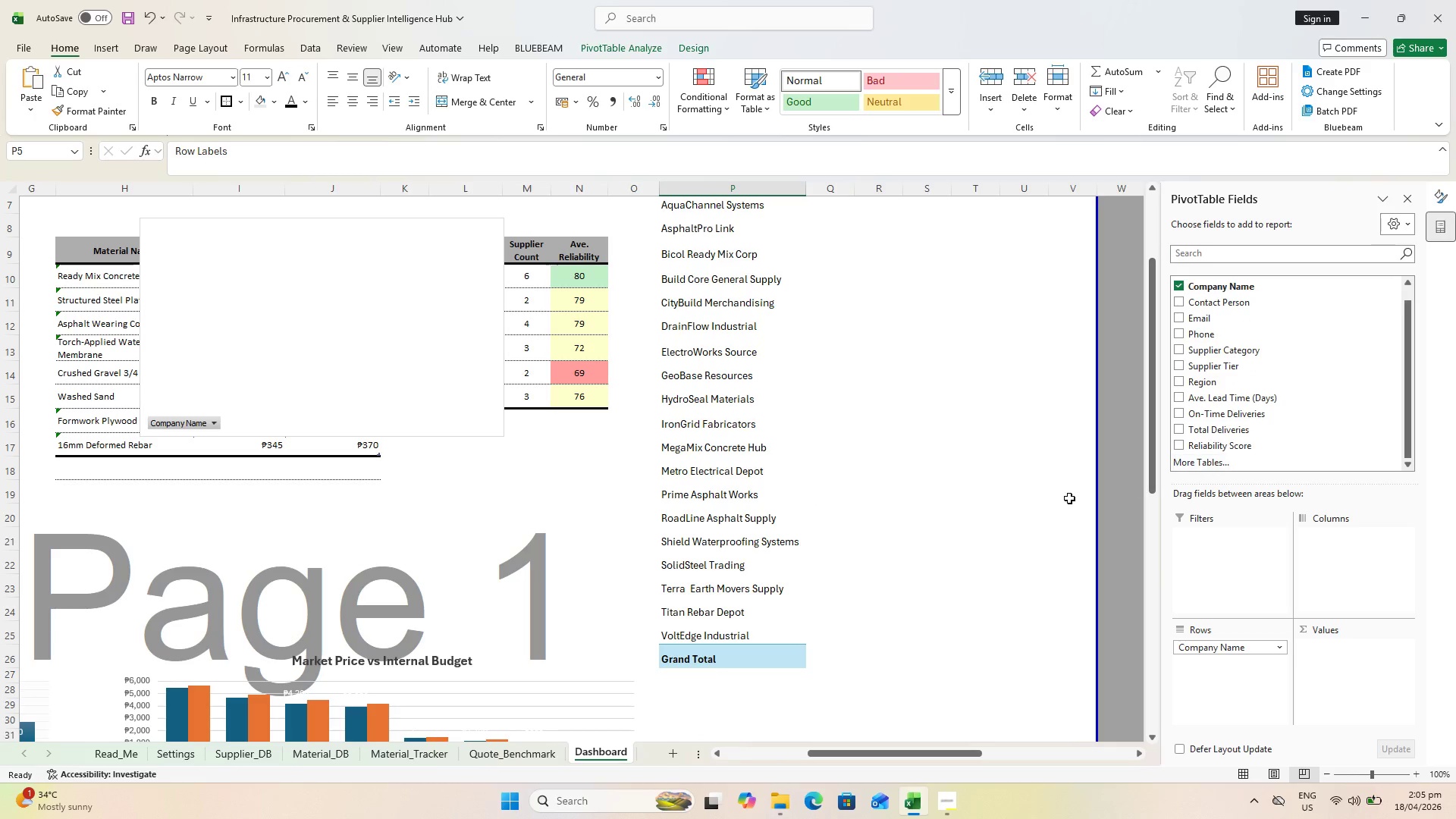 
left_click_drag(start_coordinate=[894, 758], to_coordinate=[971, 747])
 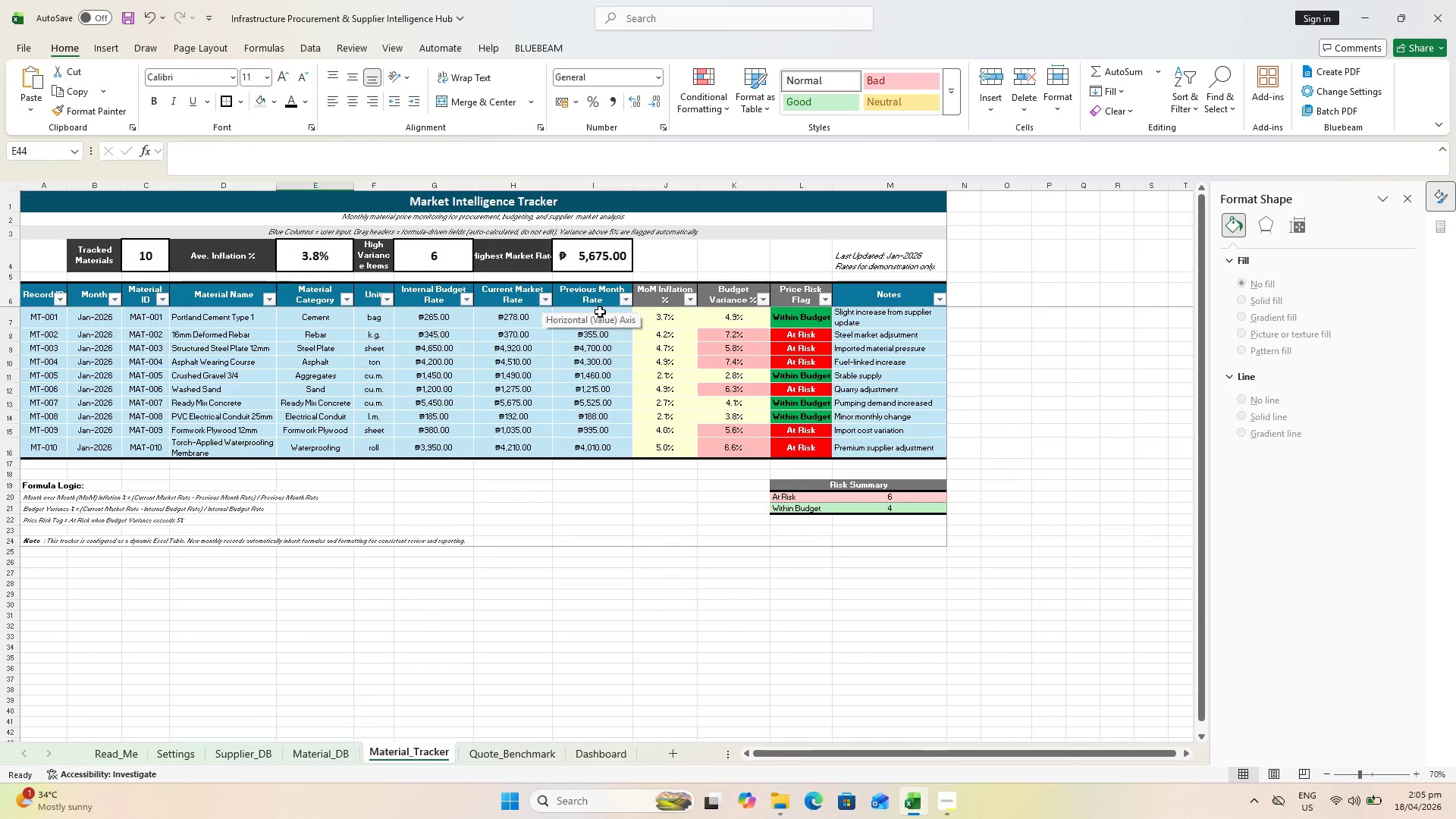 
wait(5.92)
 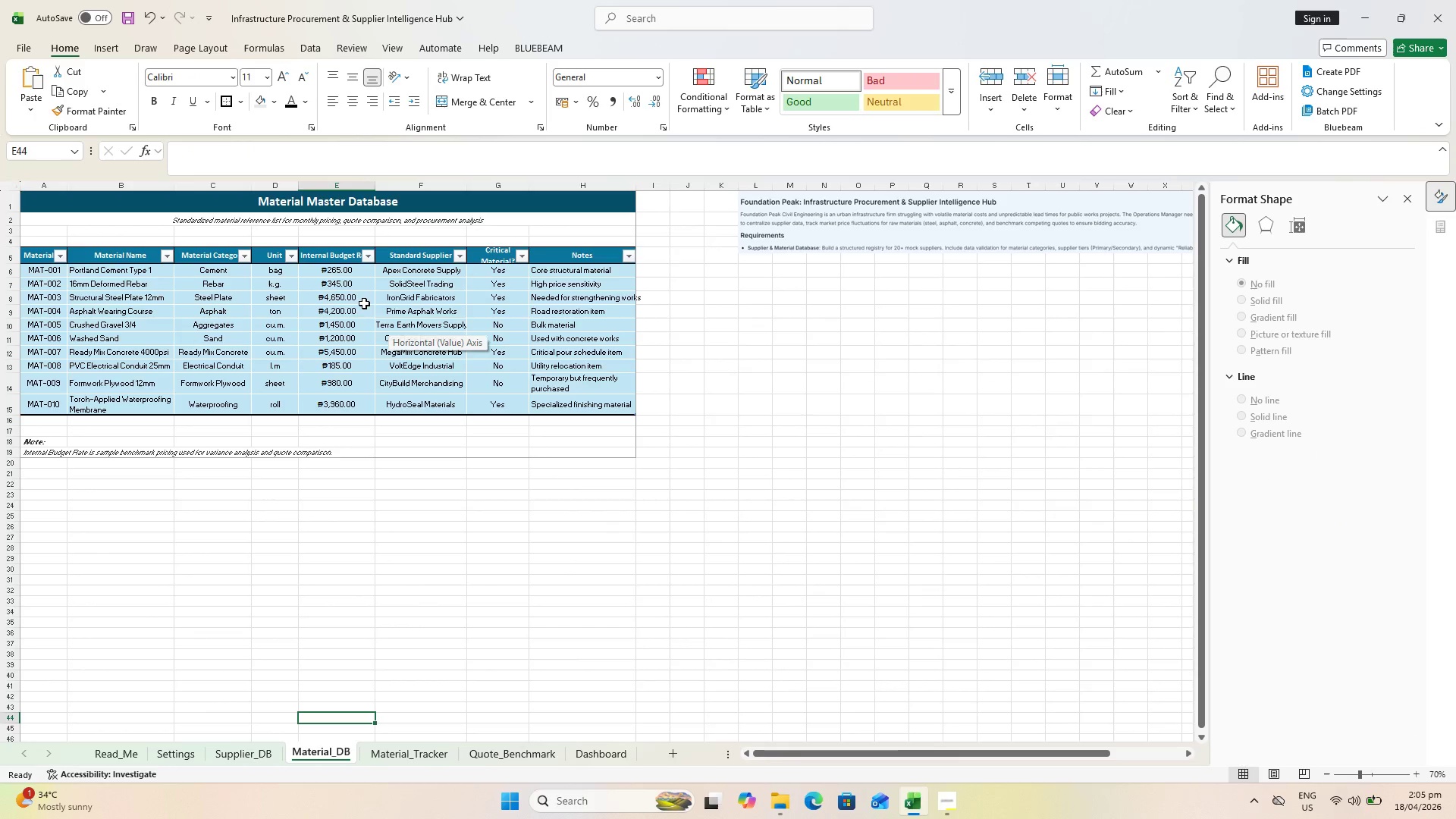 
left_click([264, 758])
 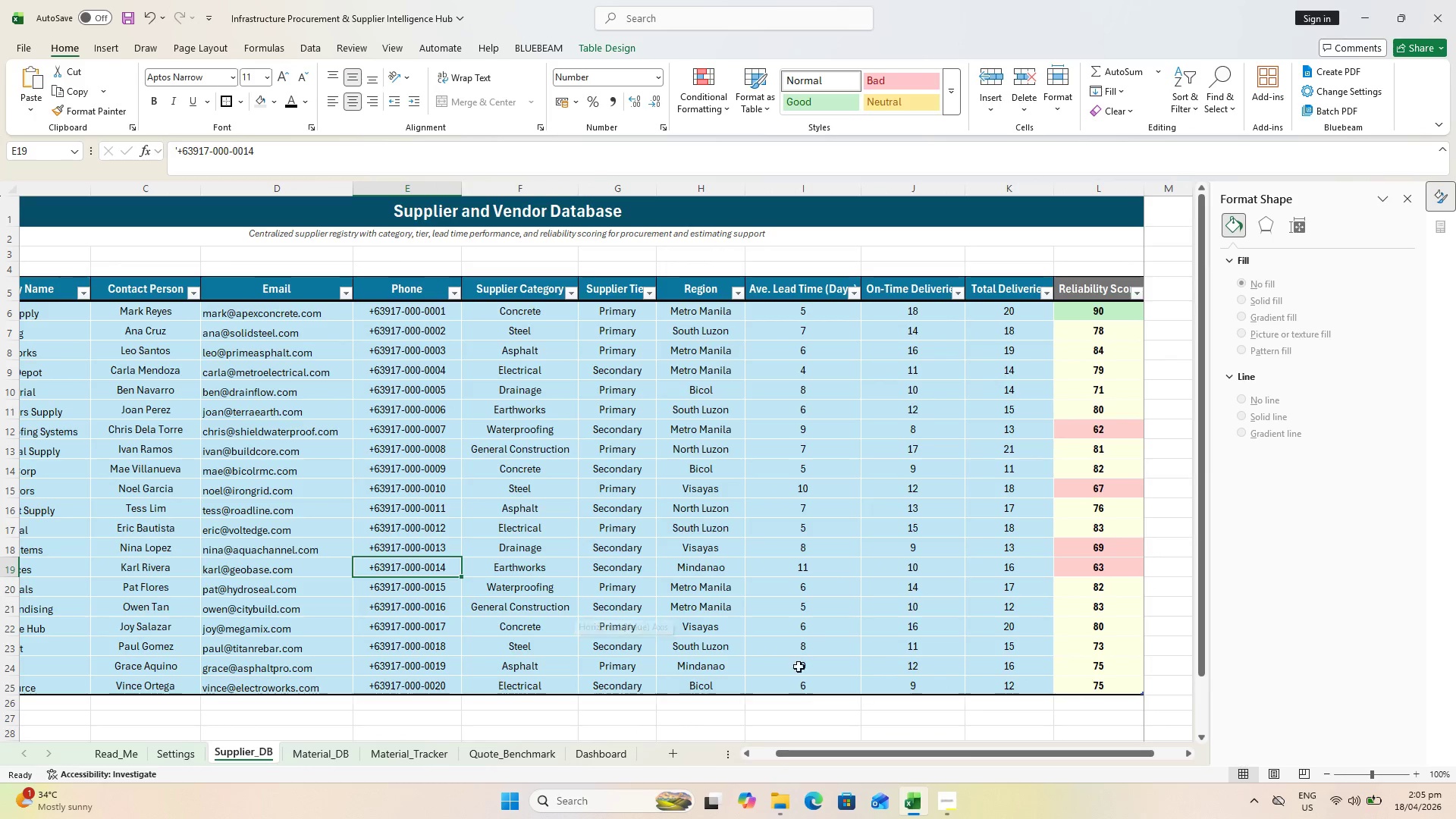 
mouse_move([812, 764])
 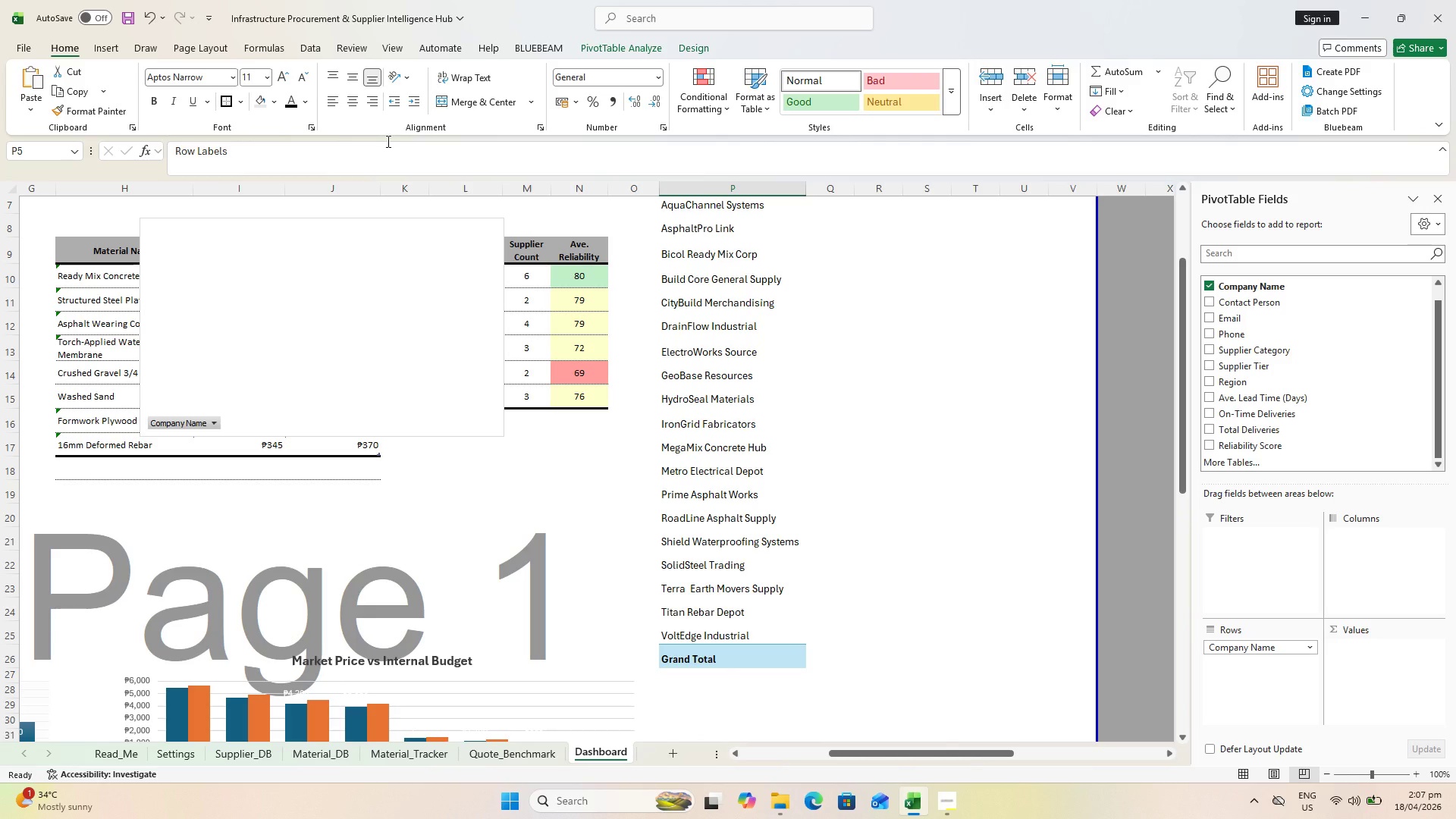 
wait(116.3)
 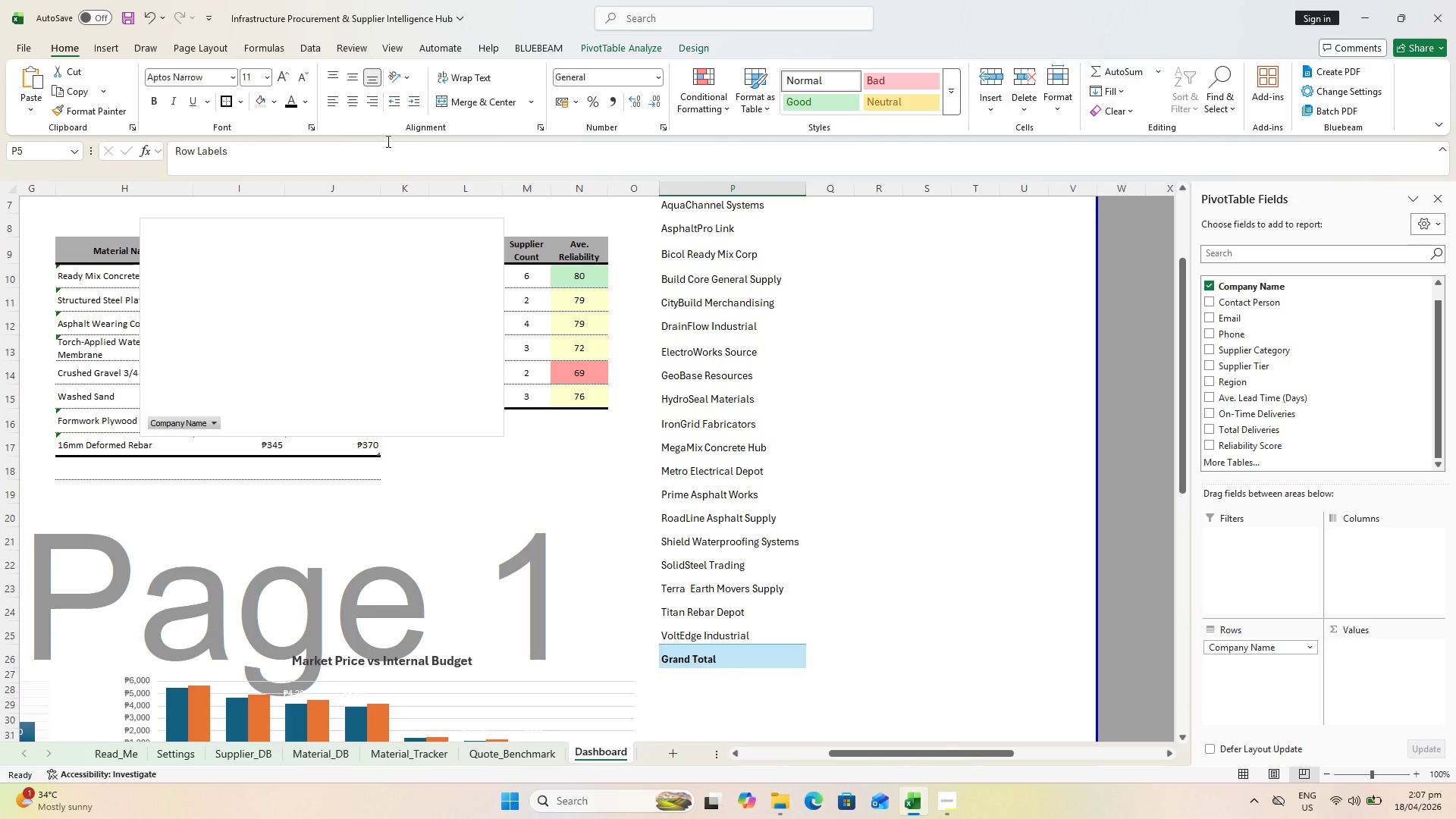 
double_click([1370, 645])
 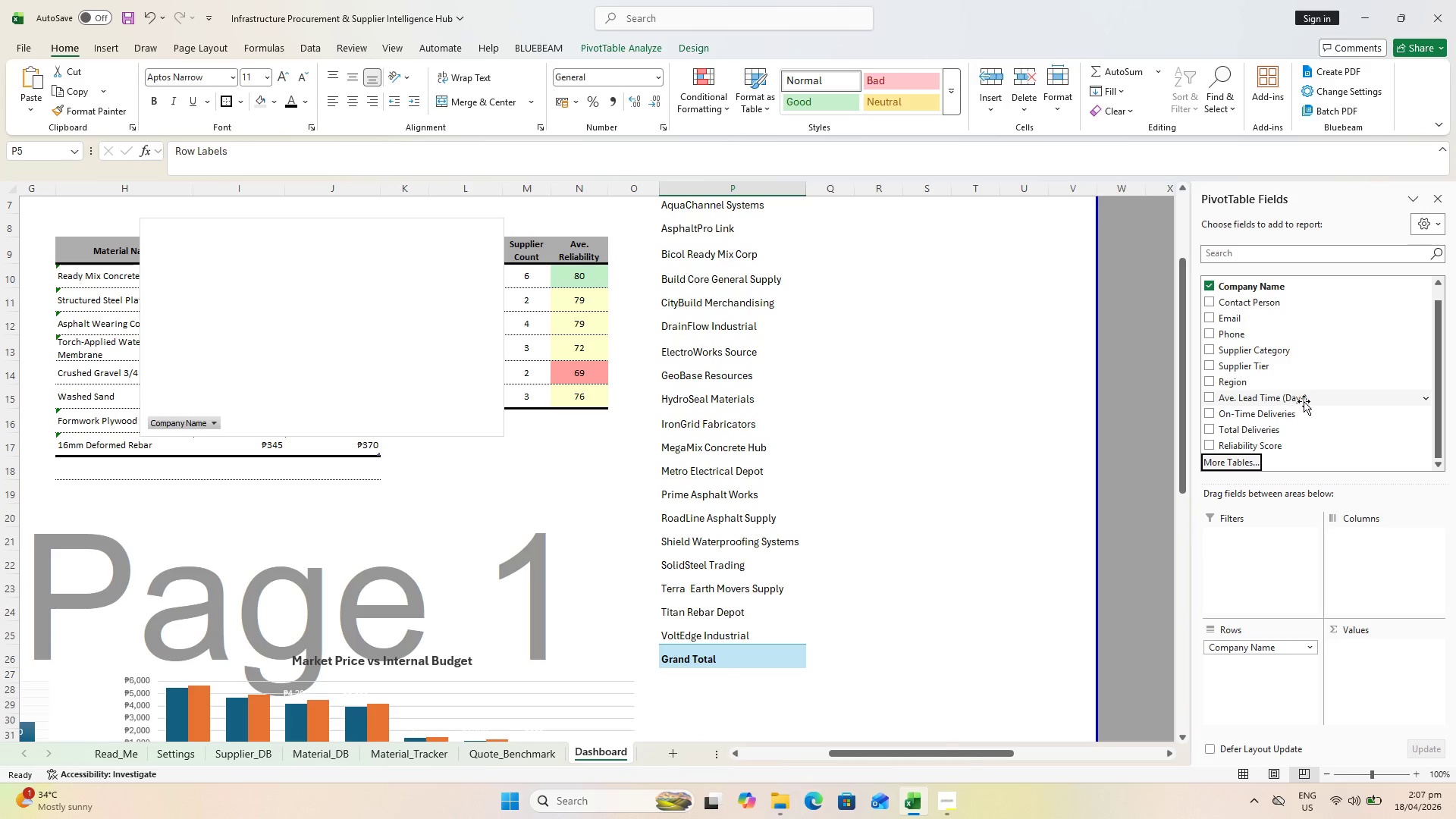 
scroll: coordinate [1326, 419], scroll_direction: down, amount: 1.0
 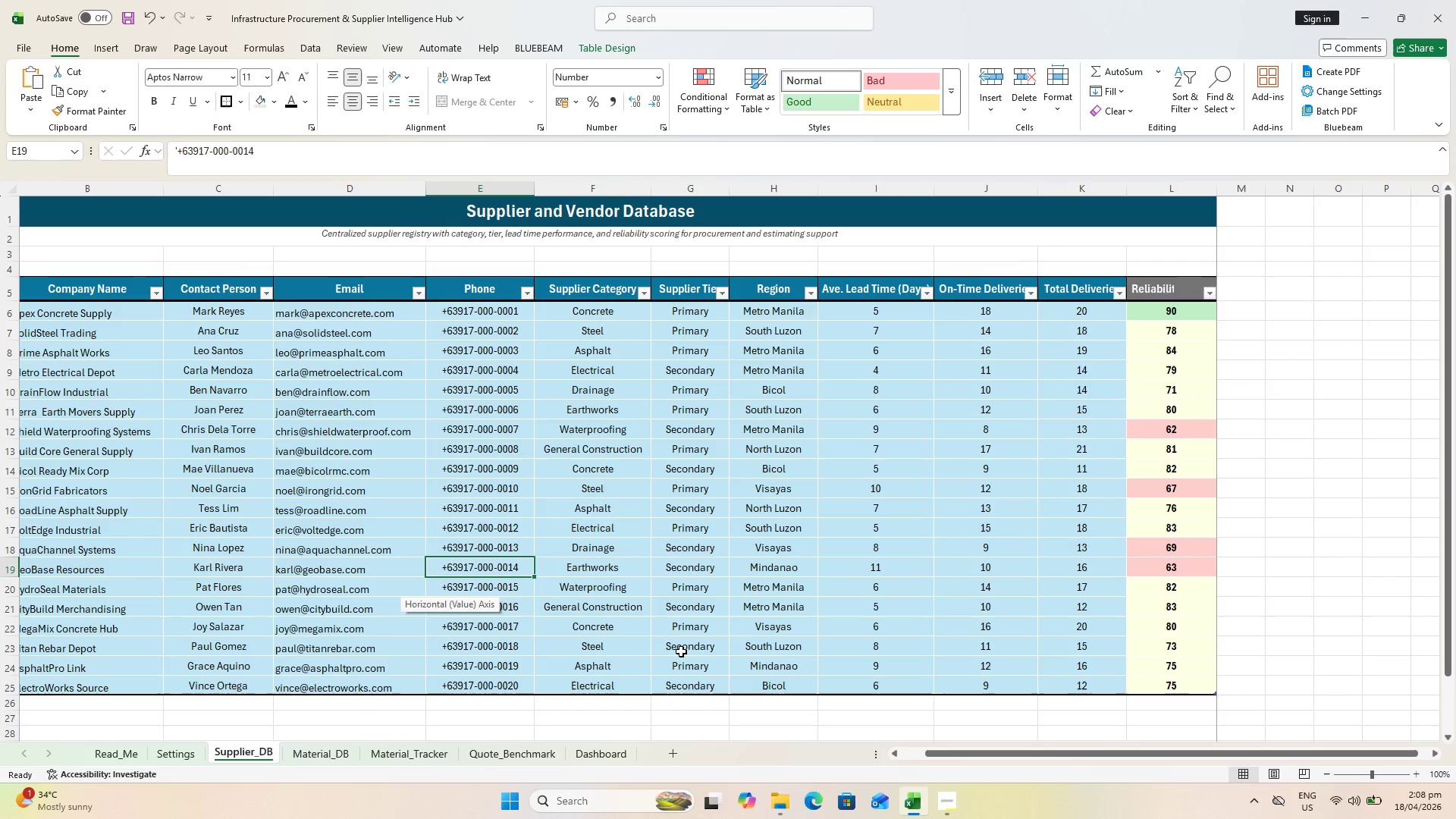 
wait(16.2)
 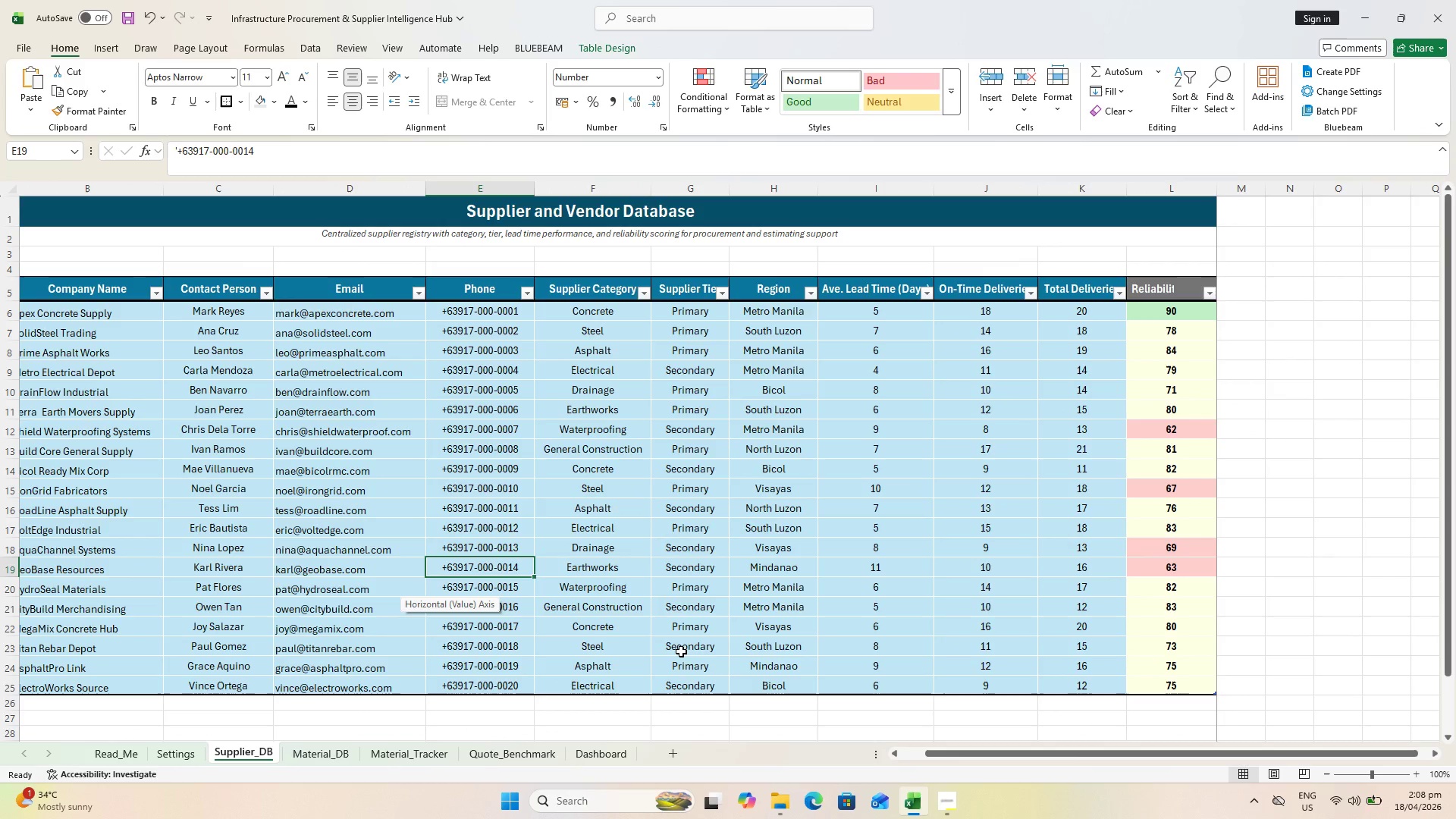 
key(F4)
 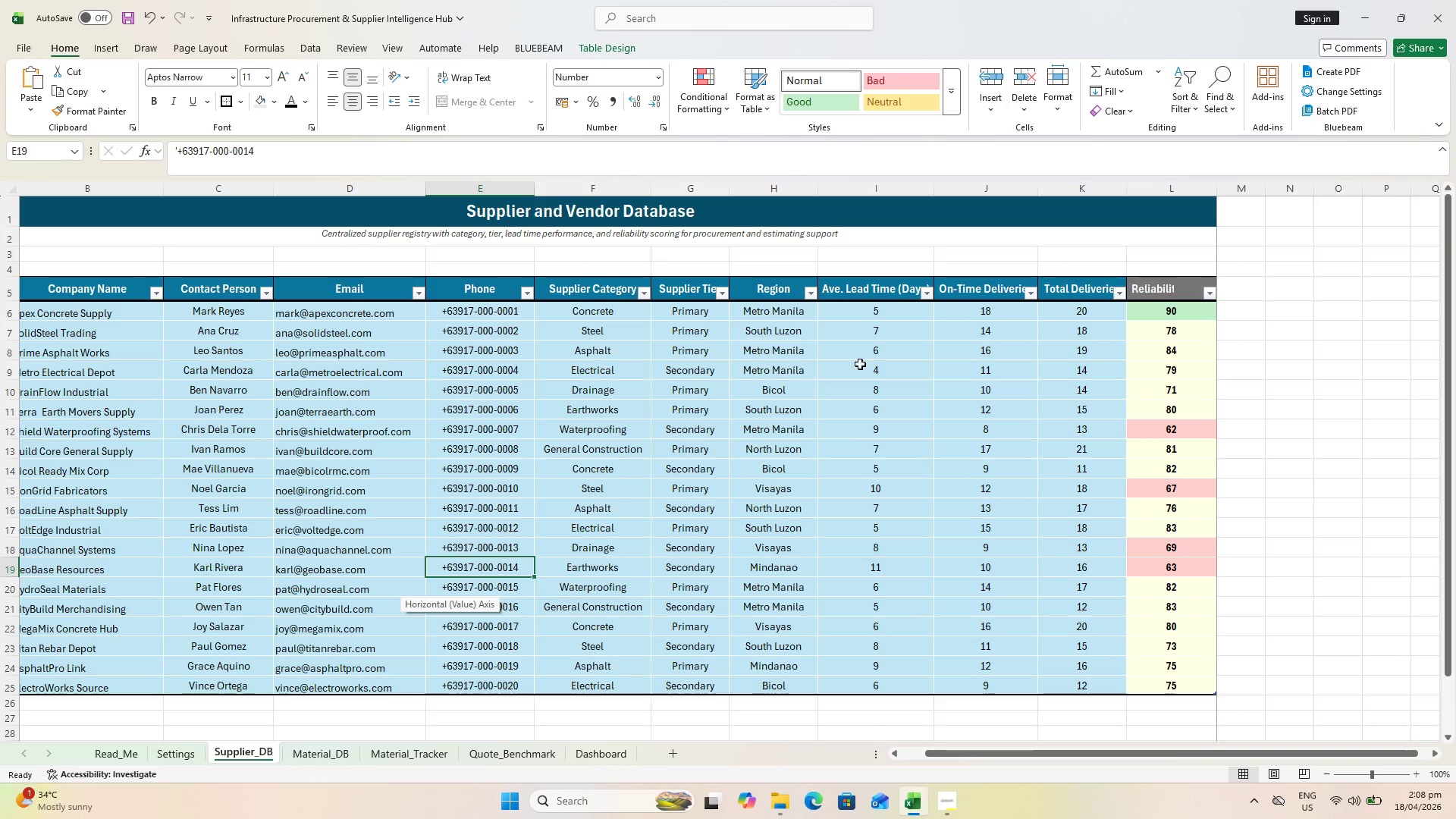 
hold_key(key=ControlLeft, duration=0.47)
scroll: coordinate [1097, 357], scroll_direction: up, amount: 3.0
 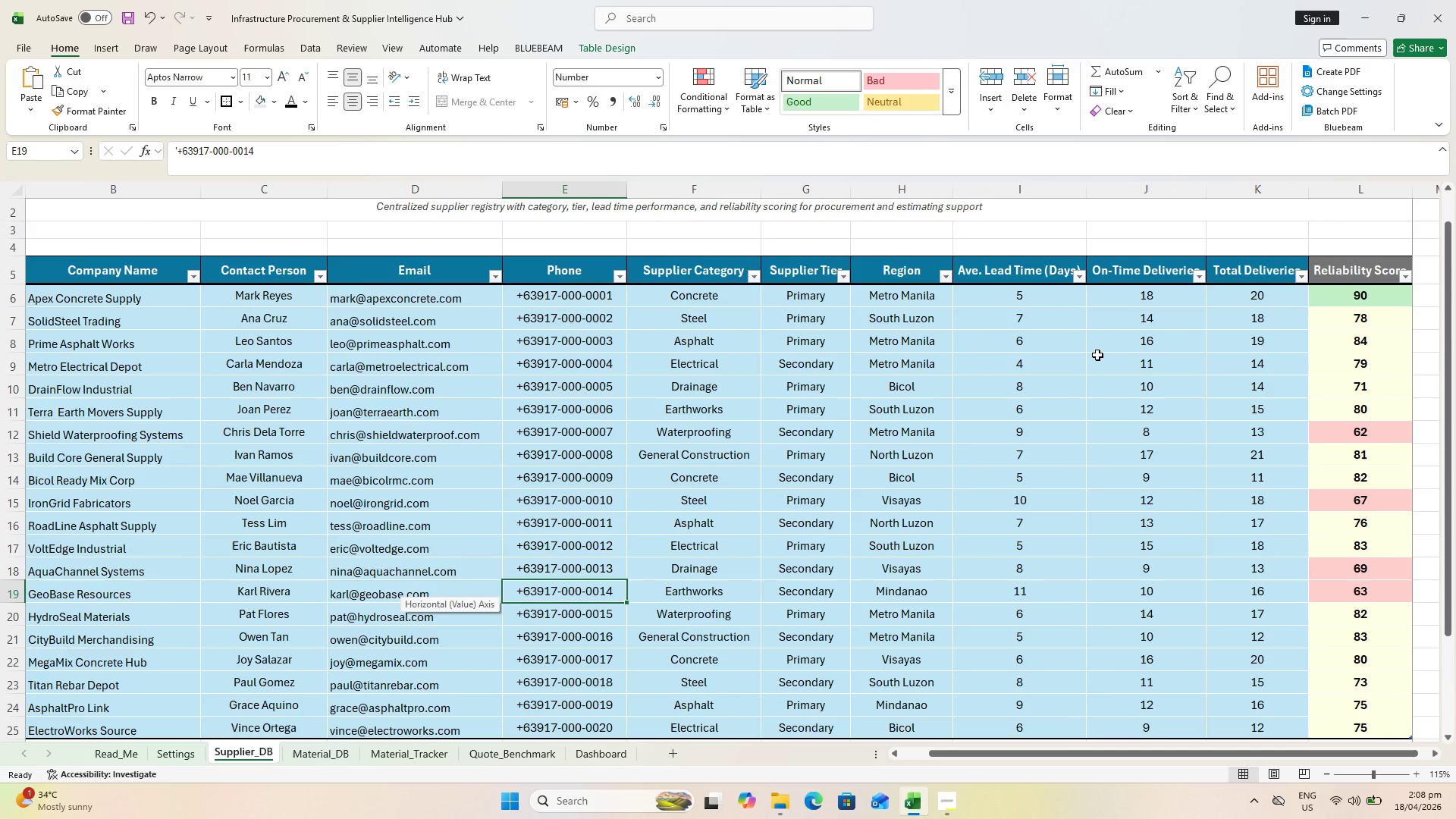 
wait(9.13)
 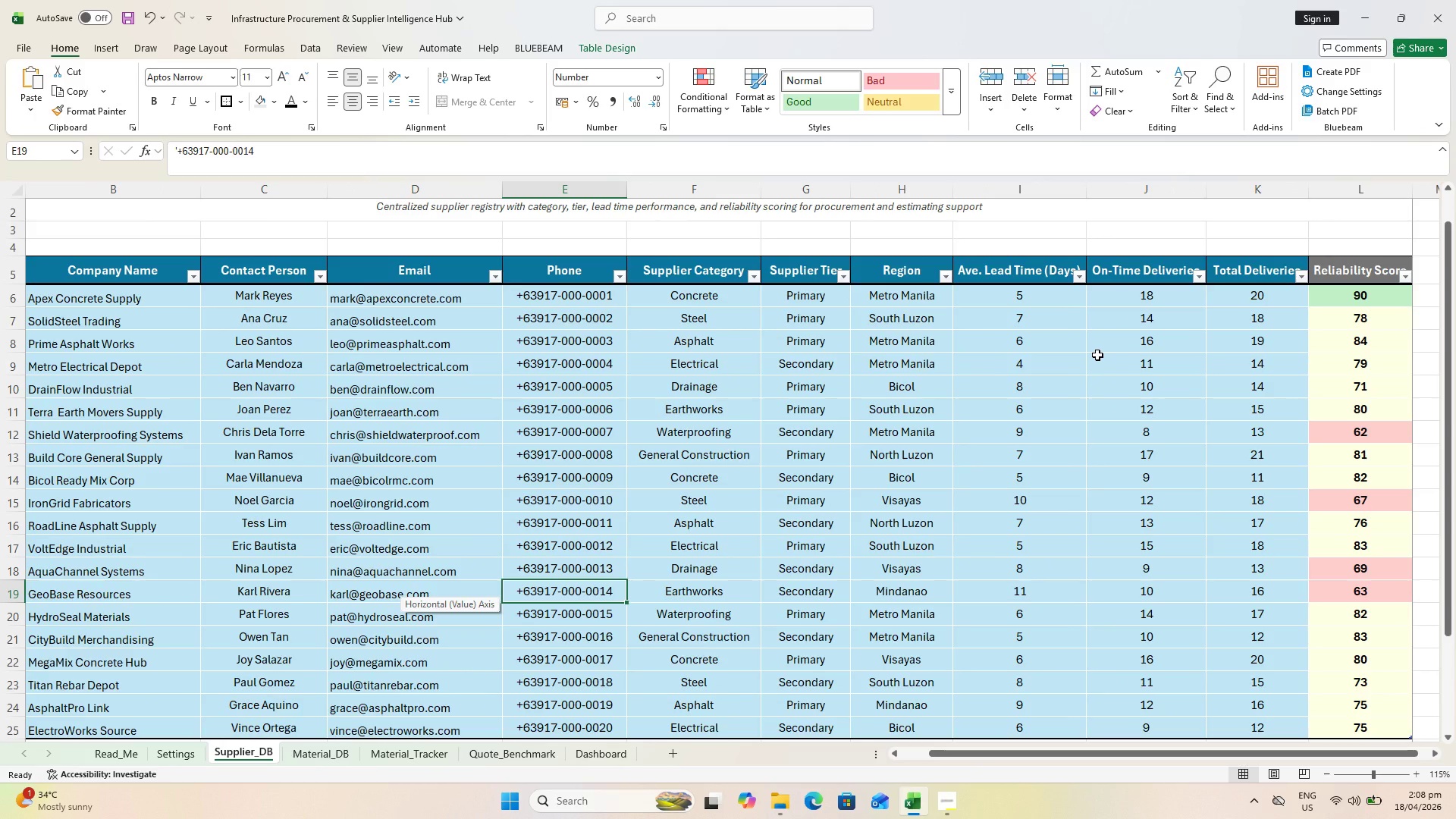 
left_click([519, 748])
 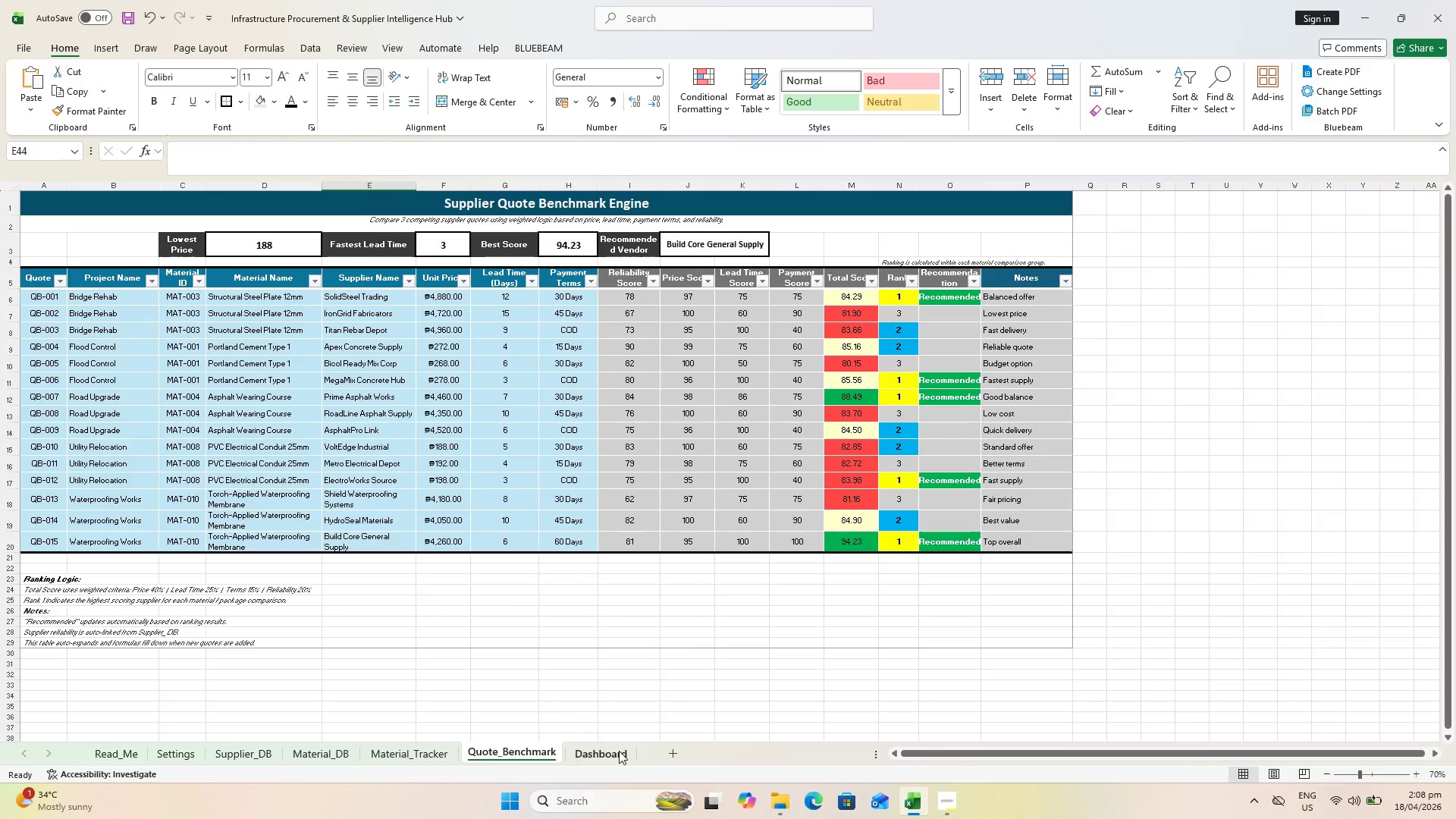 
wait(44.0)
 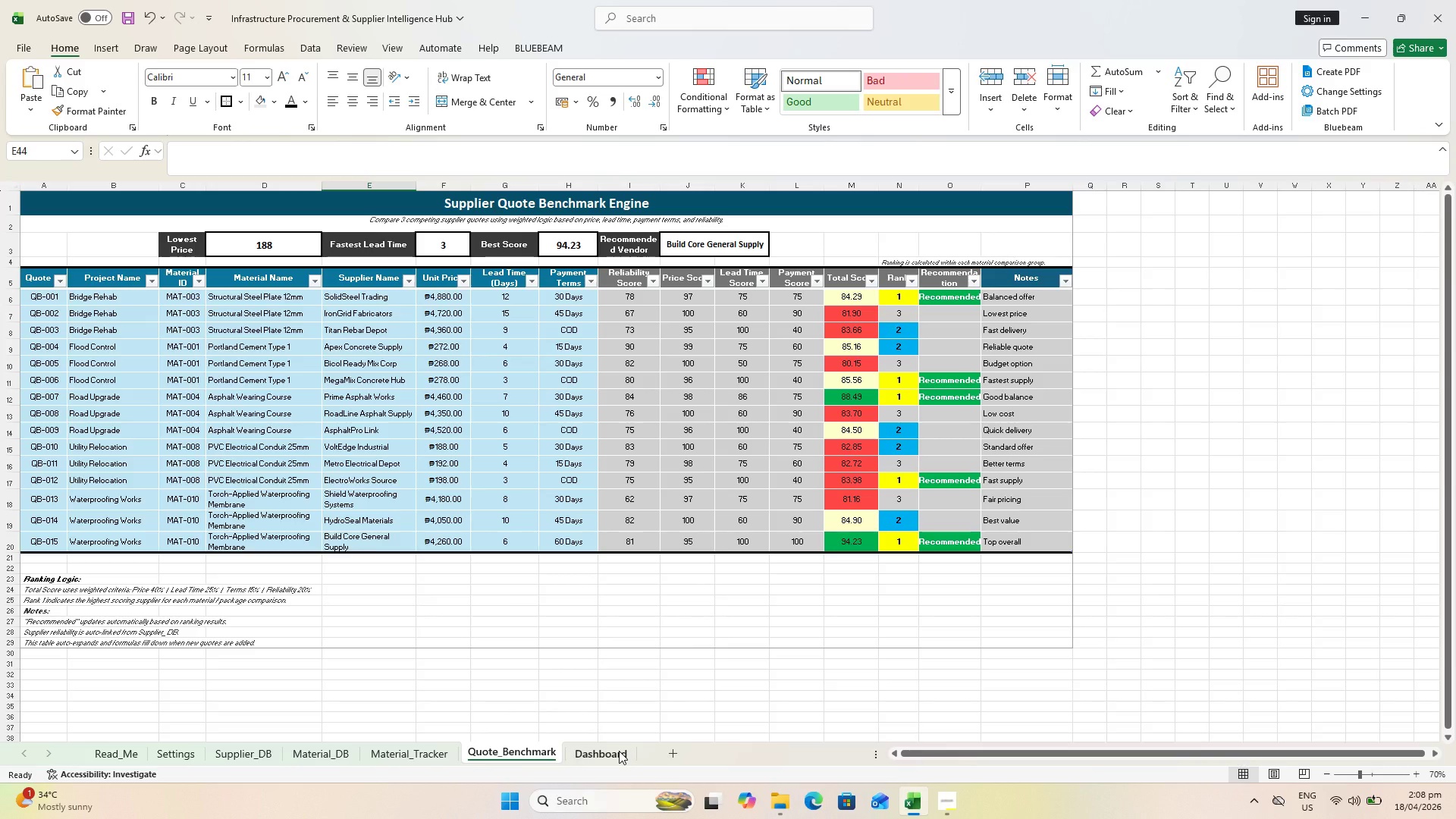 
left_click([619, 750])
 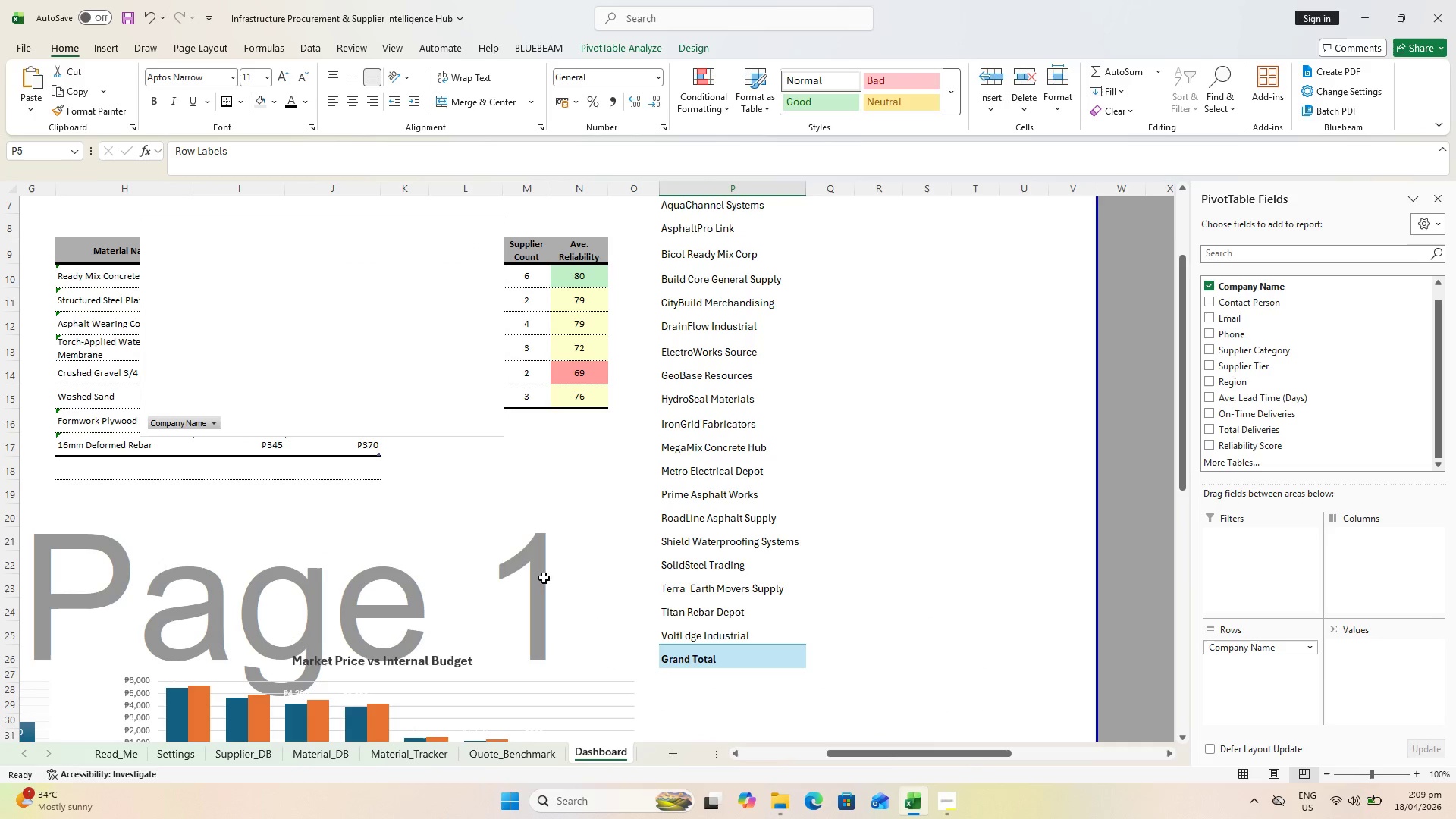 
scroll: coordinate [518, 560], scroll_direction: up, amount: 2.0
 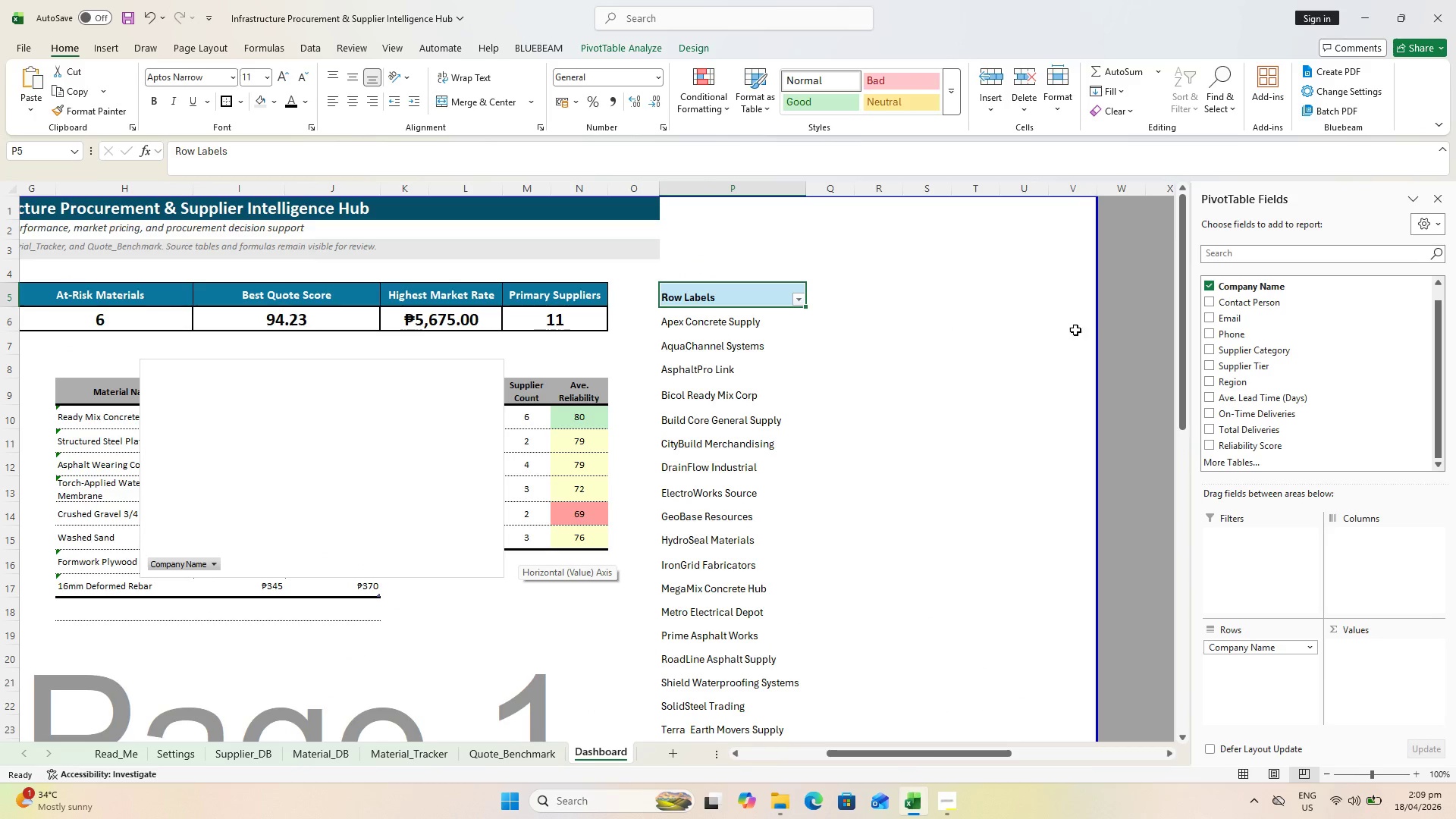 
scroll: coordinate [1289, 388], scroll_direction: down, amount: 1.0
 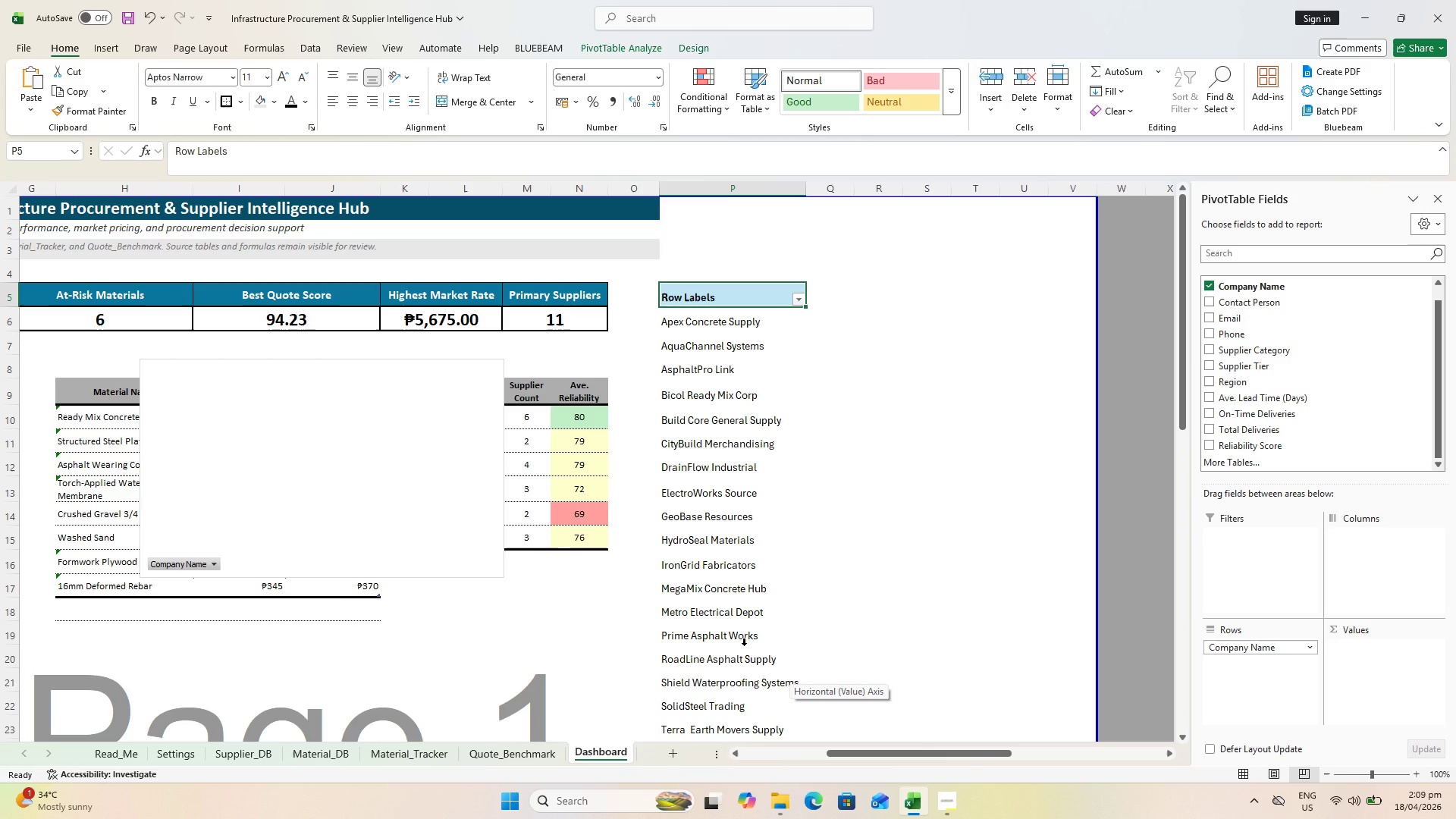 
wait(9.02)
 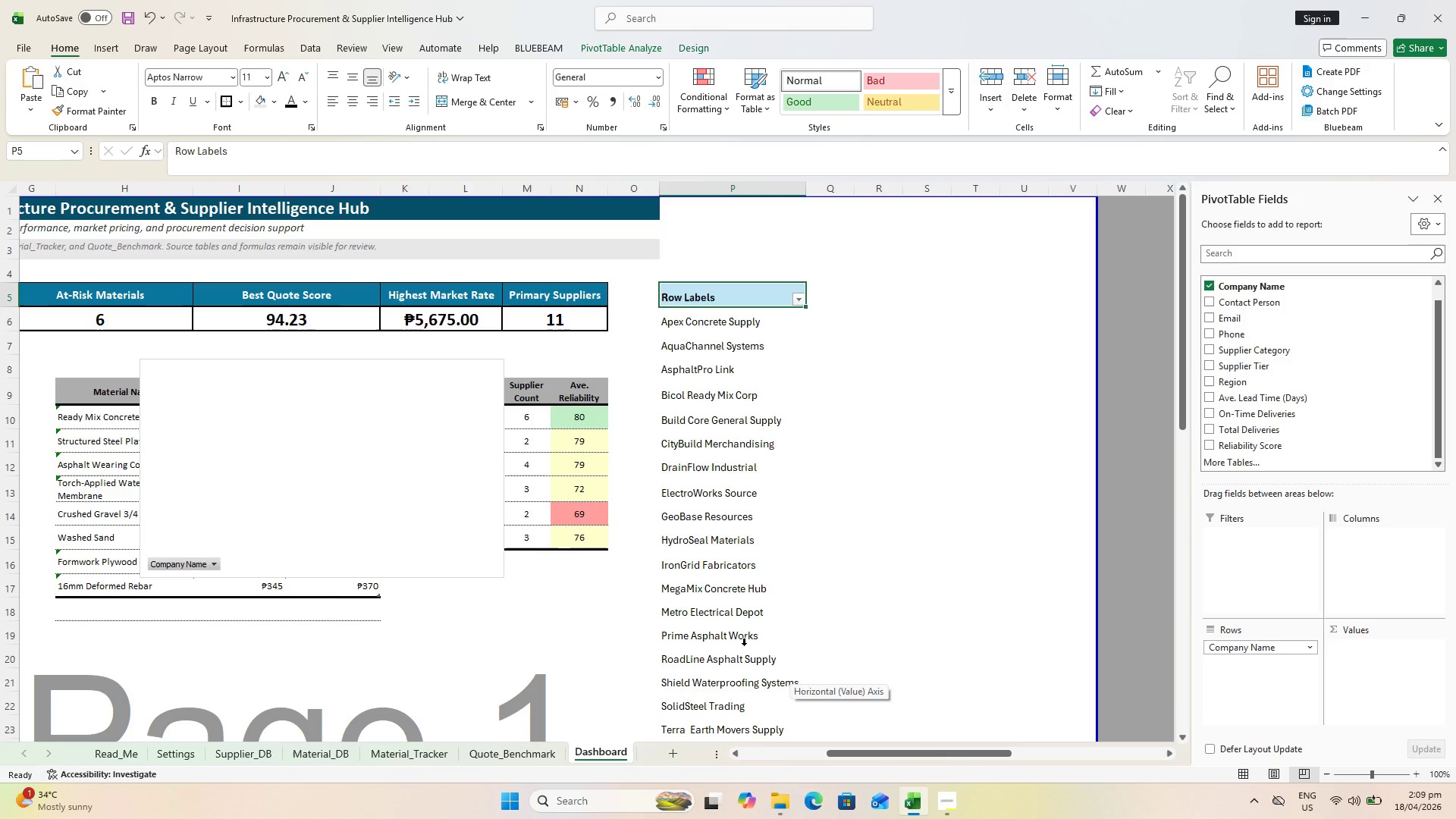 
left_click([696, 302])
 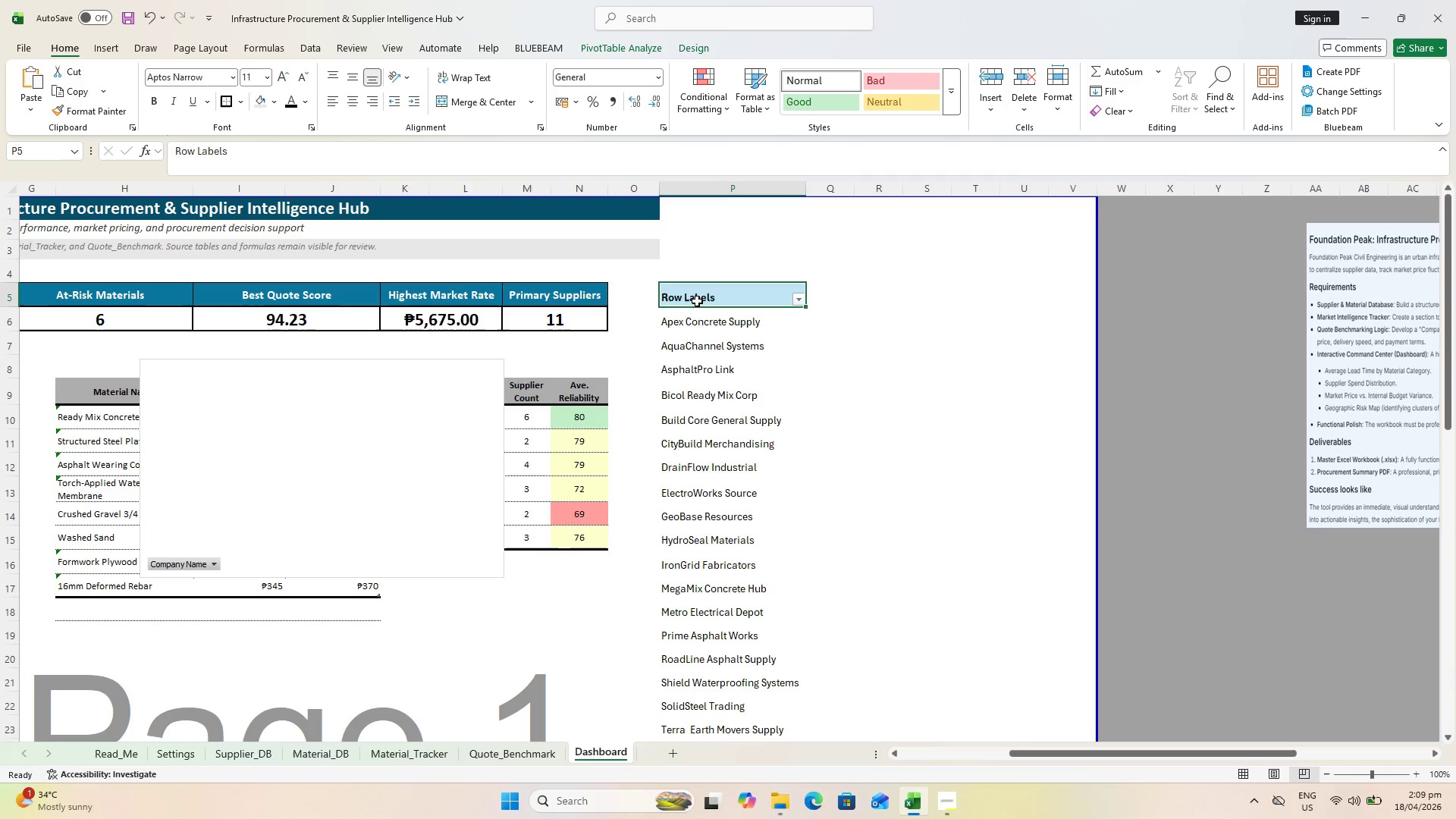 
right_click([697, 300])
 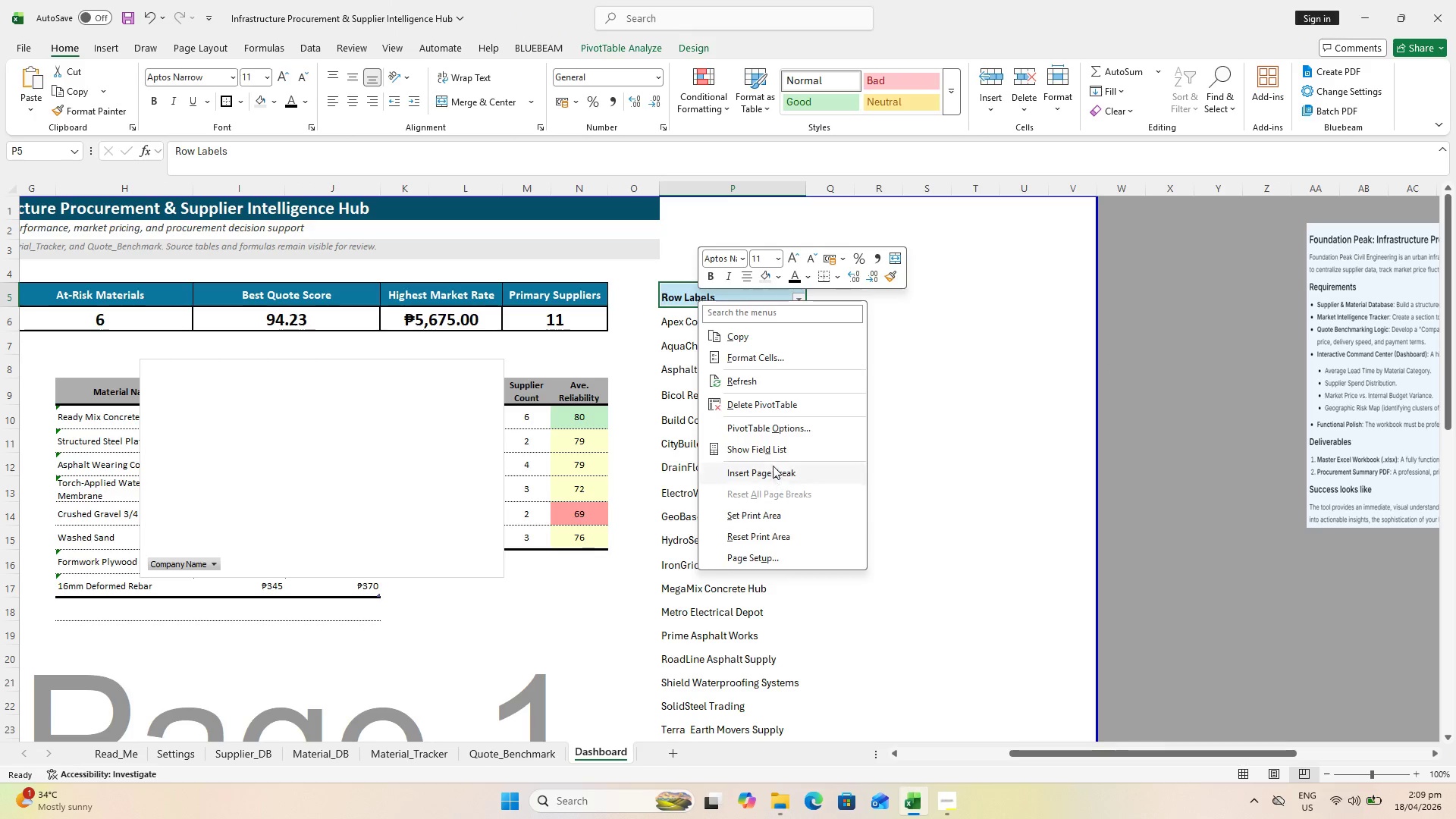 
left_click([770, 409])
 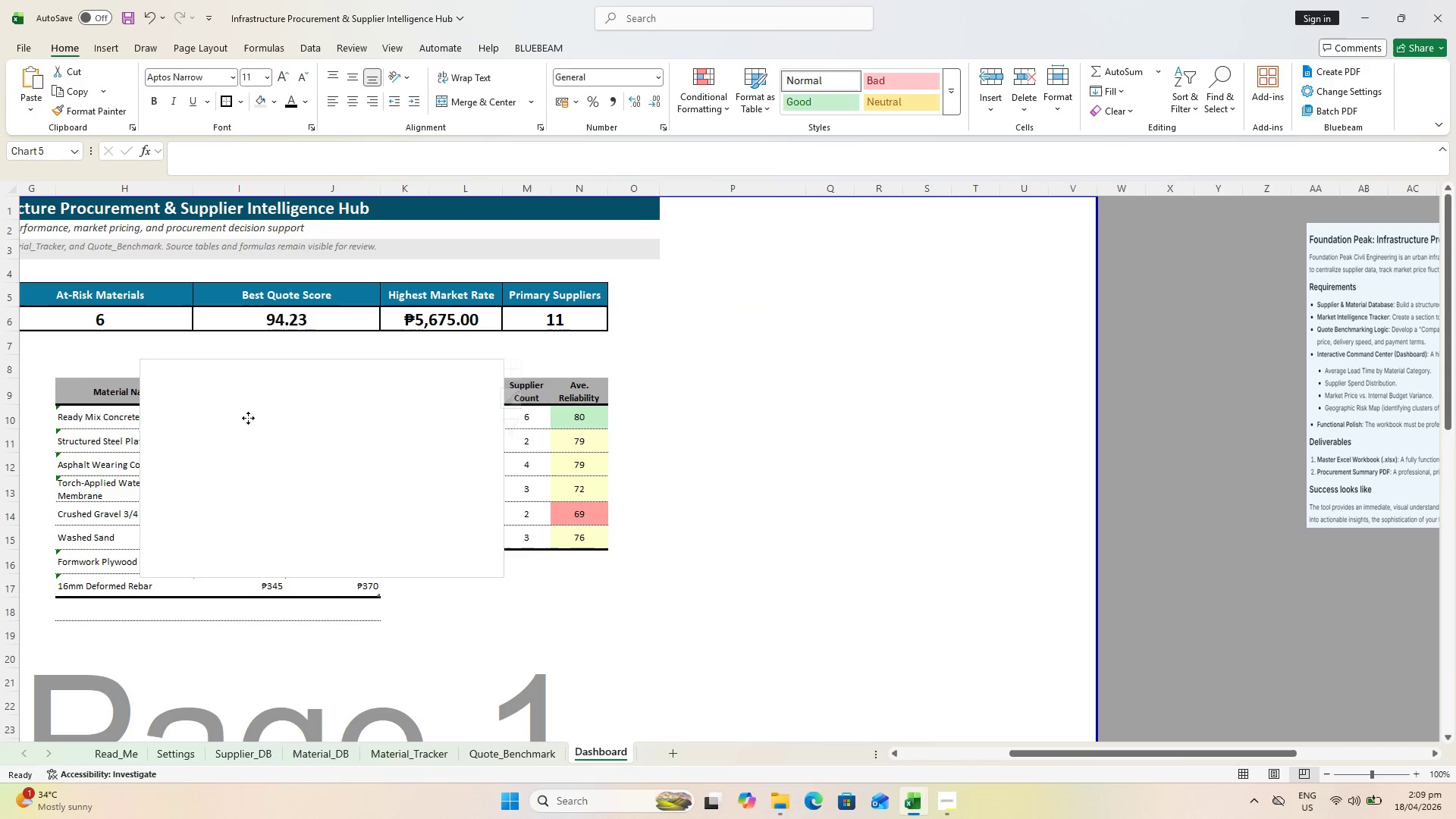 
right_click([340, 401])
 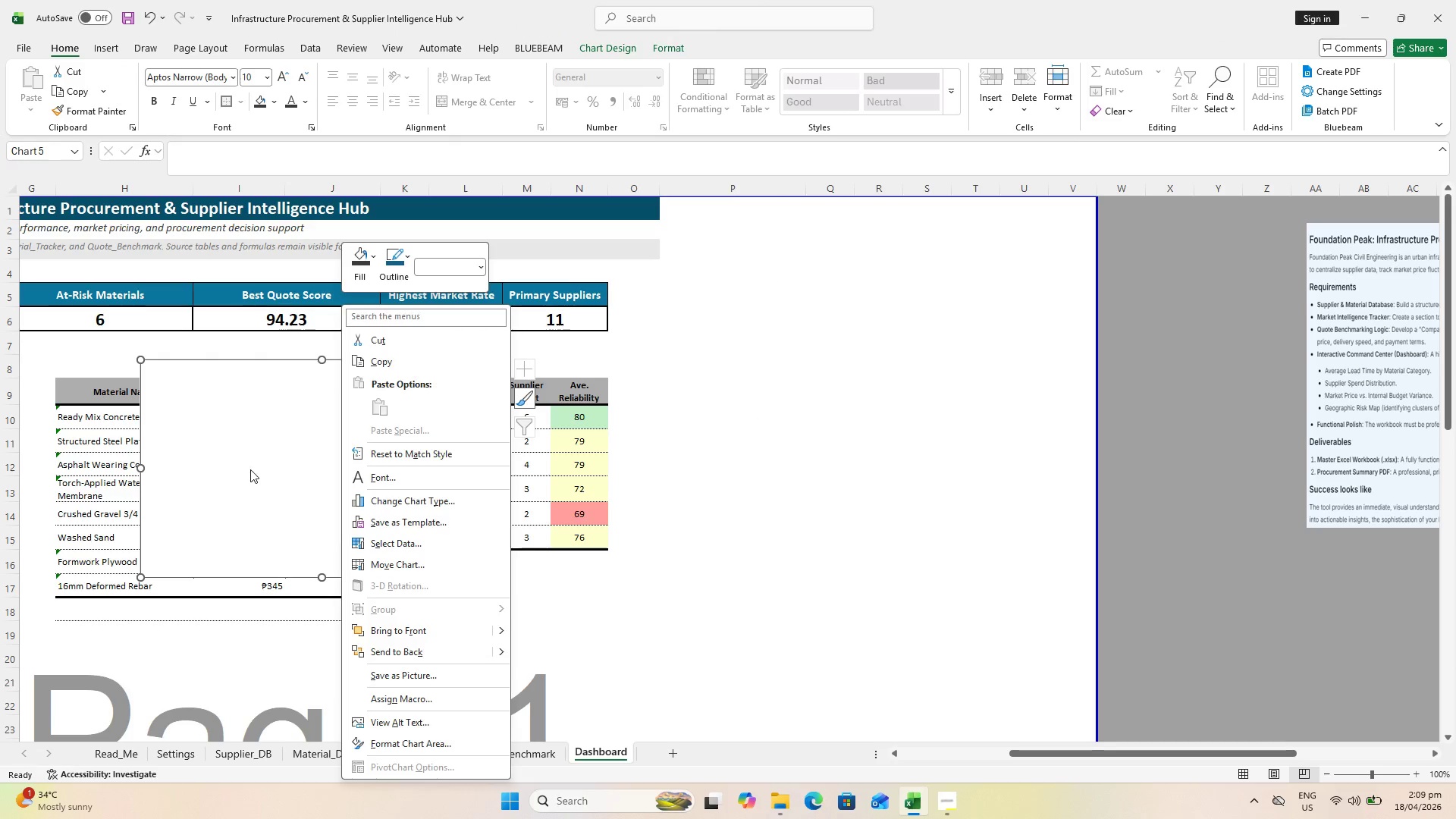 
key(Delete)
 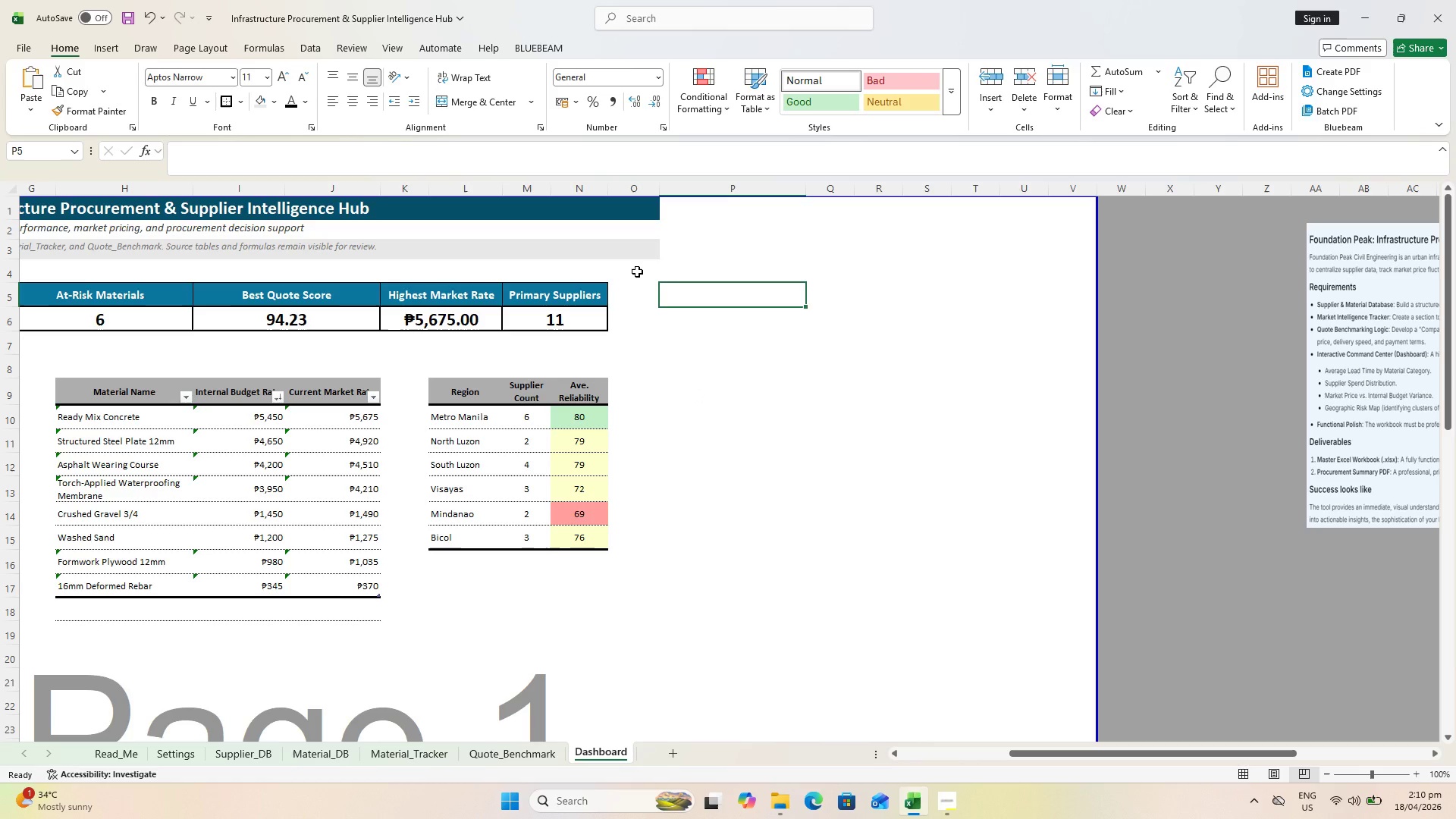 
wait(98.53)
 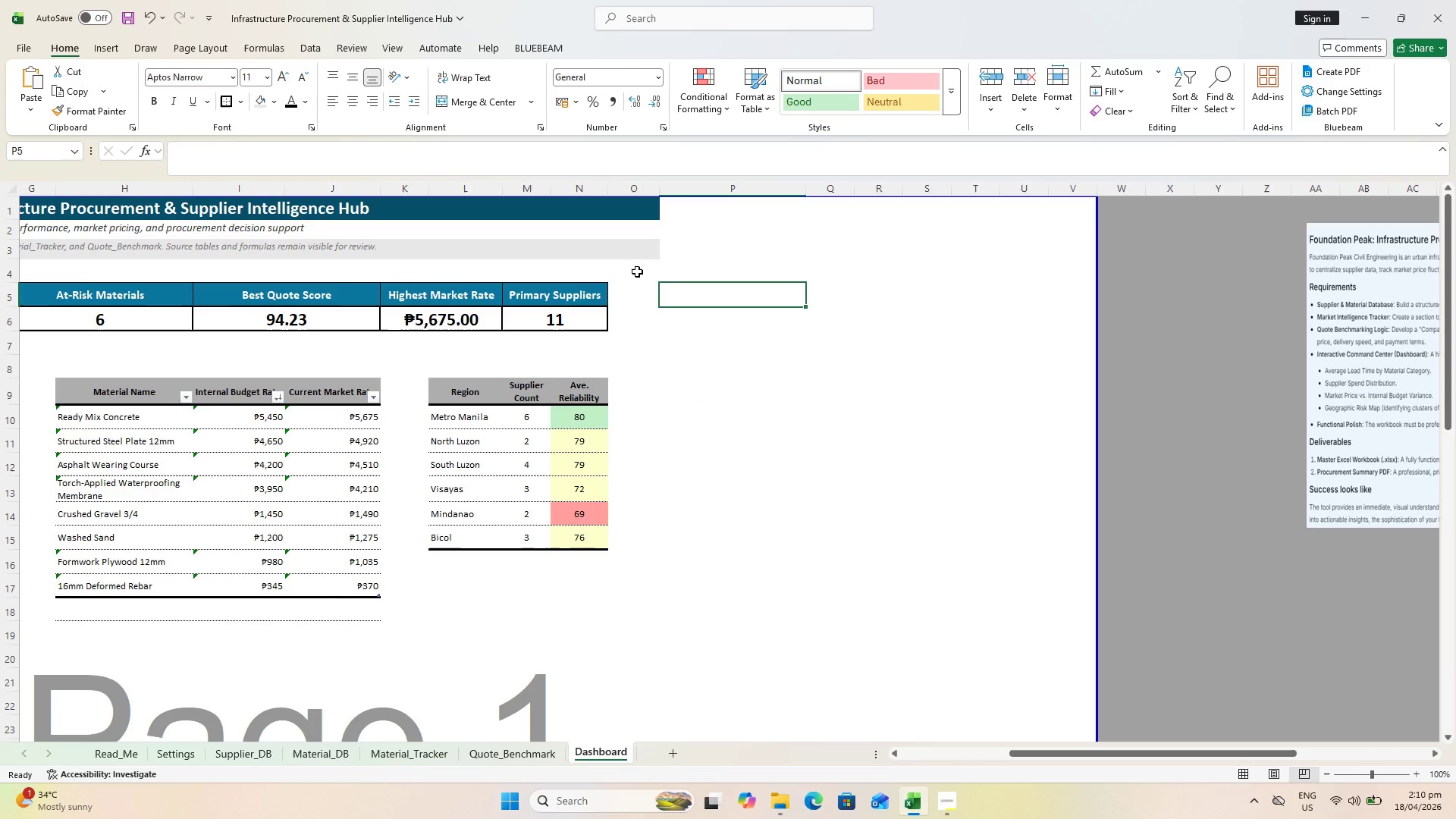 
left_click([702, 155])
 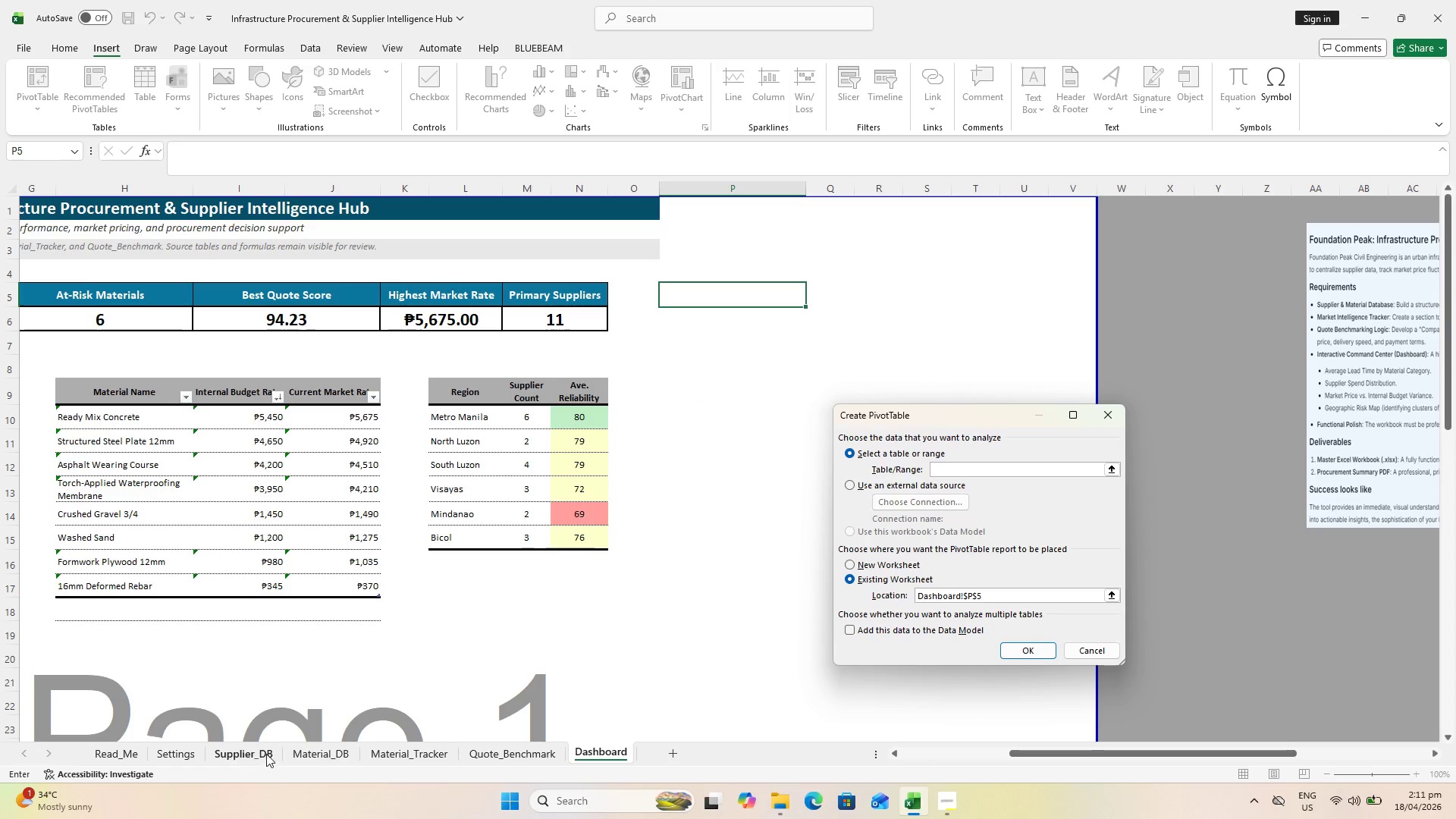 
wait(8.31)
 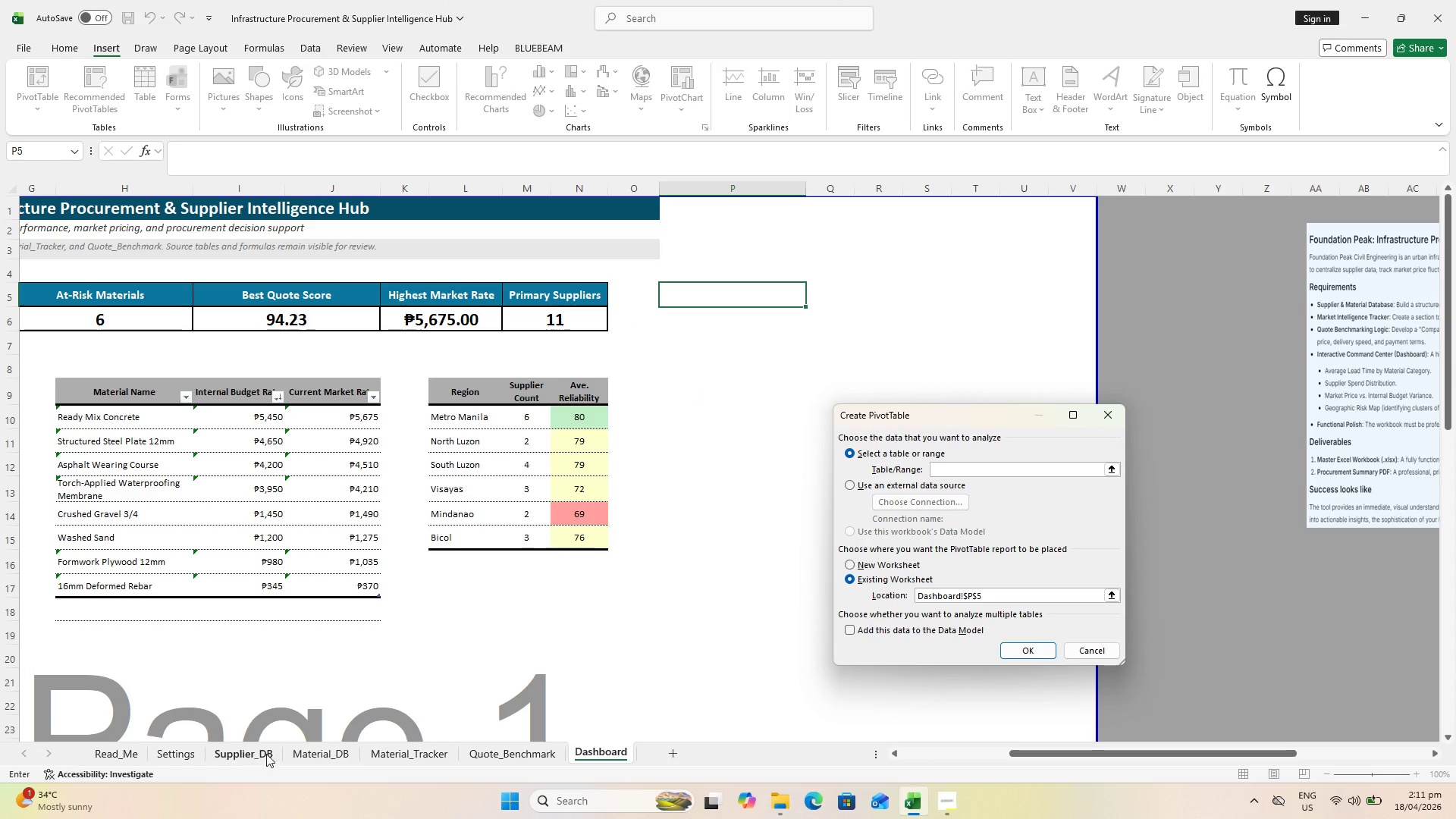 
left_click([503, 753])
 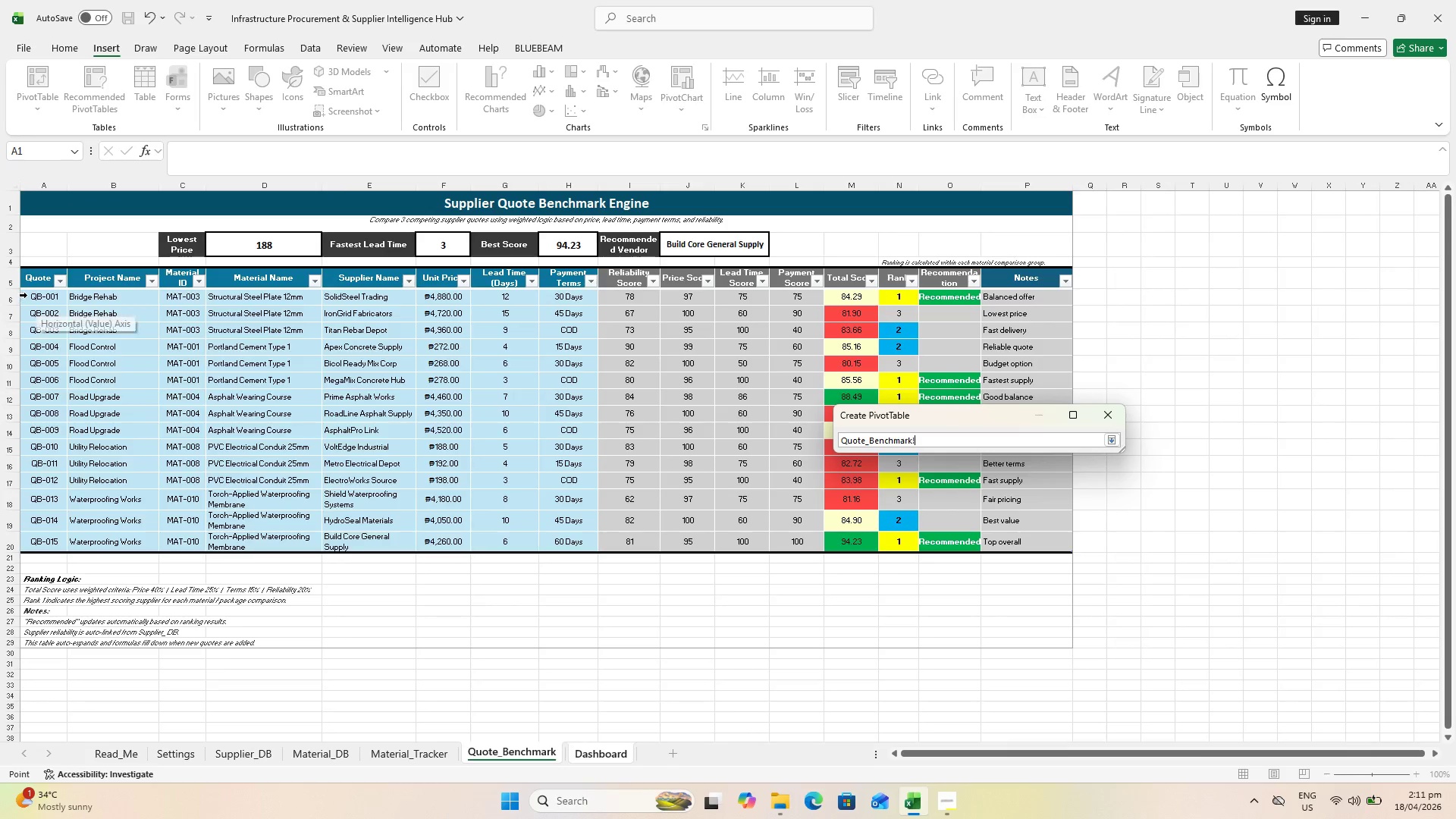 
left_click_drag(start_coordinate=[40, 279], to_coordinate=[1017, 538])
 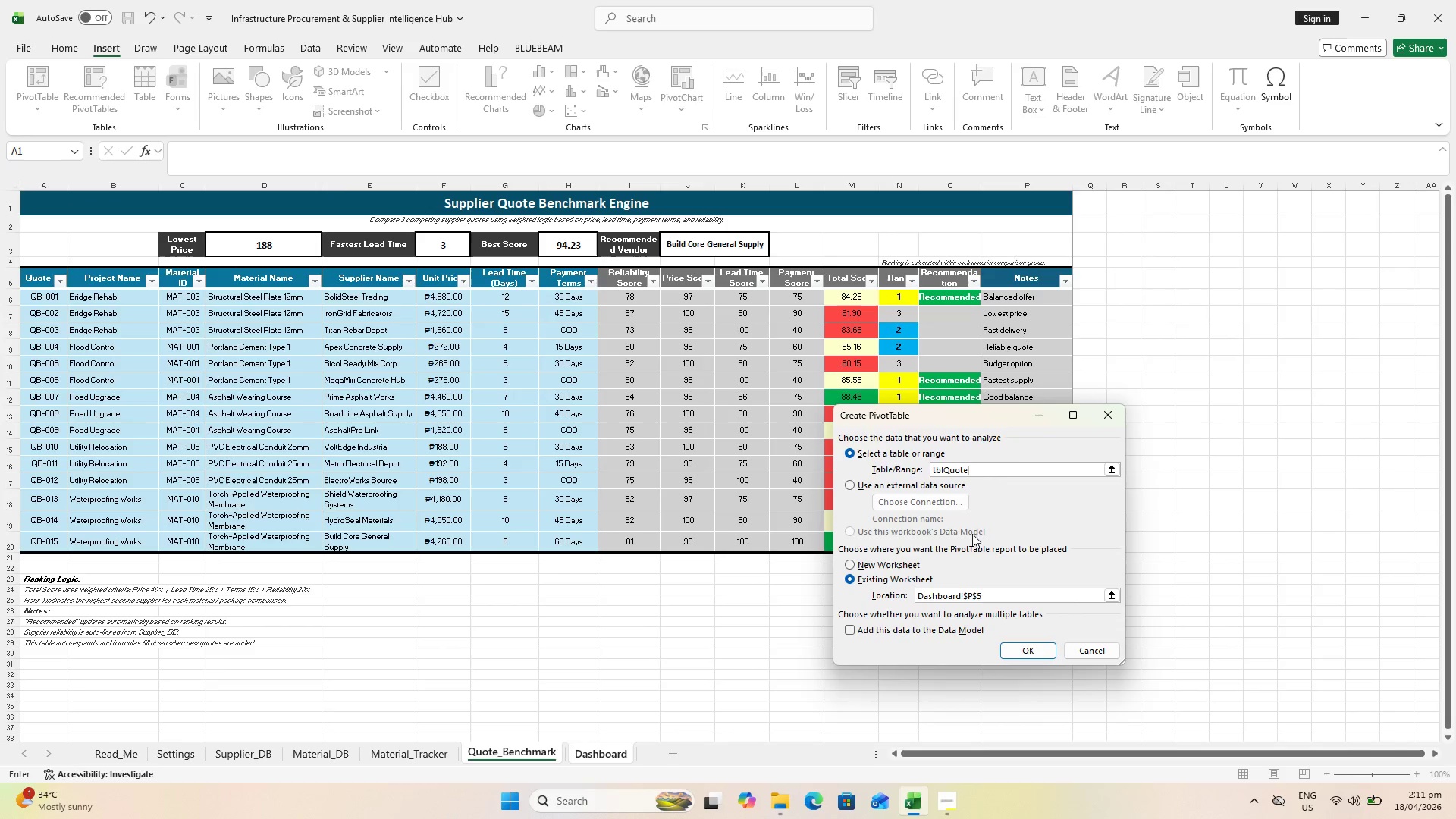 
left_click([1040, 651])
 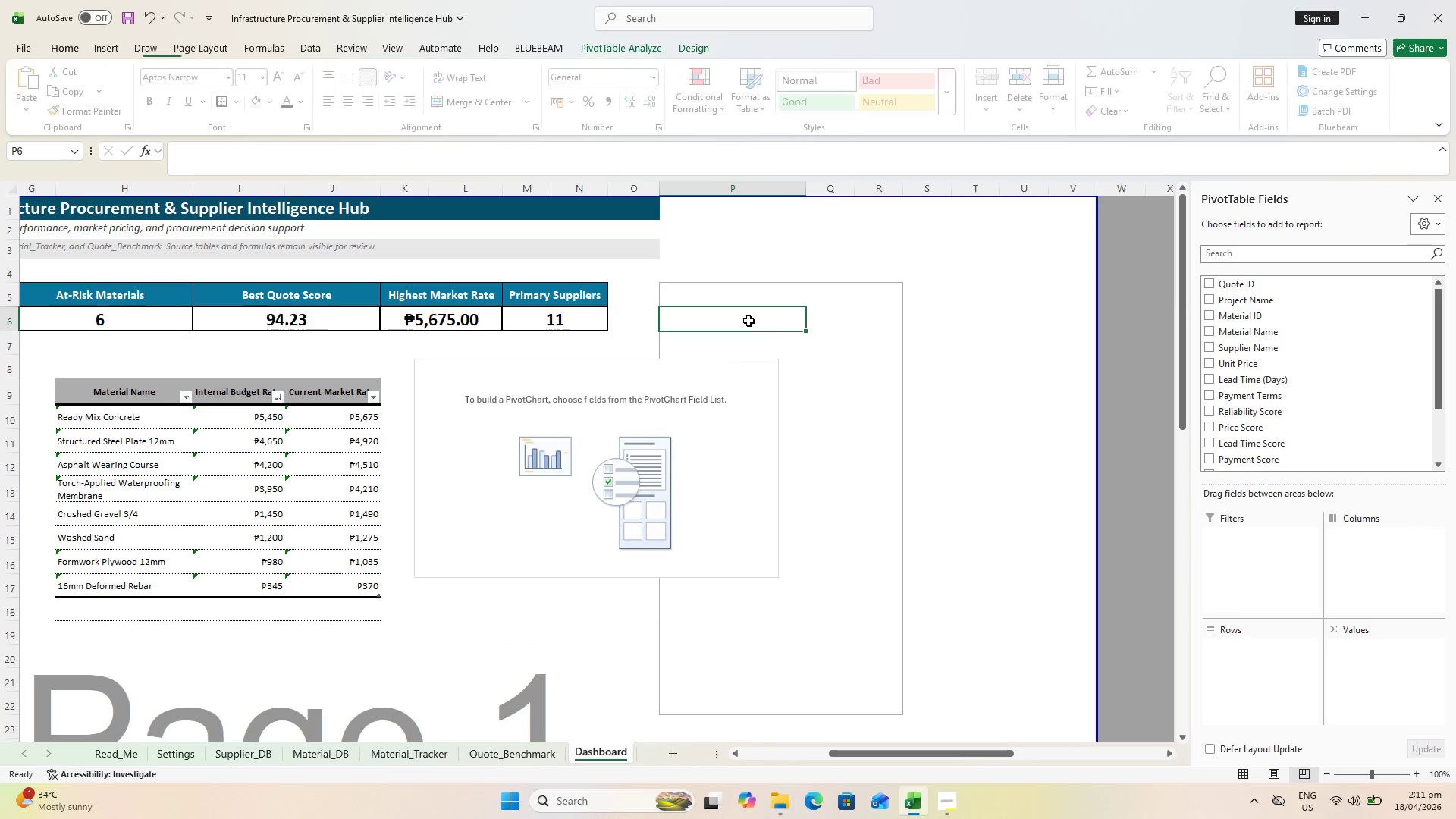 
left_click_drag(start_coordinate=[581, 376], to_coordinate=[436, 380])
 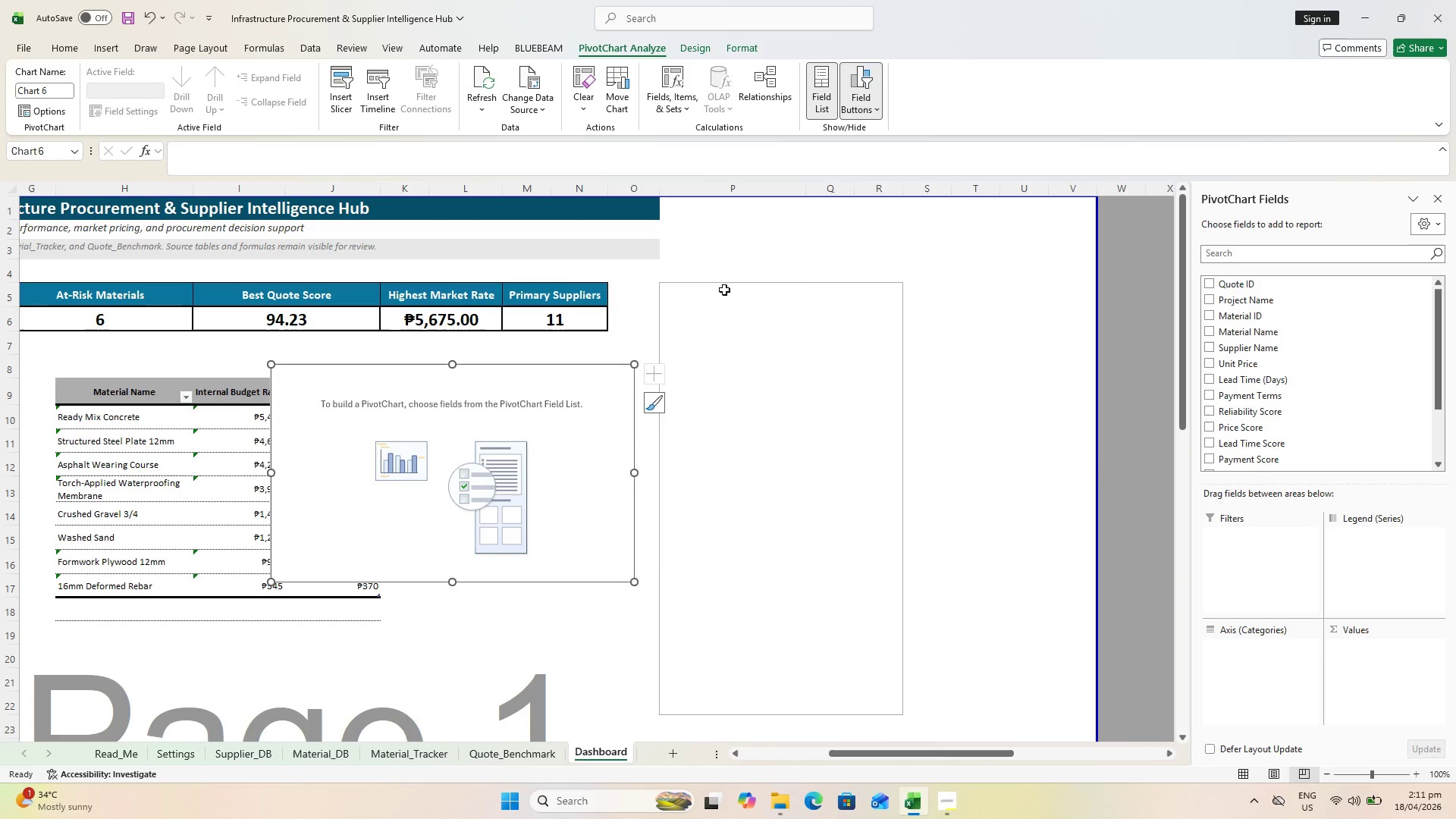 
left_click([724, 290])
 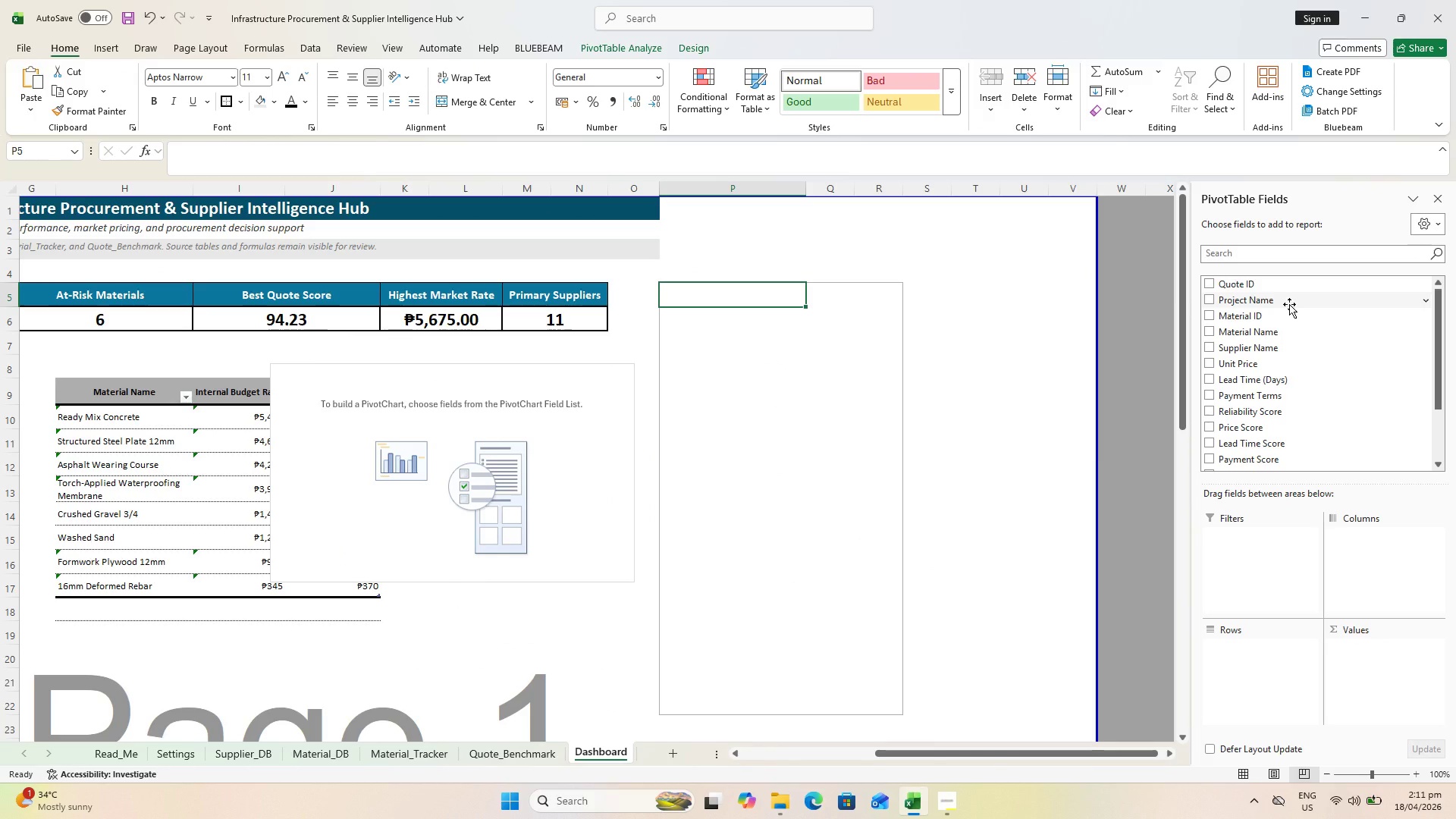 
wait(6.86)
 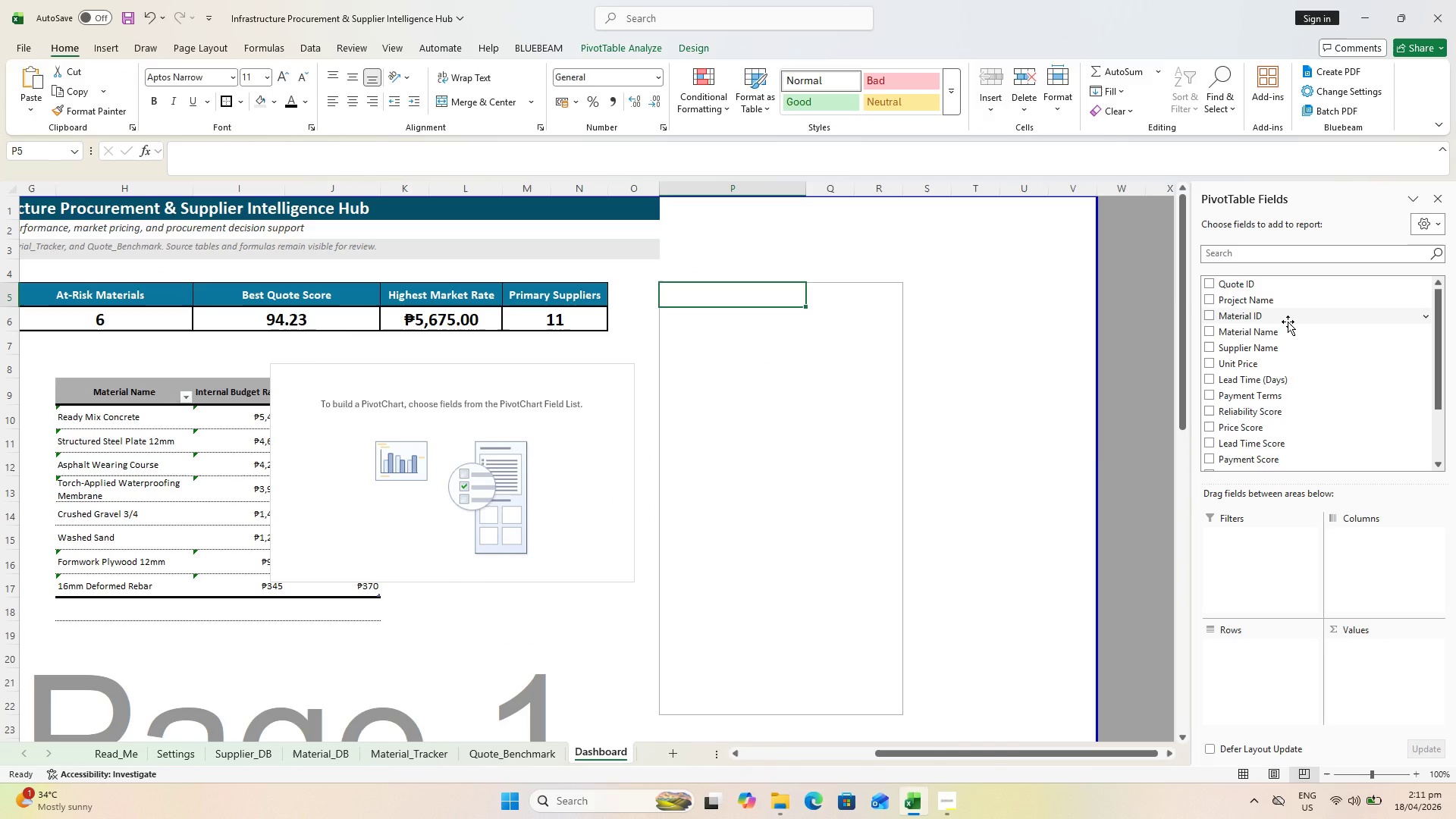 
left_click_drag(start_coordinate=[1294, 344], to_coordinate=[1257, 656])
 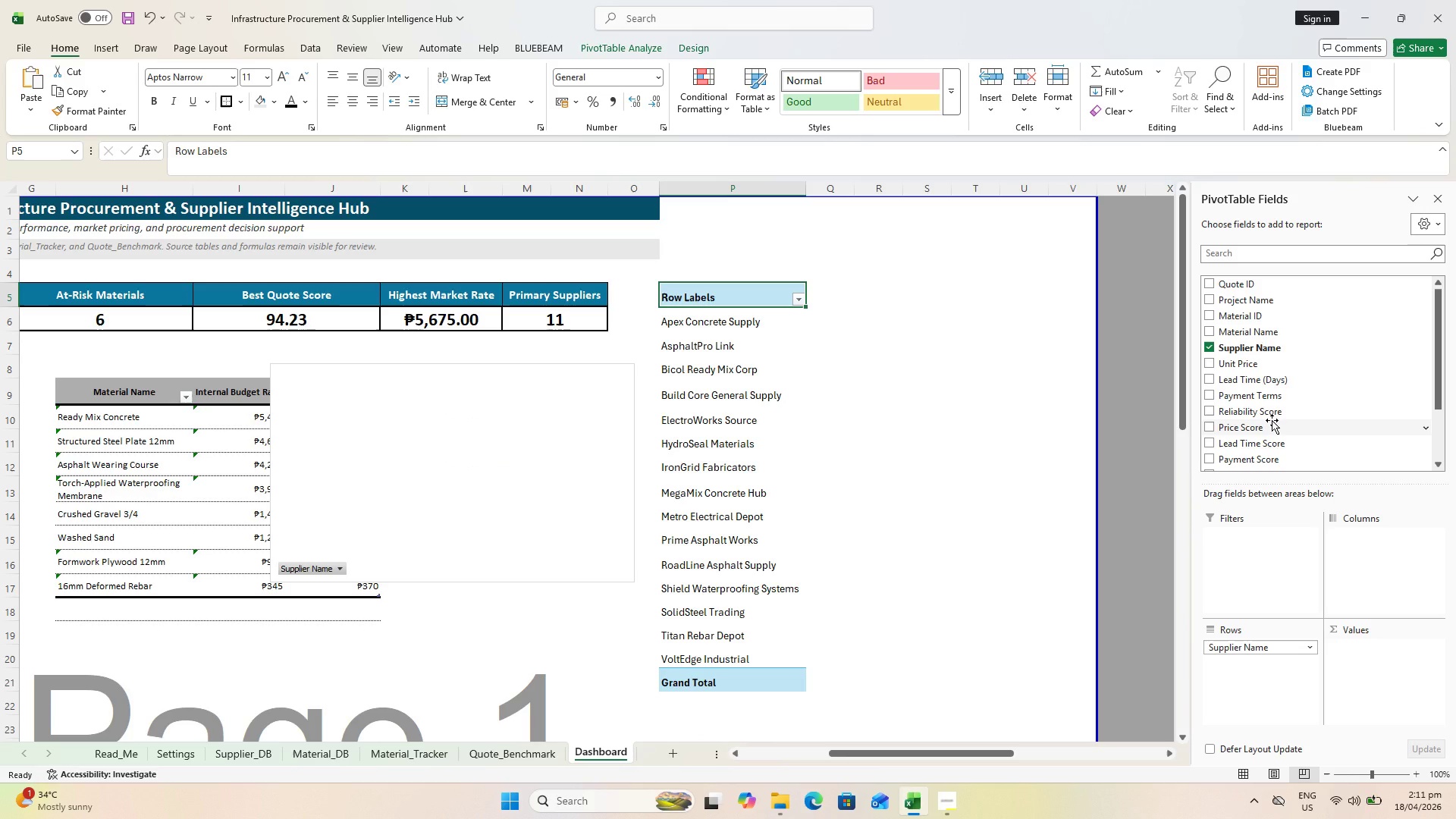 
wait(5.56)
 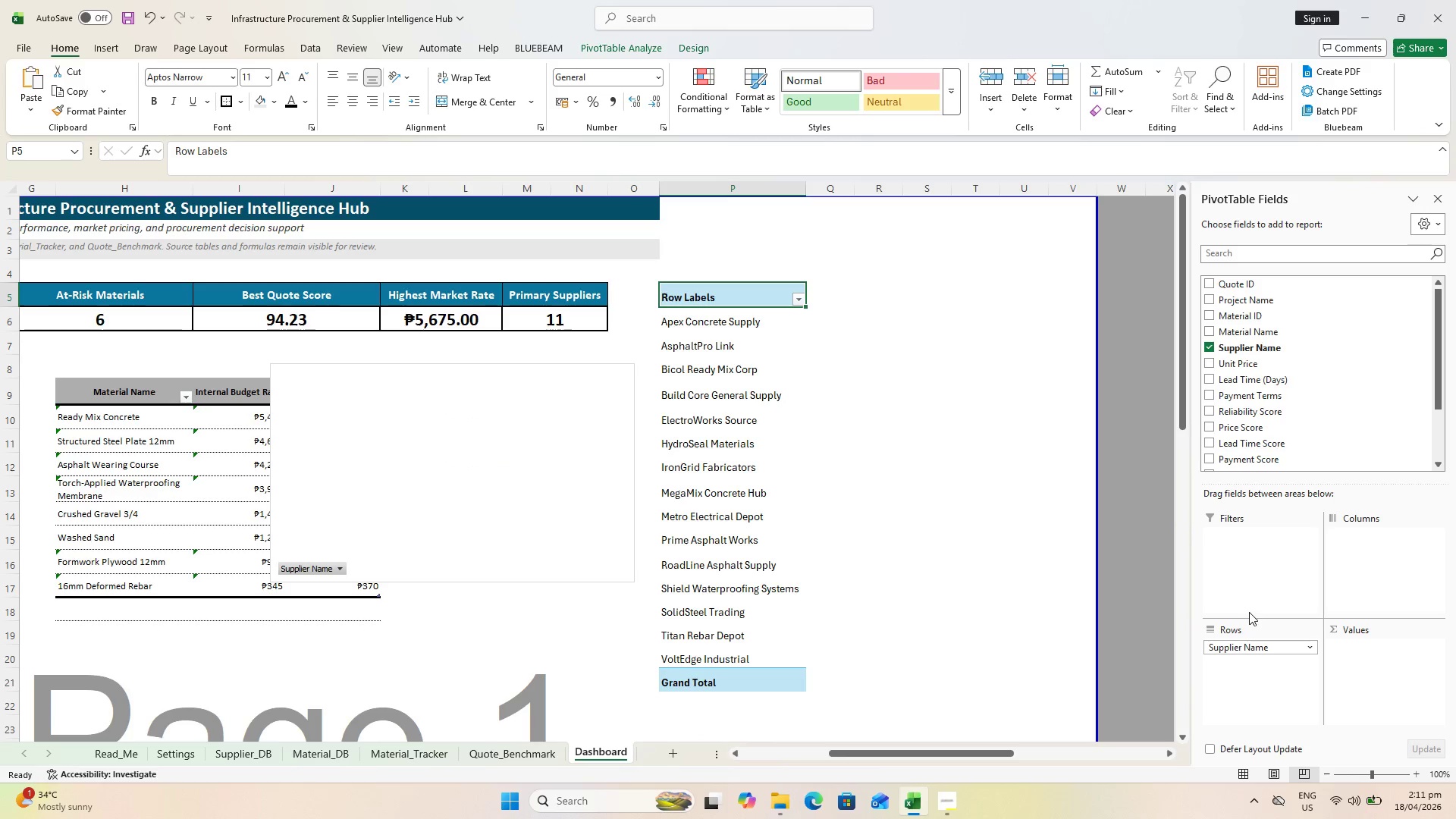 
scroll: coordinate [1265, 401], scroll_direction: down, amount: 3.0
 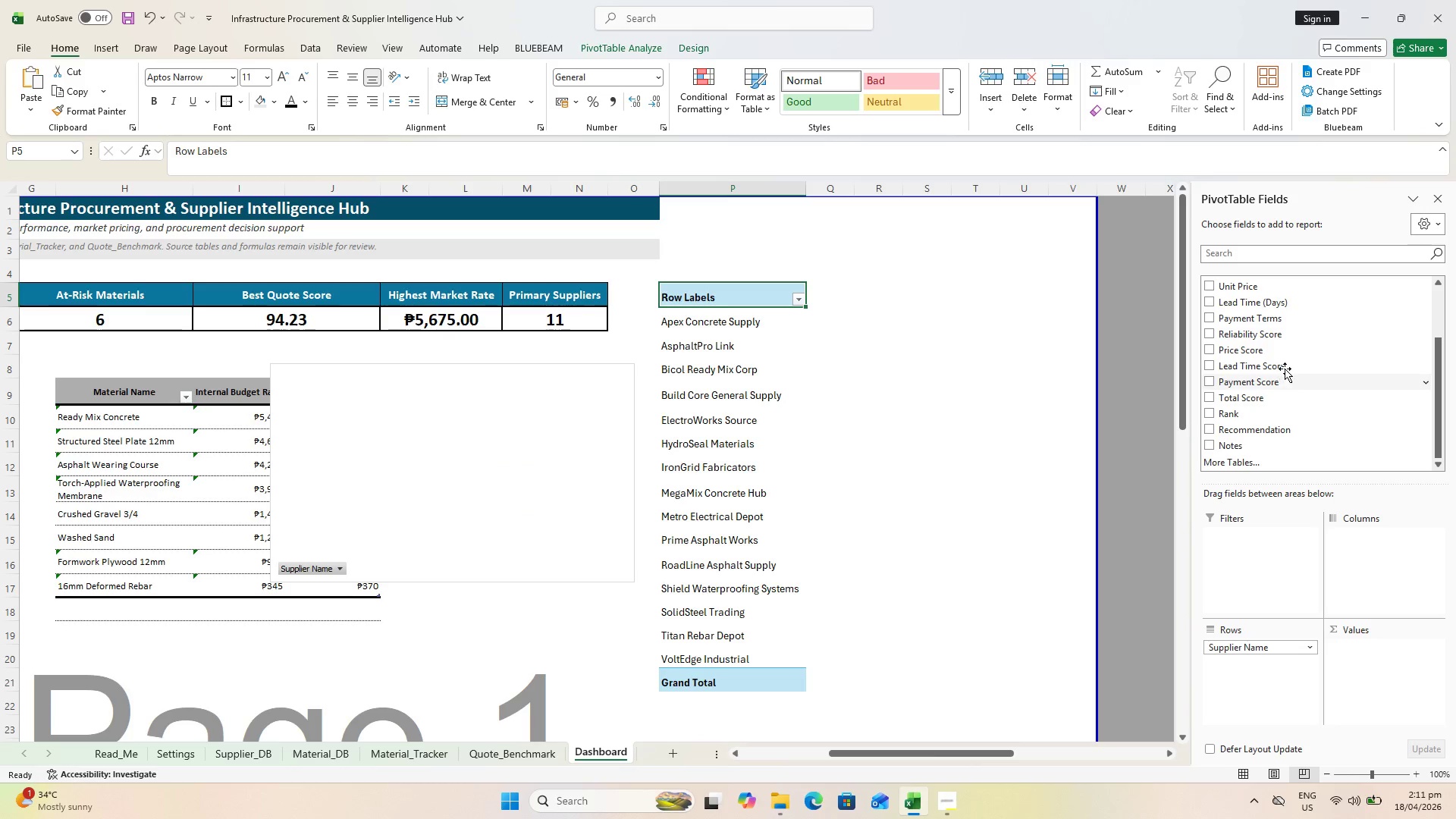 
left_click_drag(start_coordinate=[1260, 292], to_coordinate=[1370, 650])
 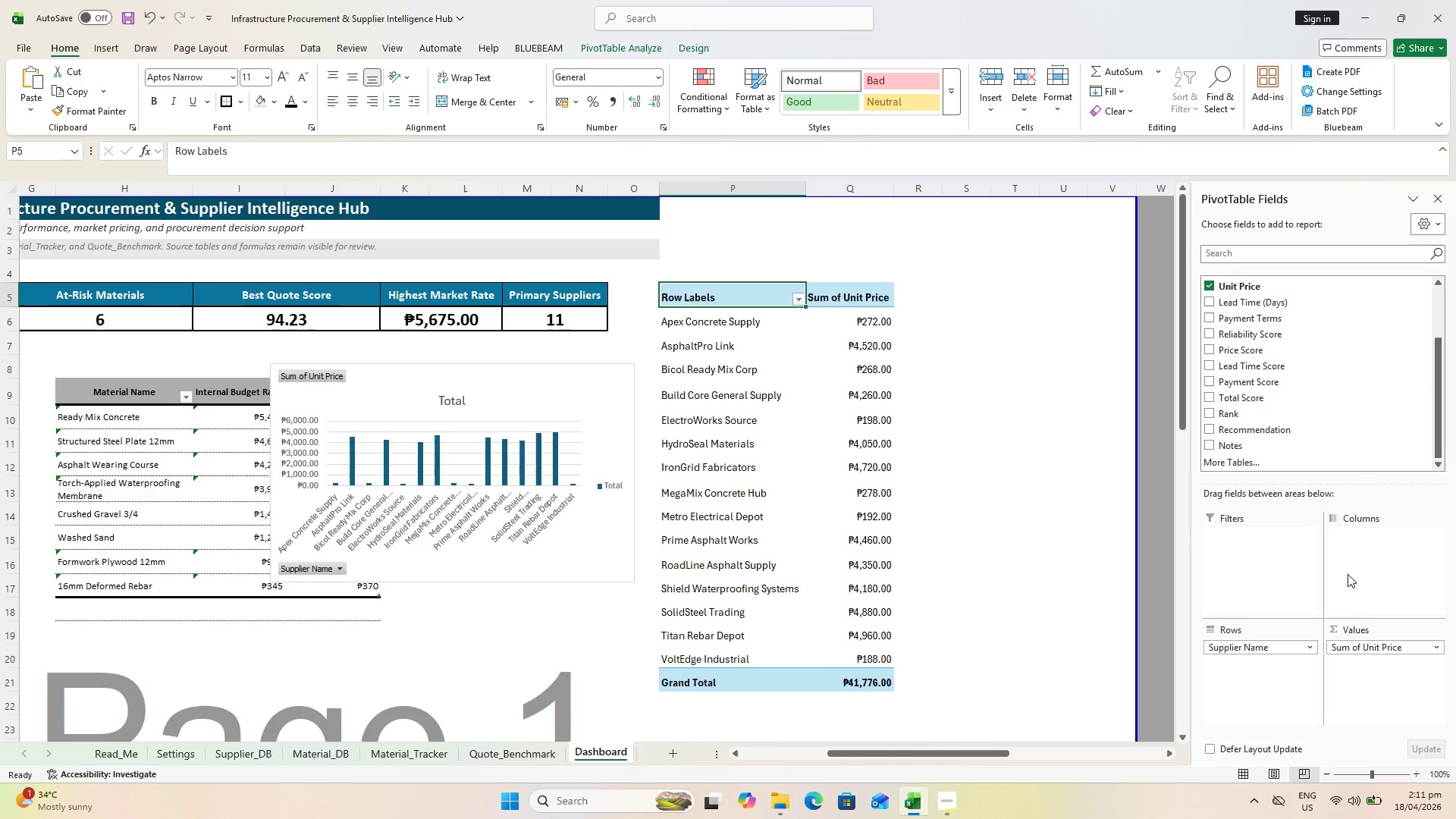 
left_click([1433, 651])
 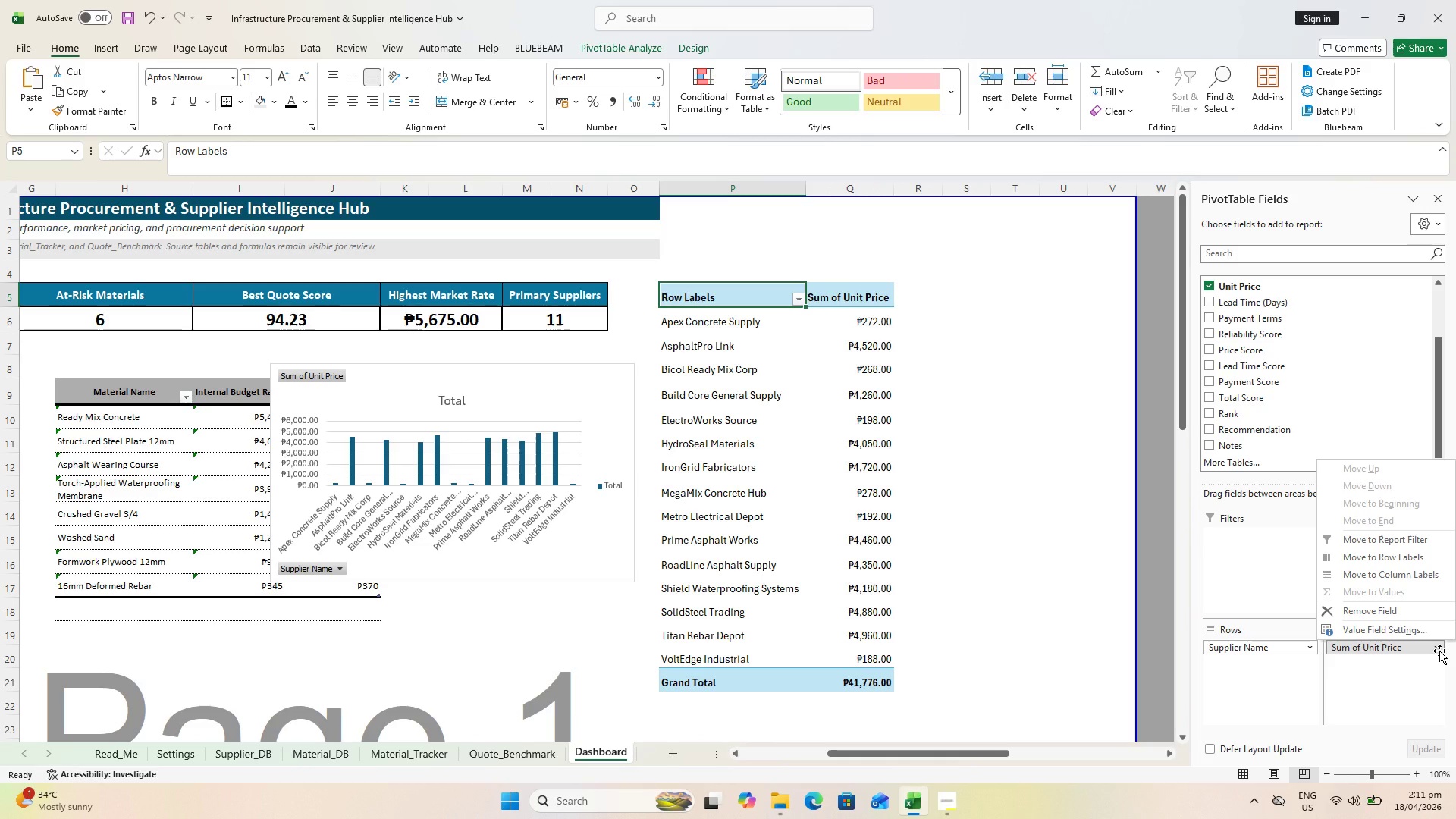 
left_click([1439, 651])
 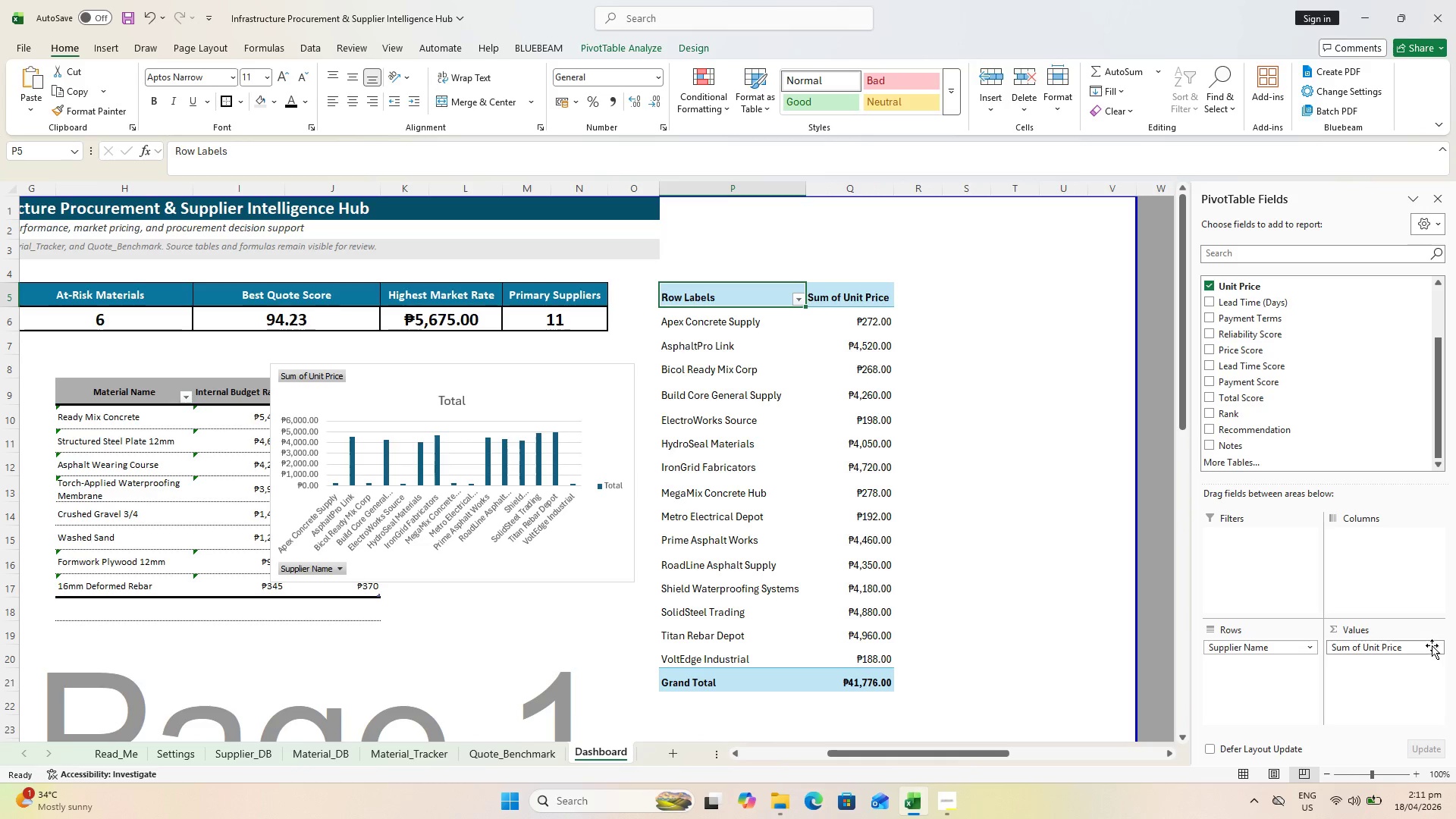 
left_click([1432, 645])
 